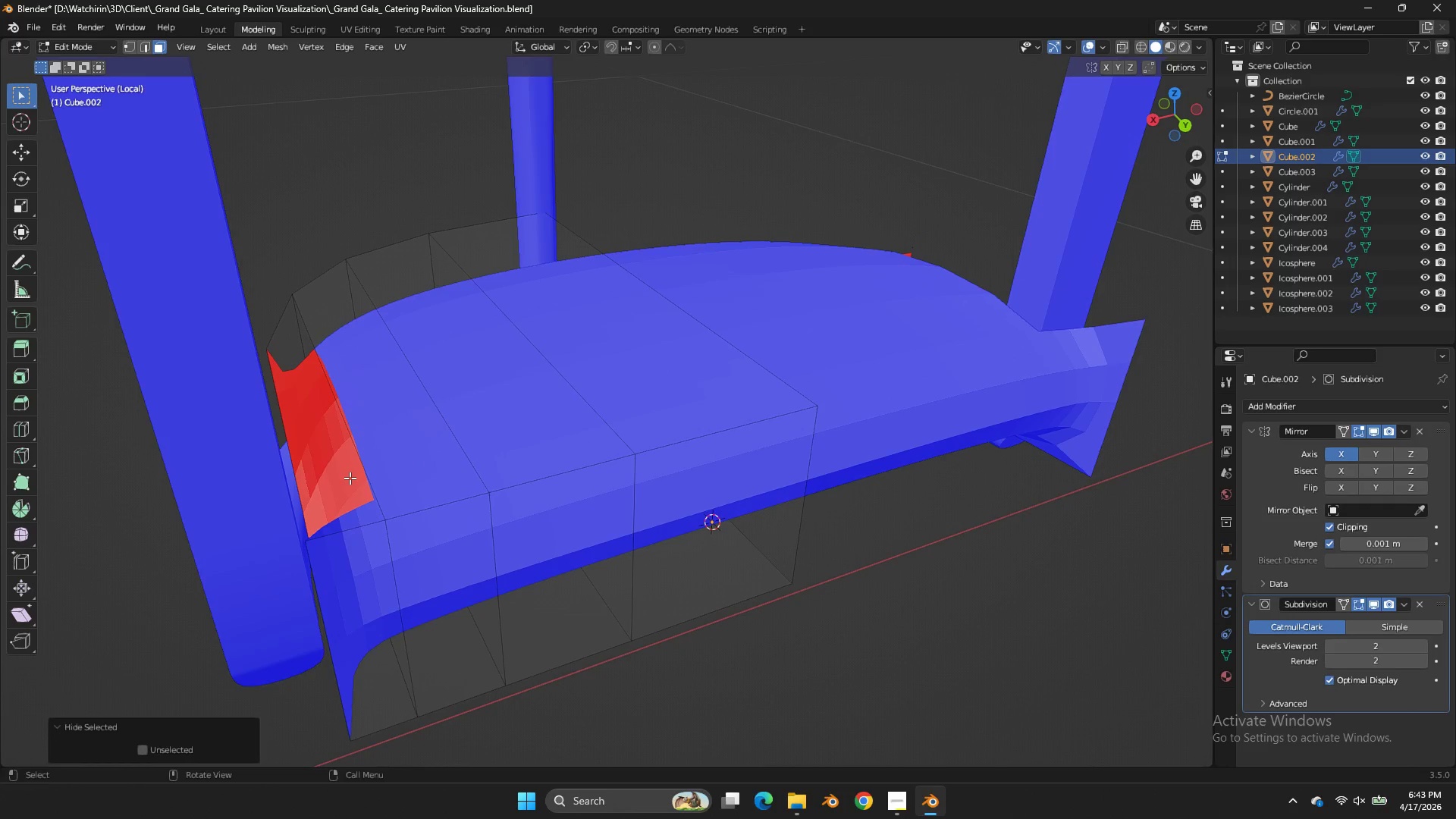 
key(H)
 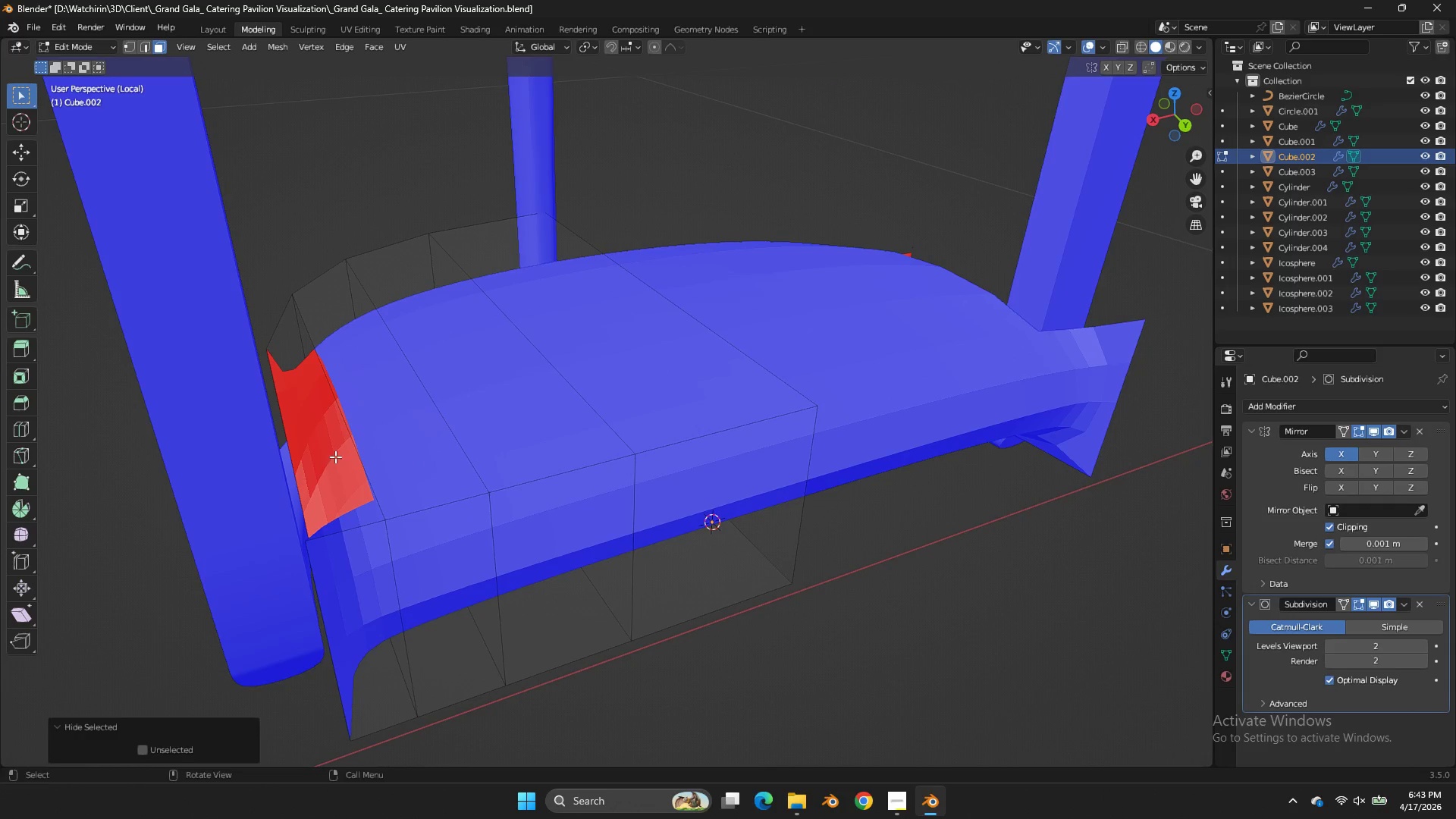 
left_click([335, 456])
 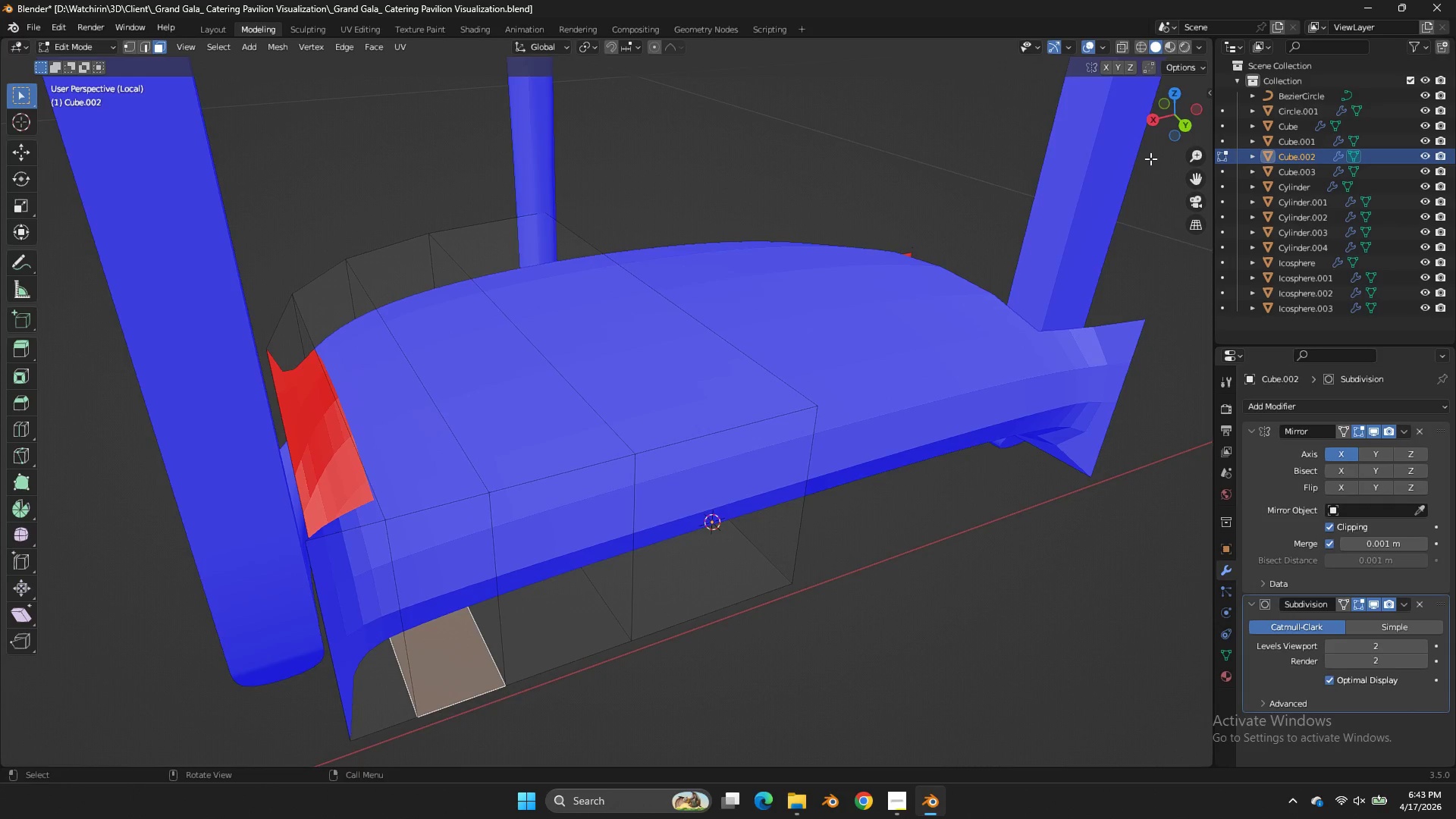 
left_click_drag(start_coordinate=[1164, 121], to_coordinate=[145, 127])
 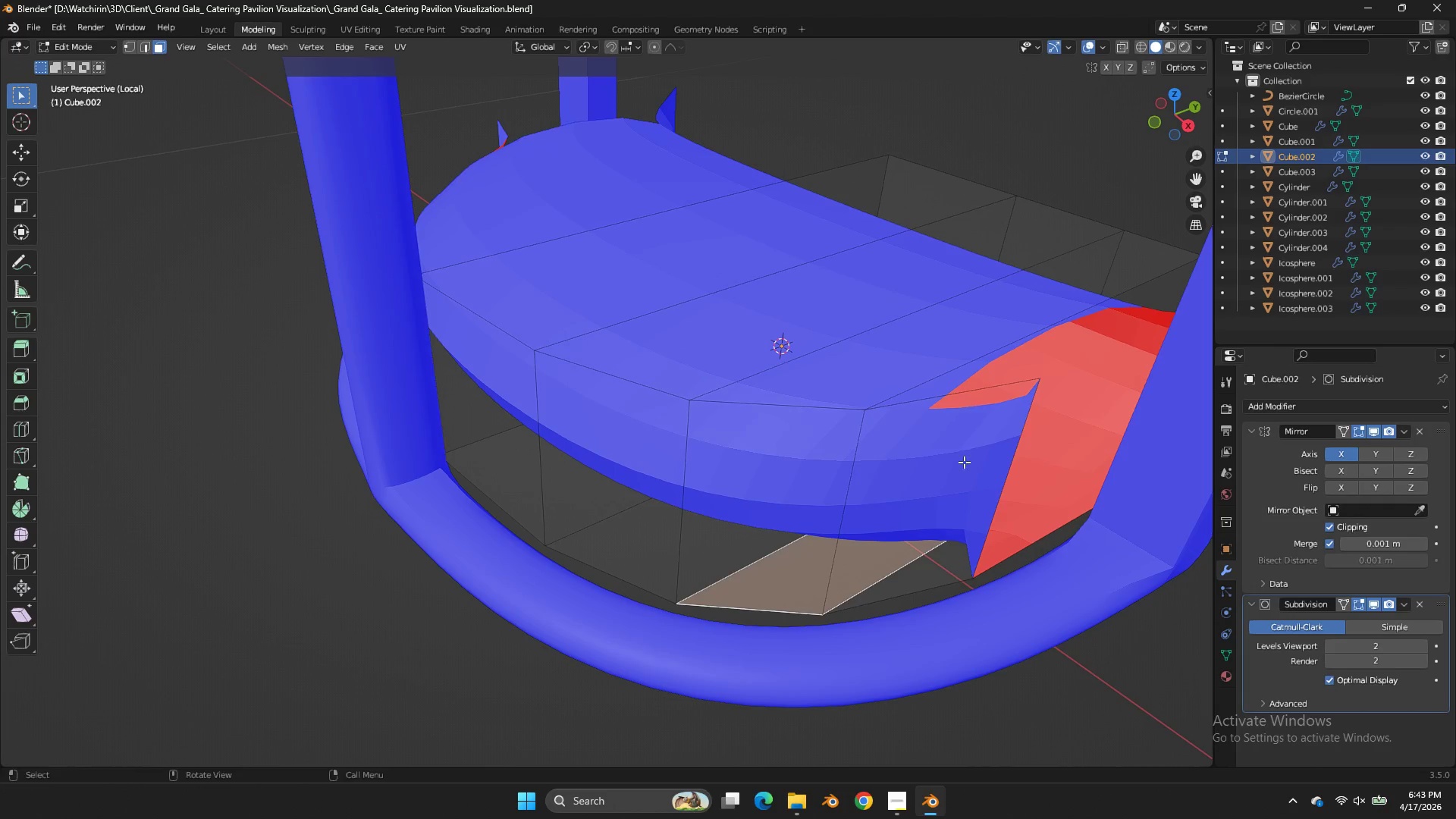 
scroll: coordinate [1150, 157], scroll_direction: up, amount: 1.0
 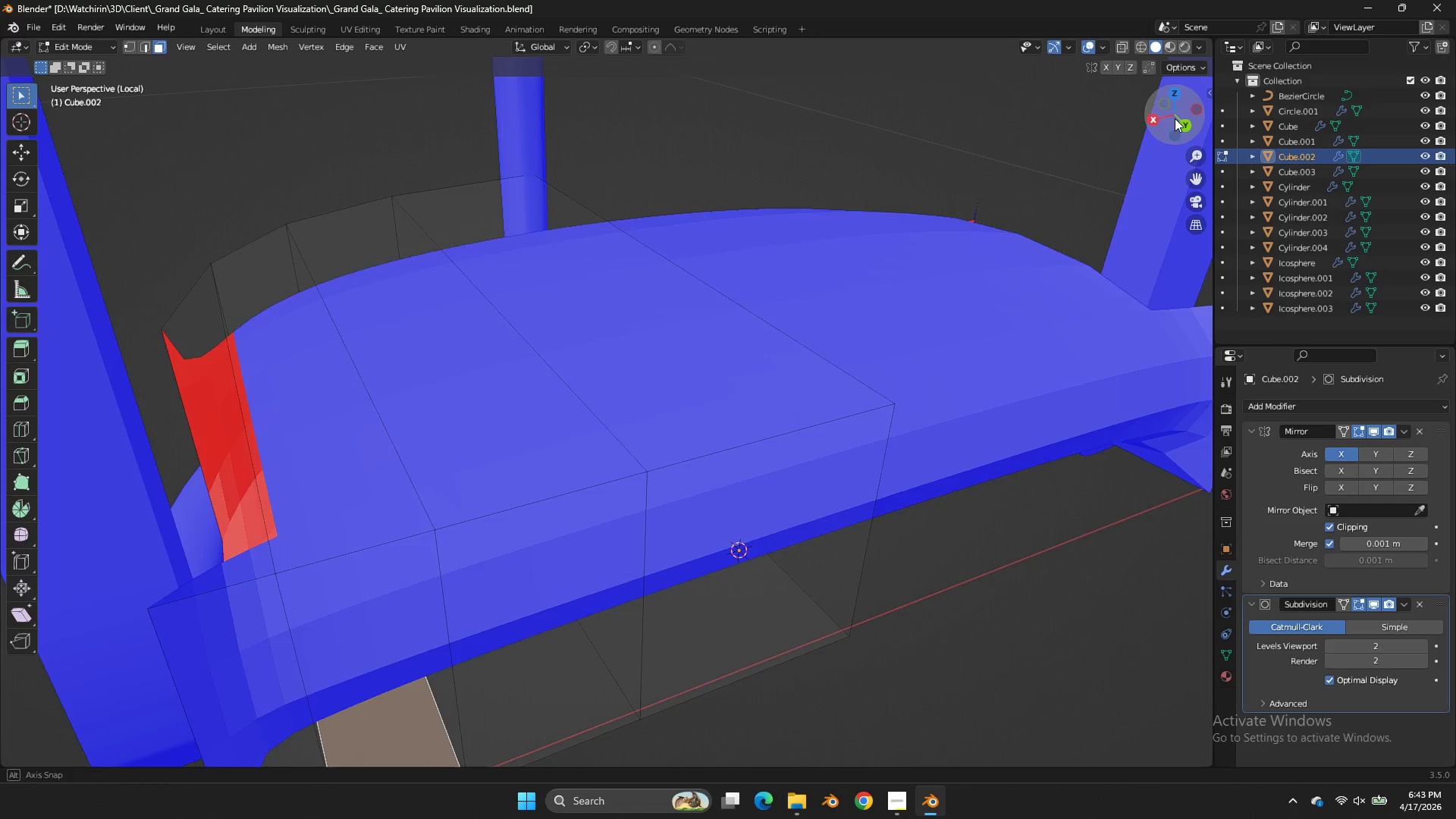 
left_click([964, 462])
 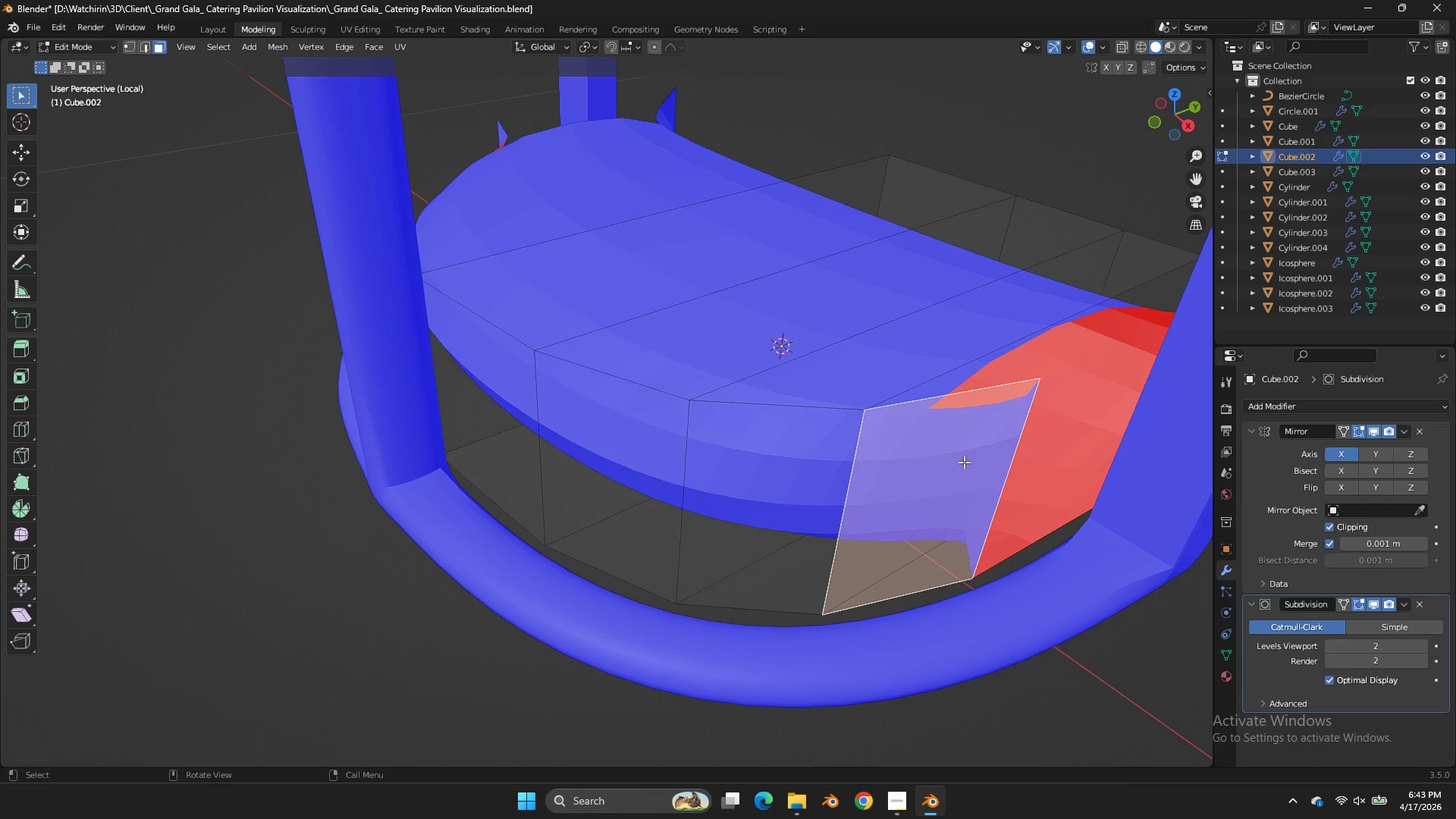 
key(H)
 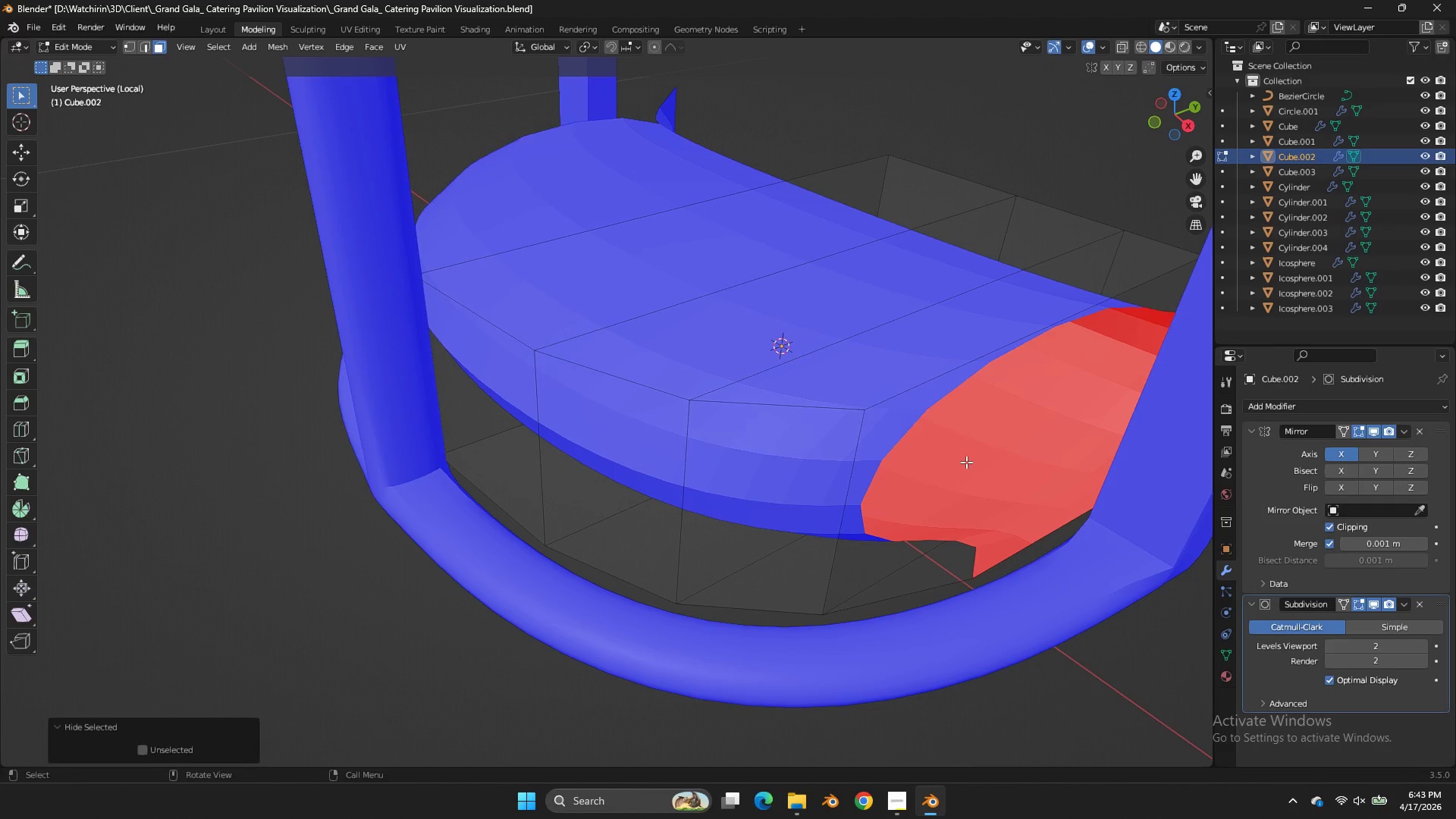 
key(Alt+H)
 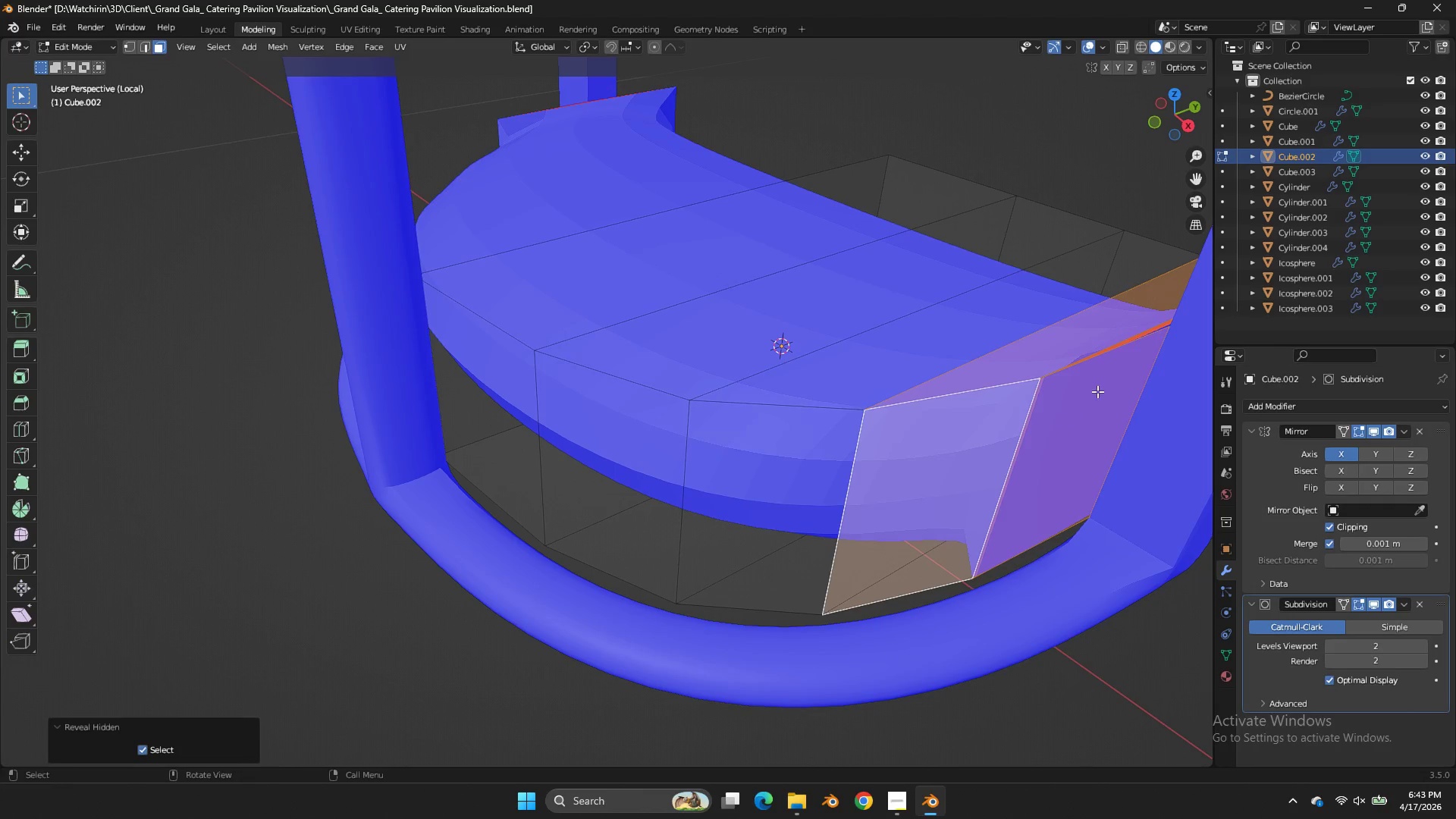 
left_click([1097, 391])
 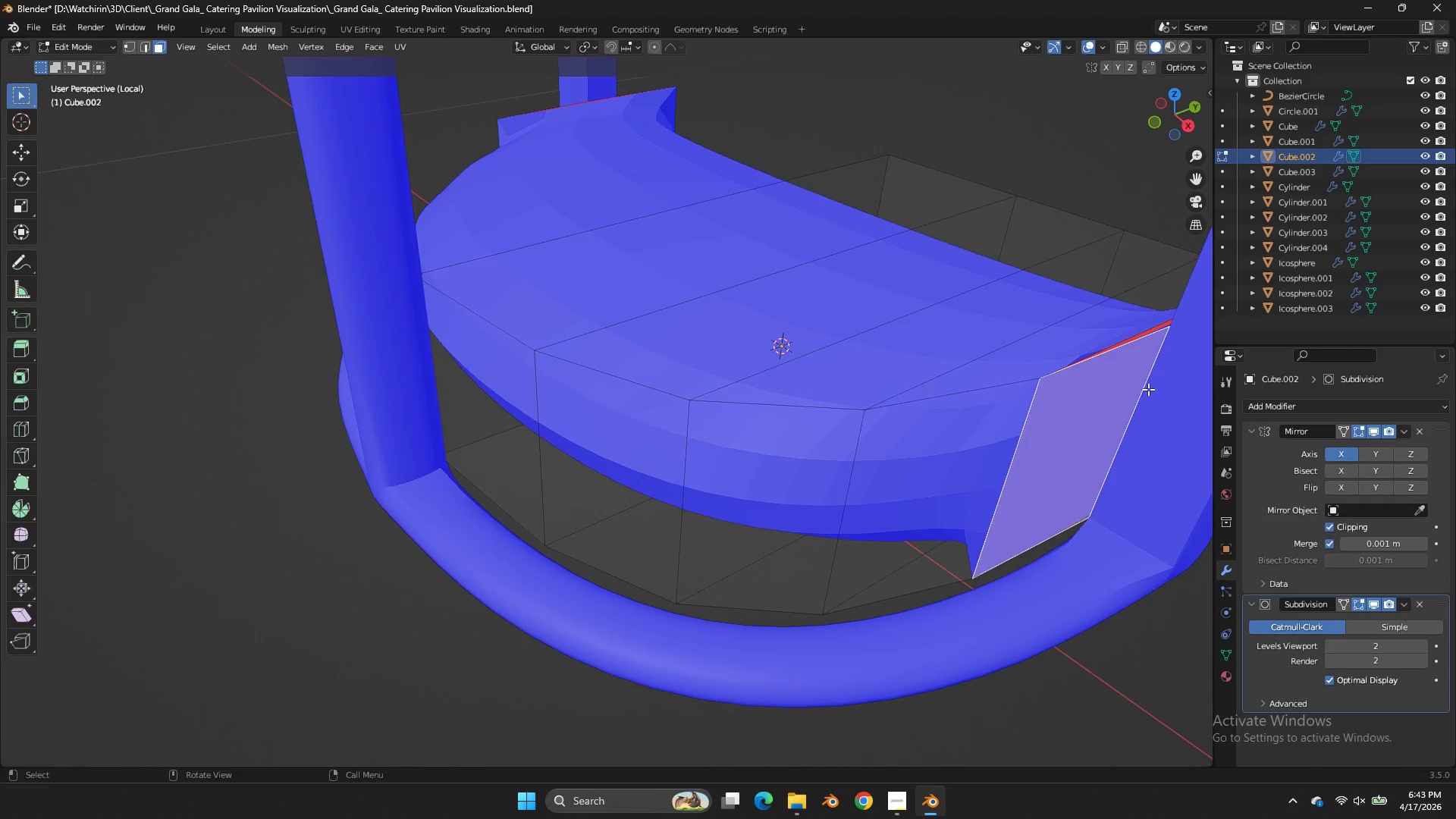 
double_click([1097, 391])
 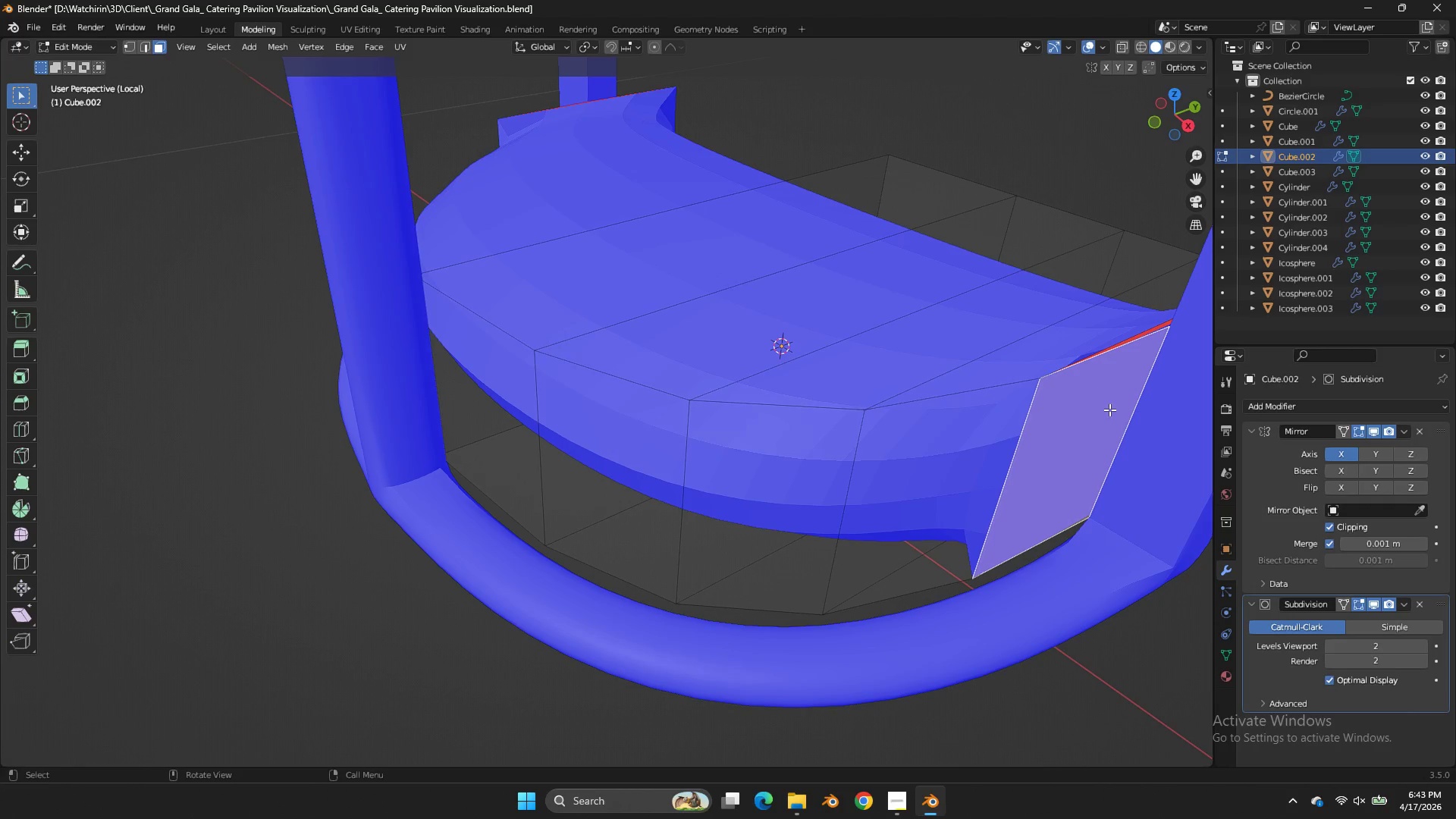 
key(G)
 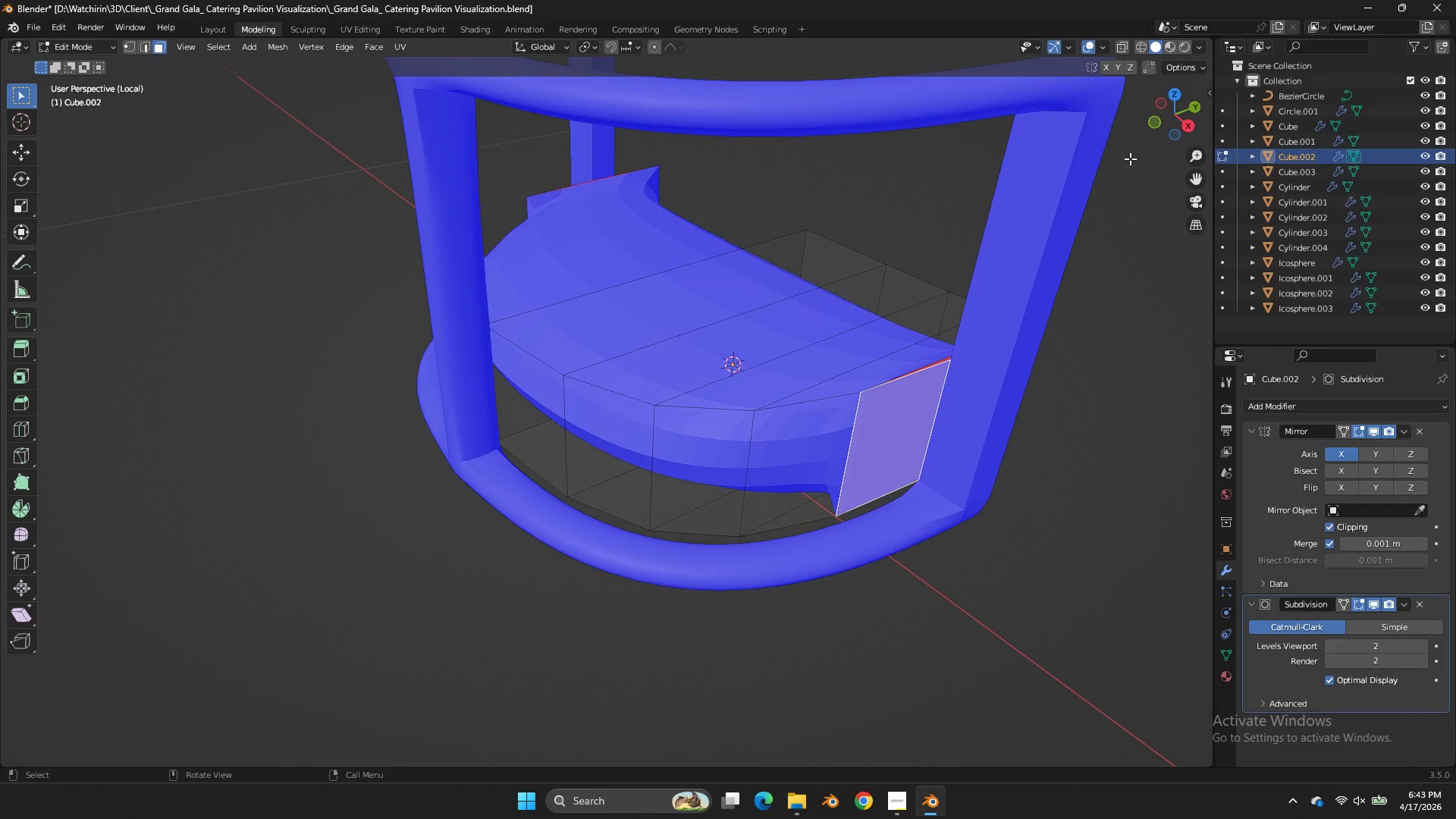 
scroll: coordinate [1160, 361], scroll_direction: down, amount: 2.0
 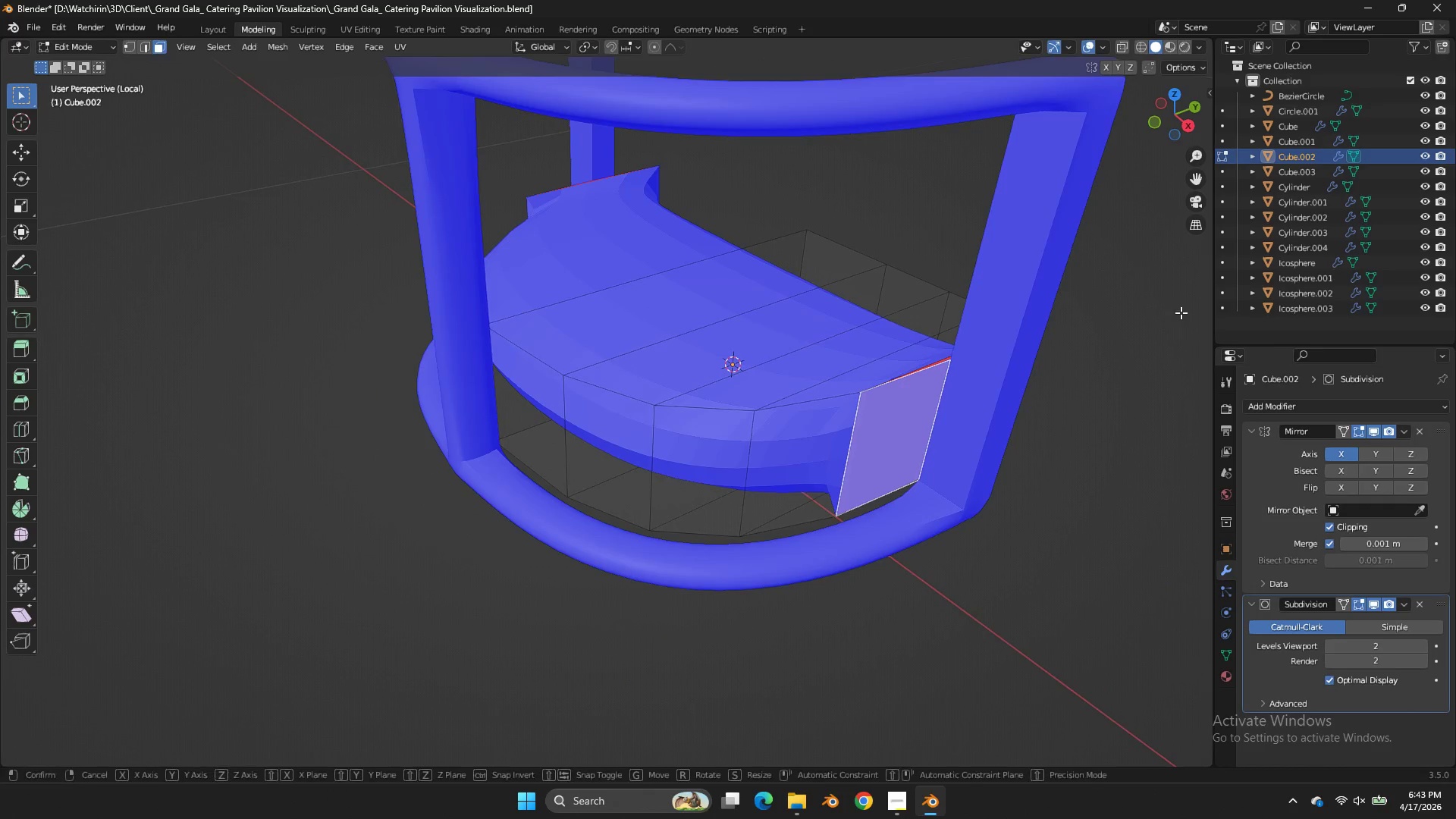 
double_click([1178, 90])
 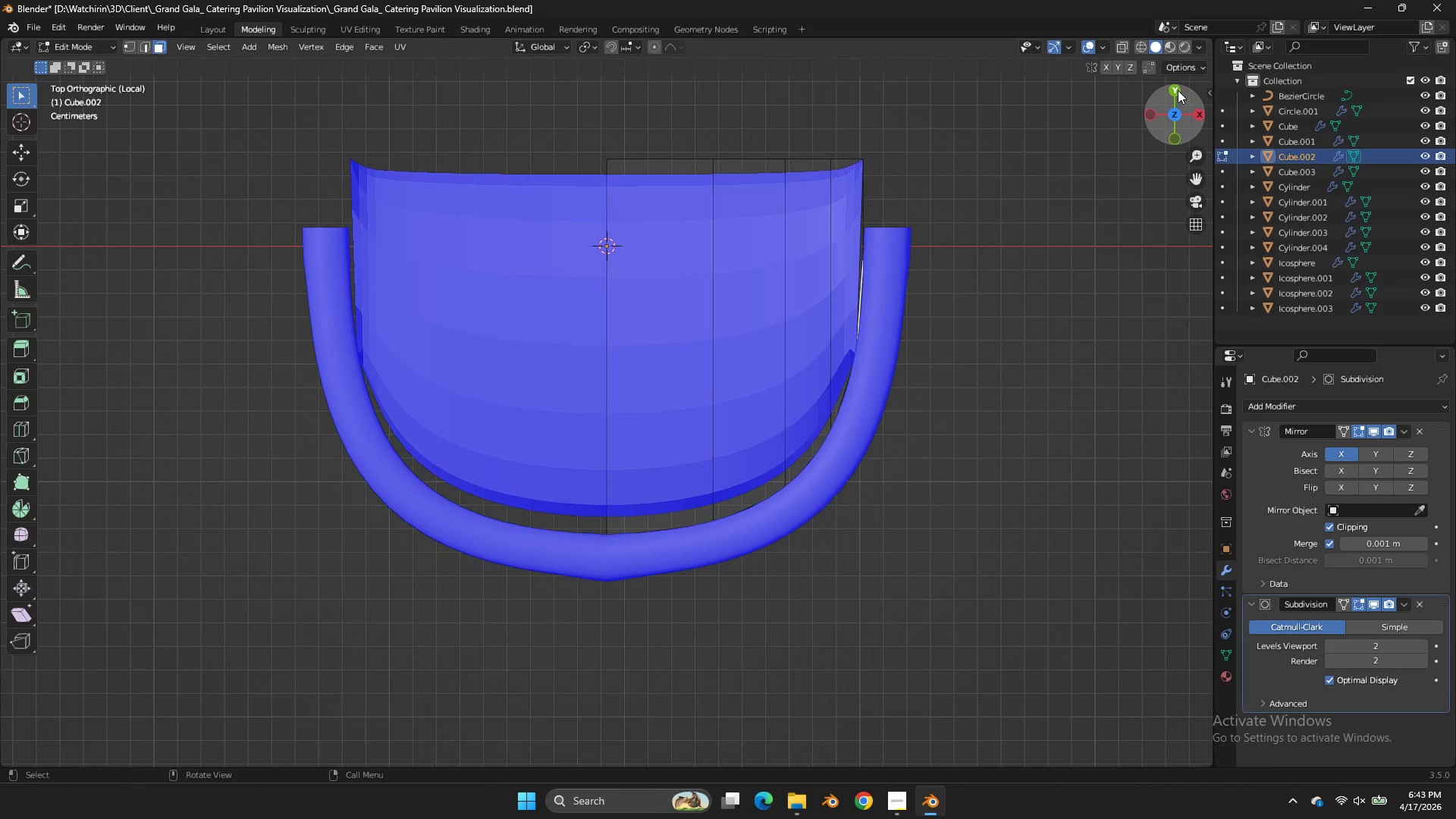 
type(zx)
 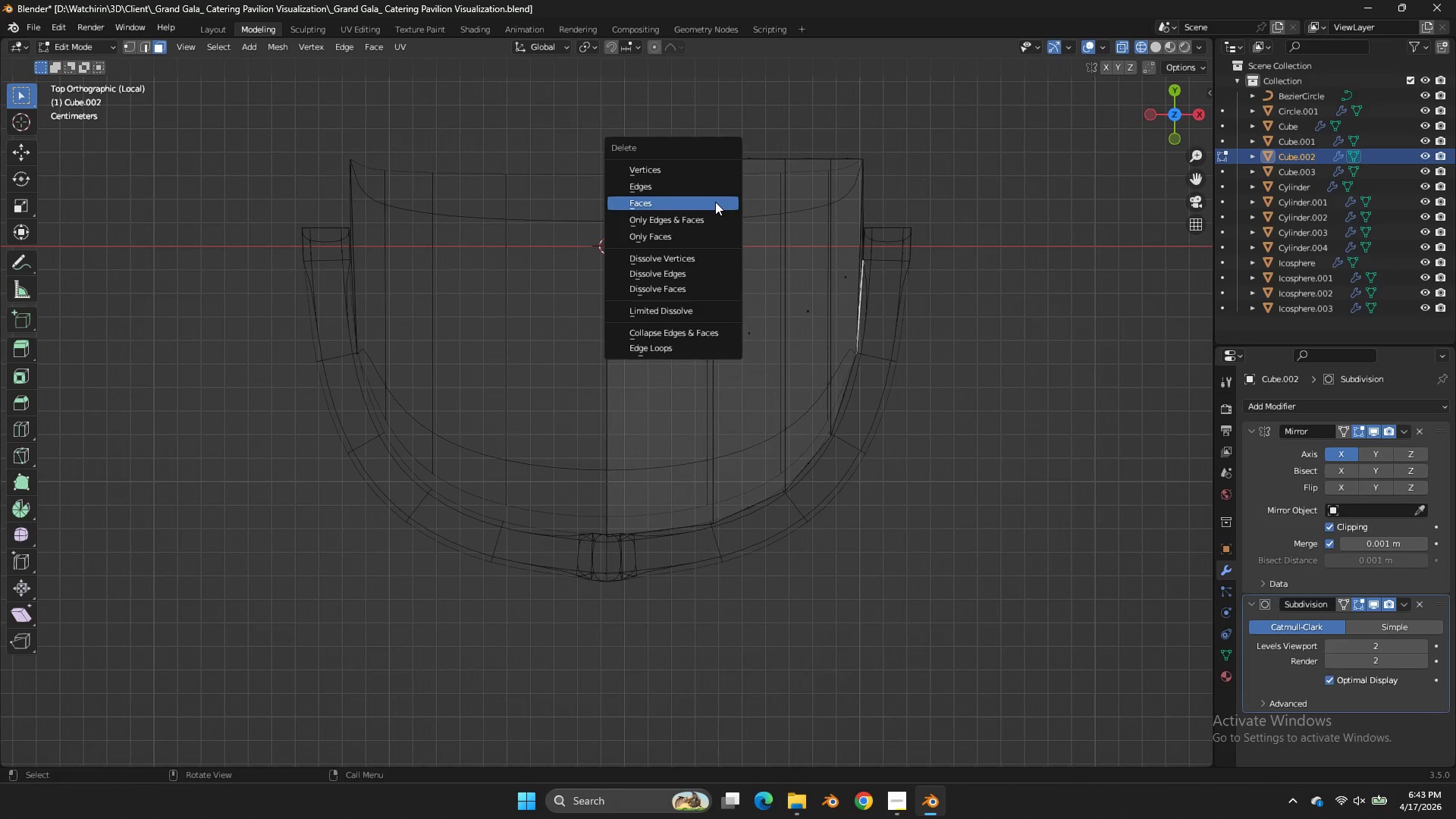 
left_click([715, 202])
 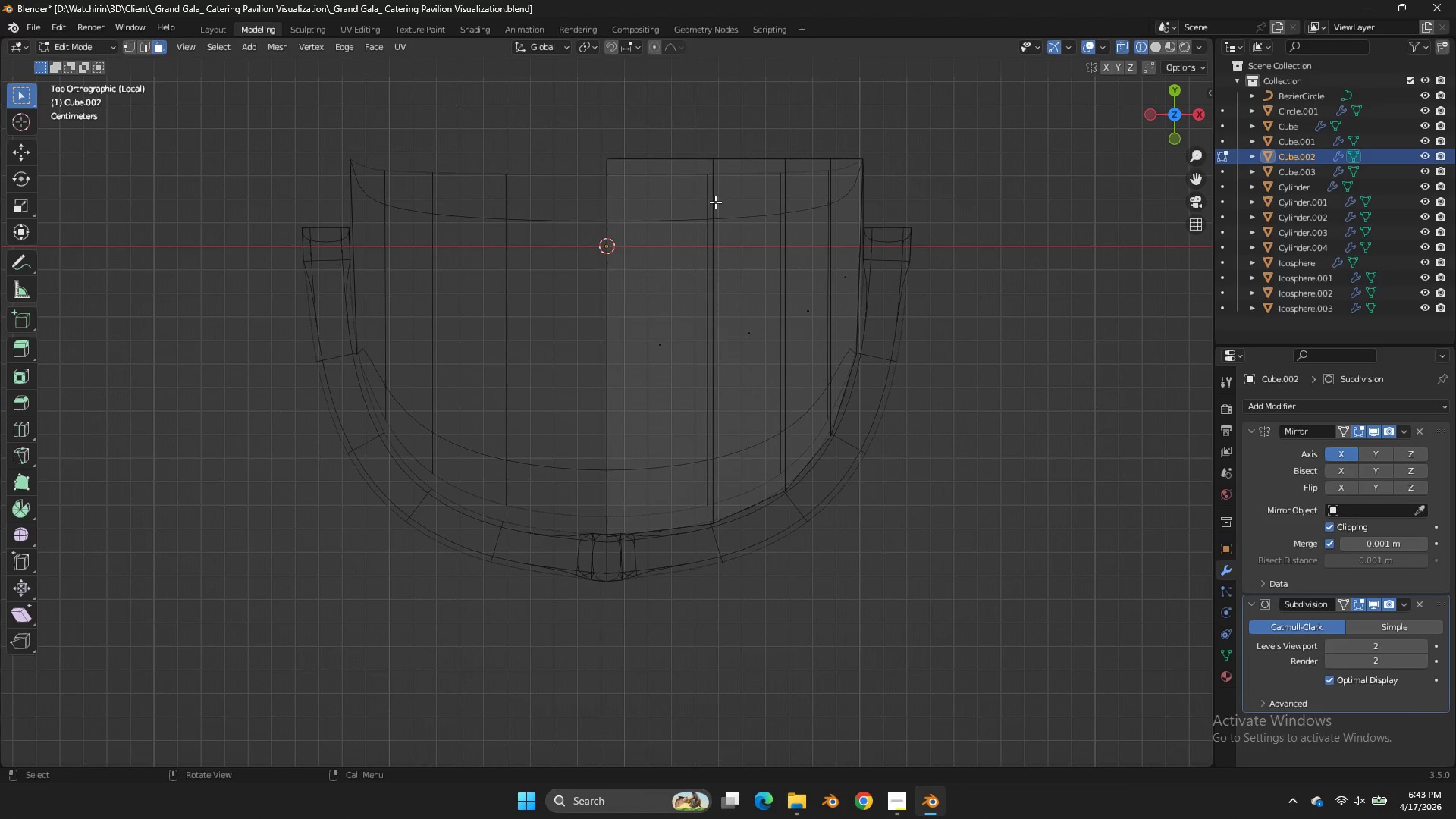 
key(Z)
 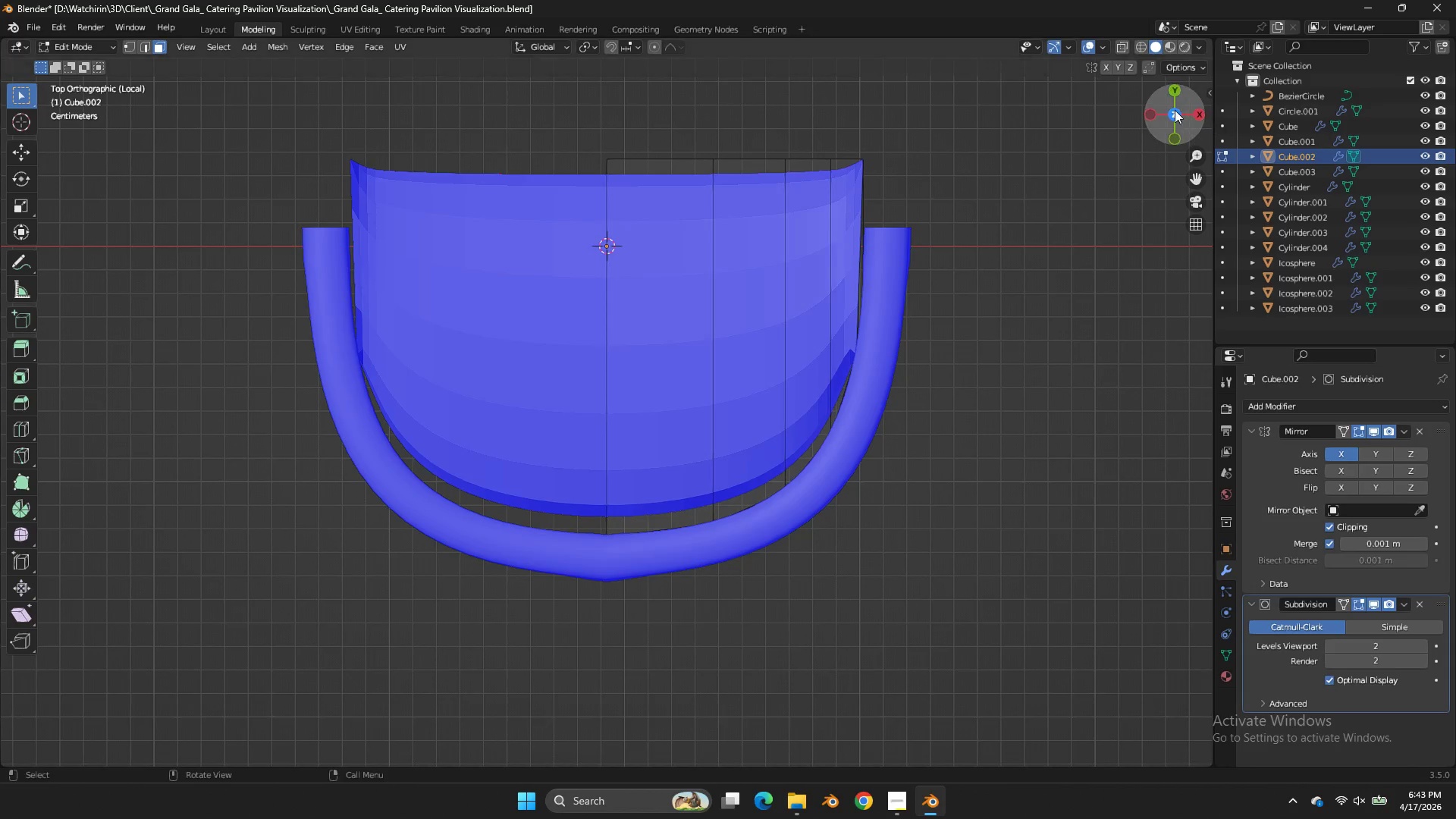 
left_click_drag(start_coordinate=[1175, 110], to_coordinate=[984, 678])
 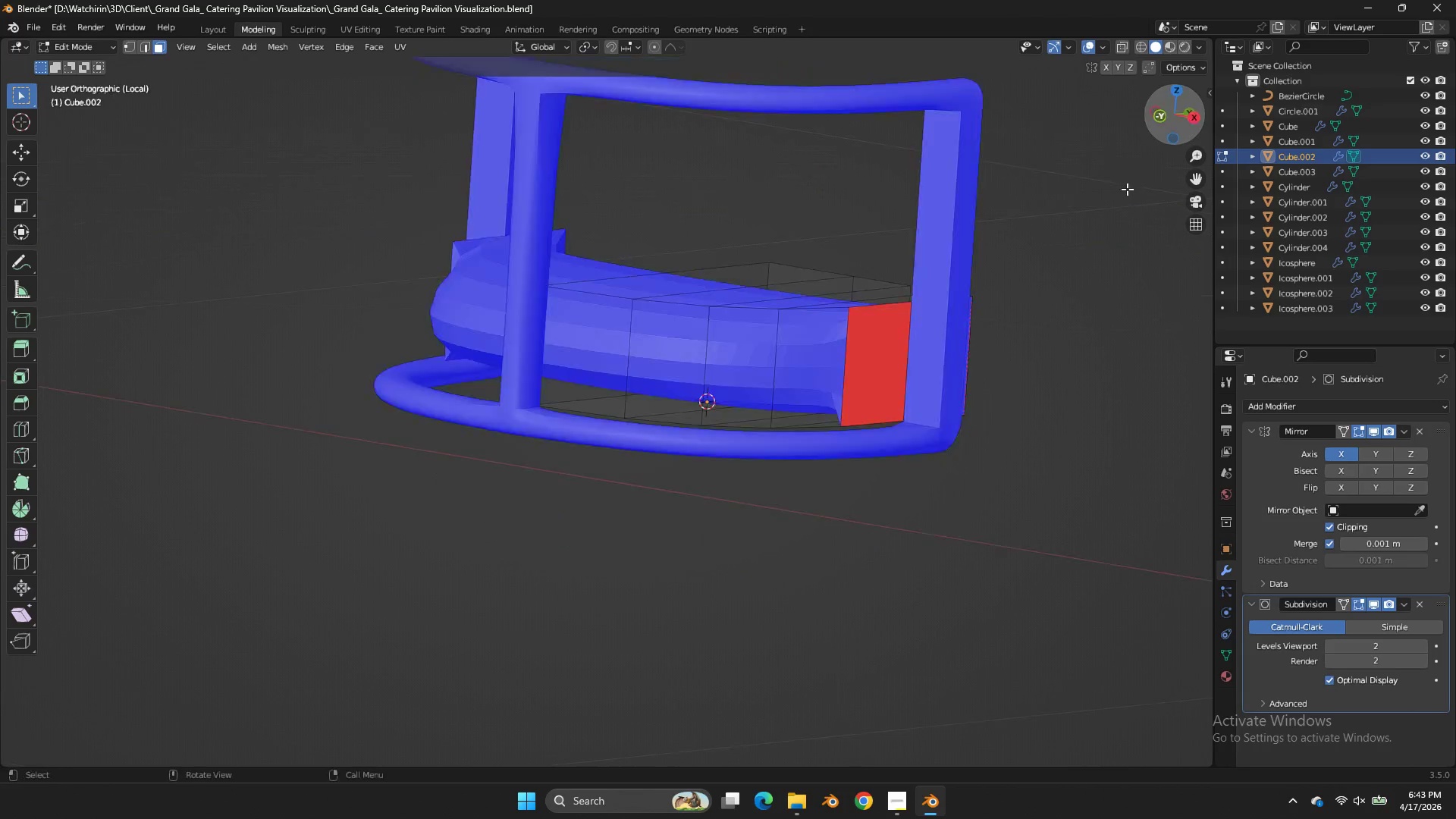 
left_click_drag(start_coordinate=[984, 678], to_coordinate=[1159, 106])
 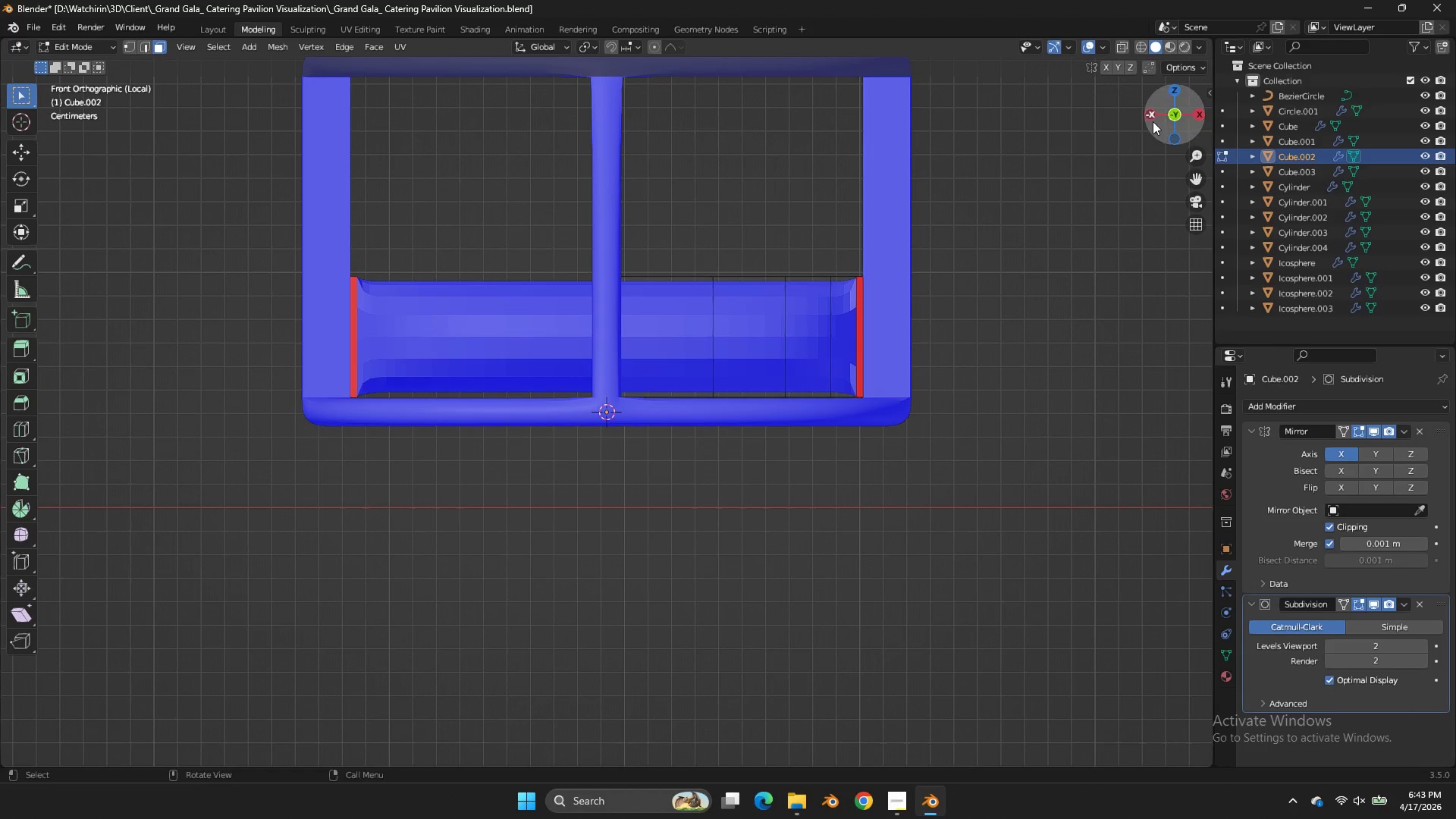 
left_click_drag(start_coordinate=[1156, 121], to_coordinate=[980, 169])
 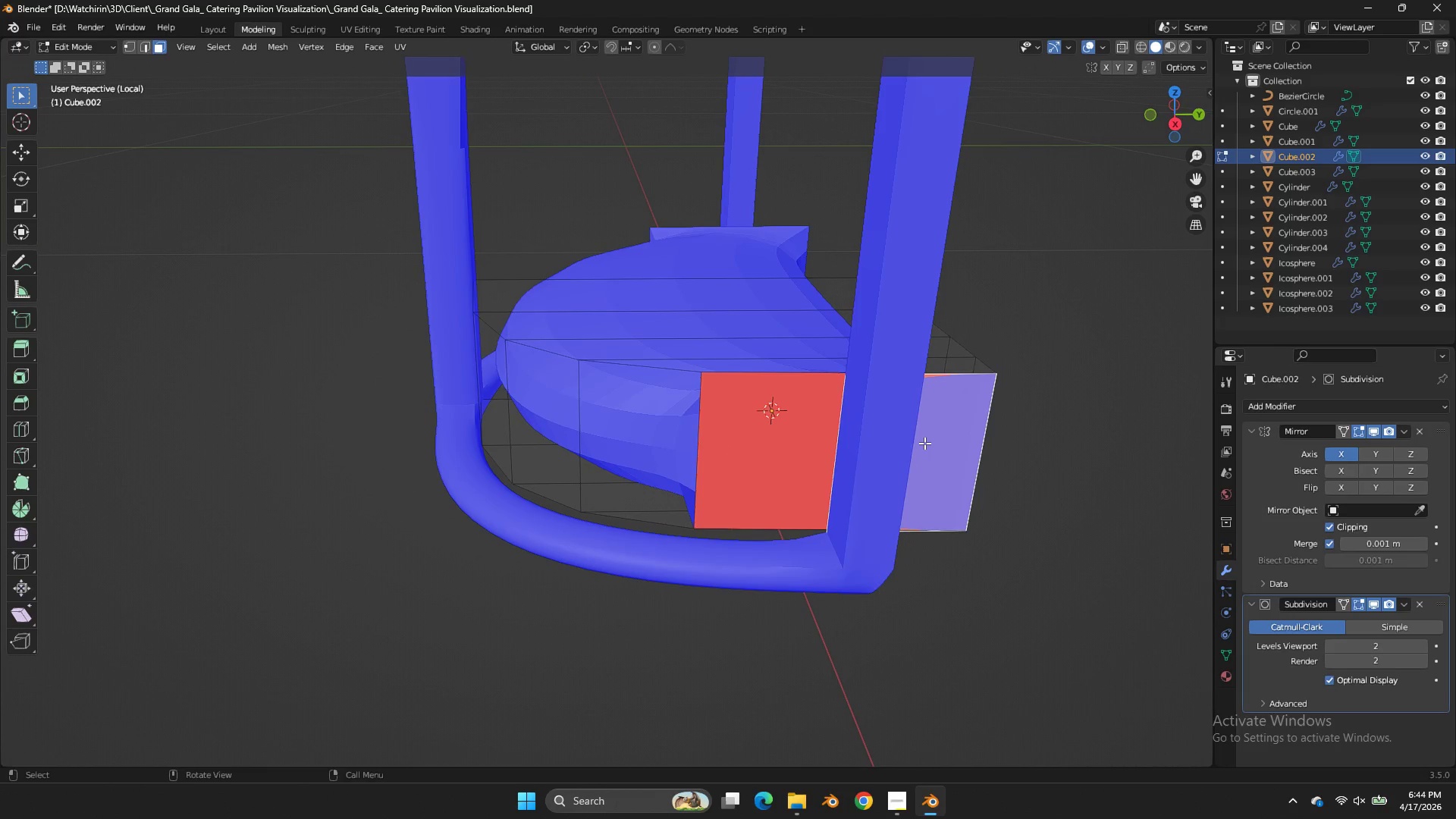 
key(X)
 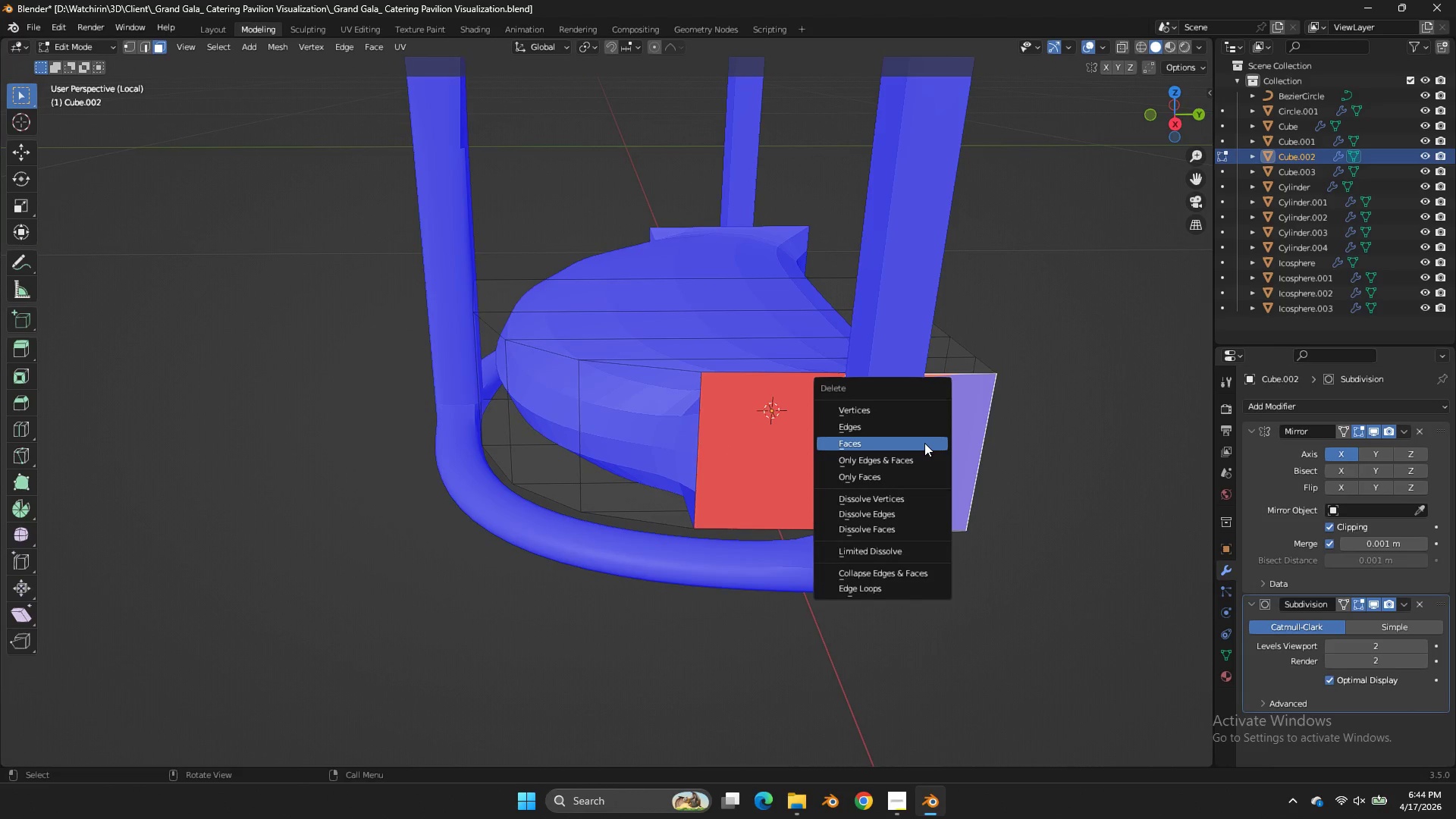 
left_click([924, 443])
 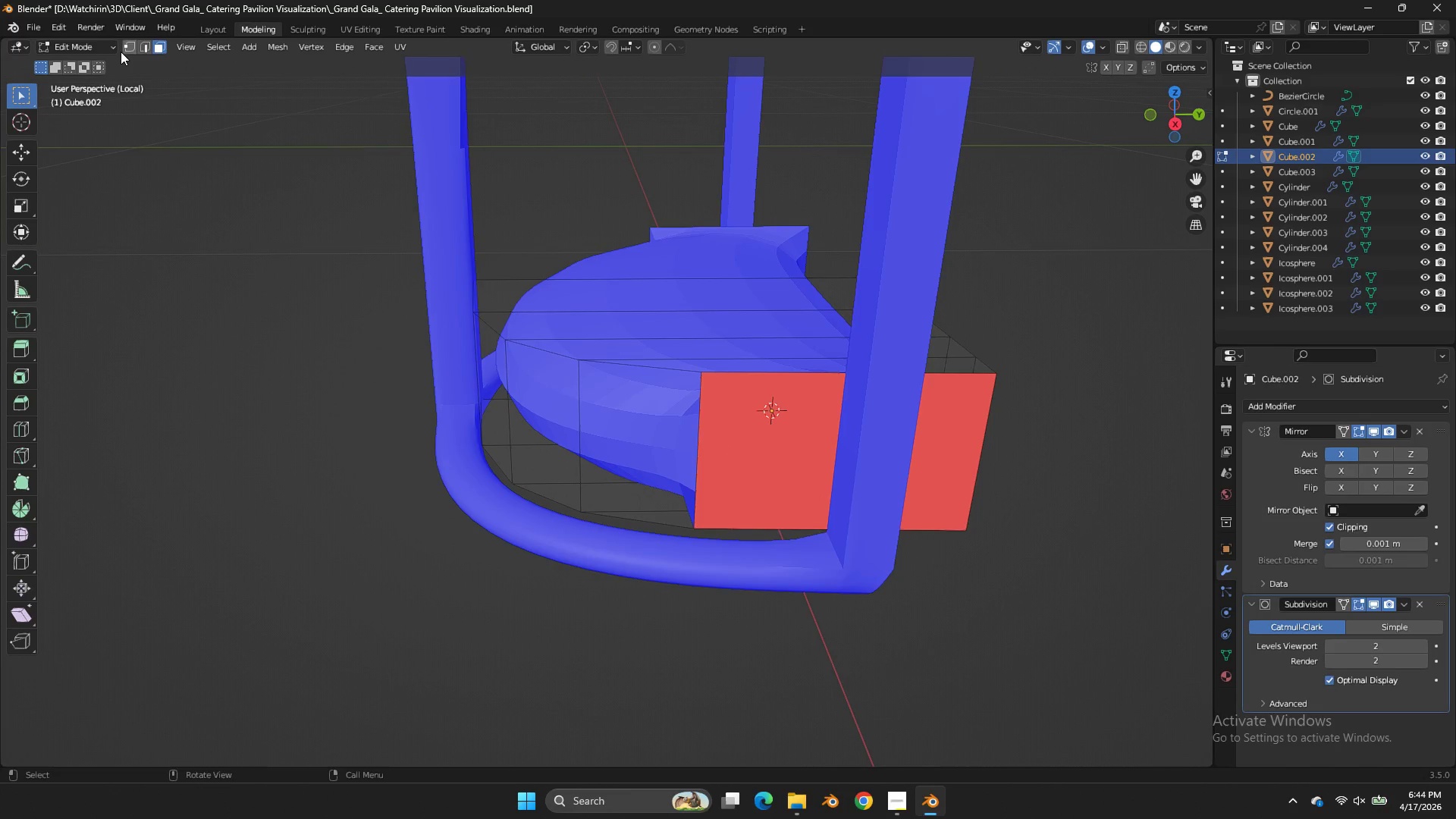 
double_click([126, 50])
 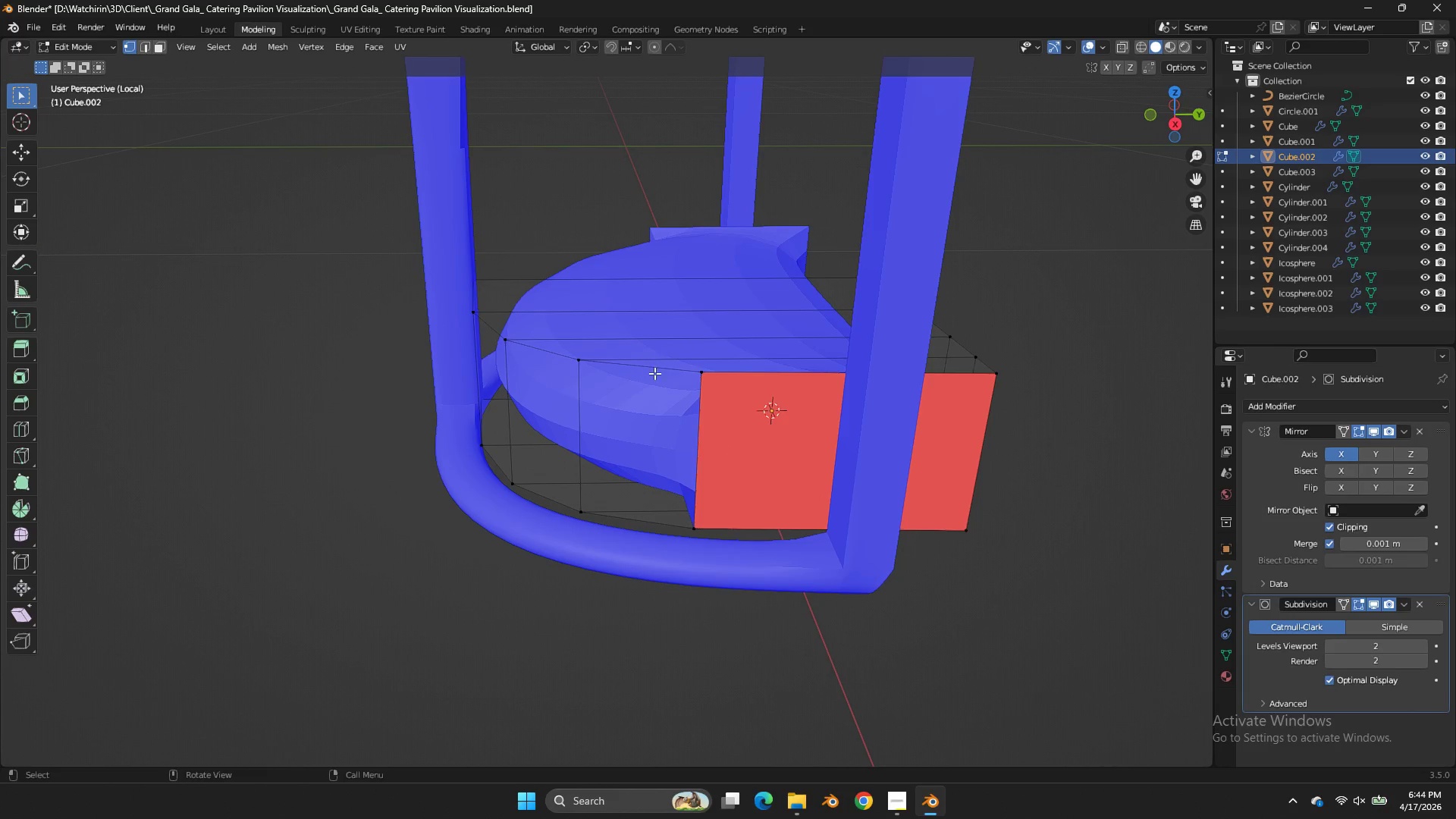 
left_click_drag(start_coordinate=[658, 378], to_coordinate=[664, 380])
 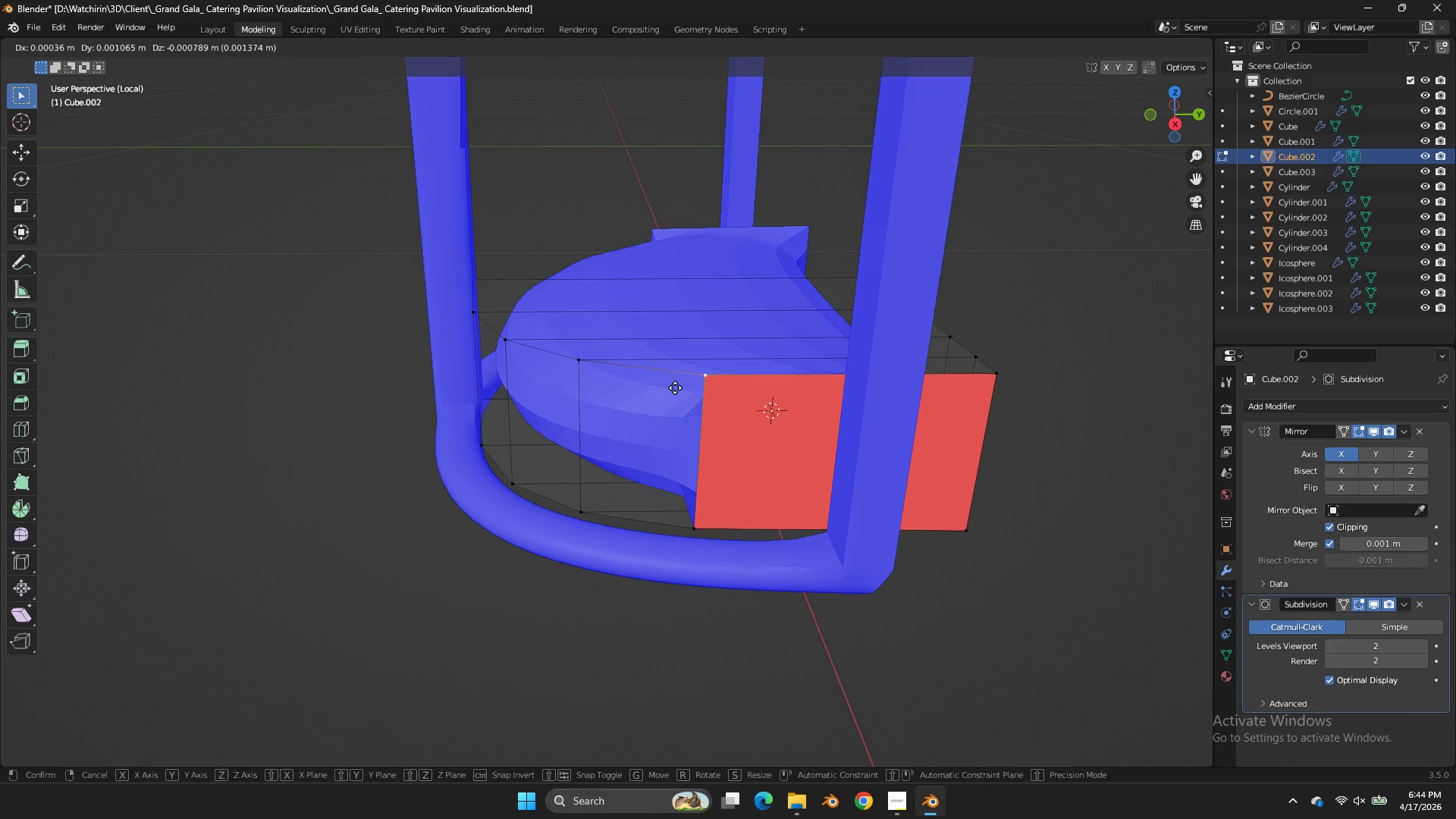 
key(G)
 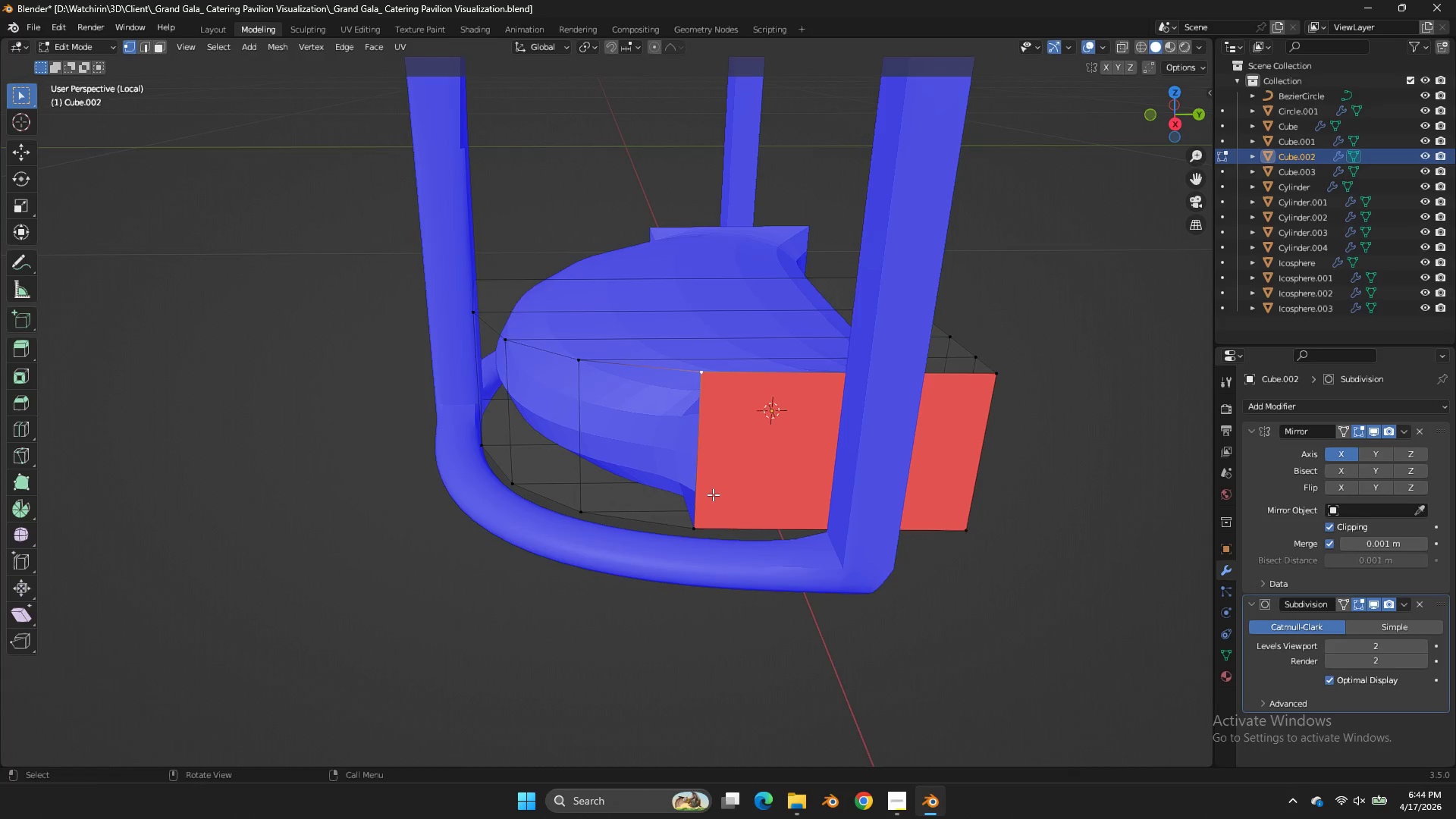 
hold_key(key=ShiftLeft, duration=0.36)
left_click([711, 535])
 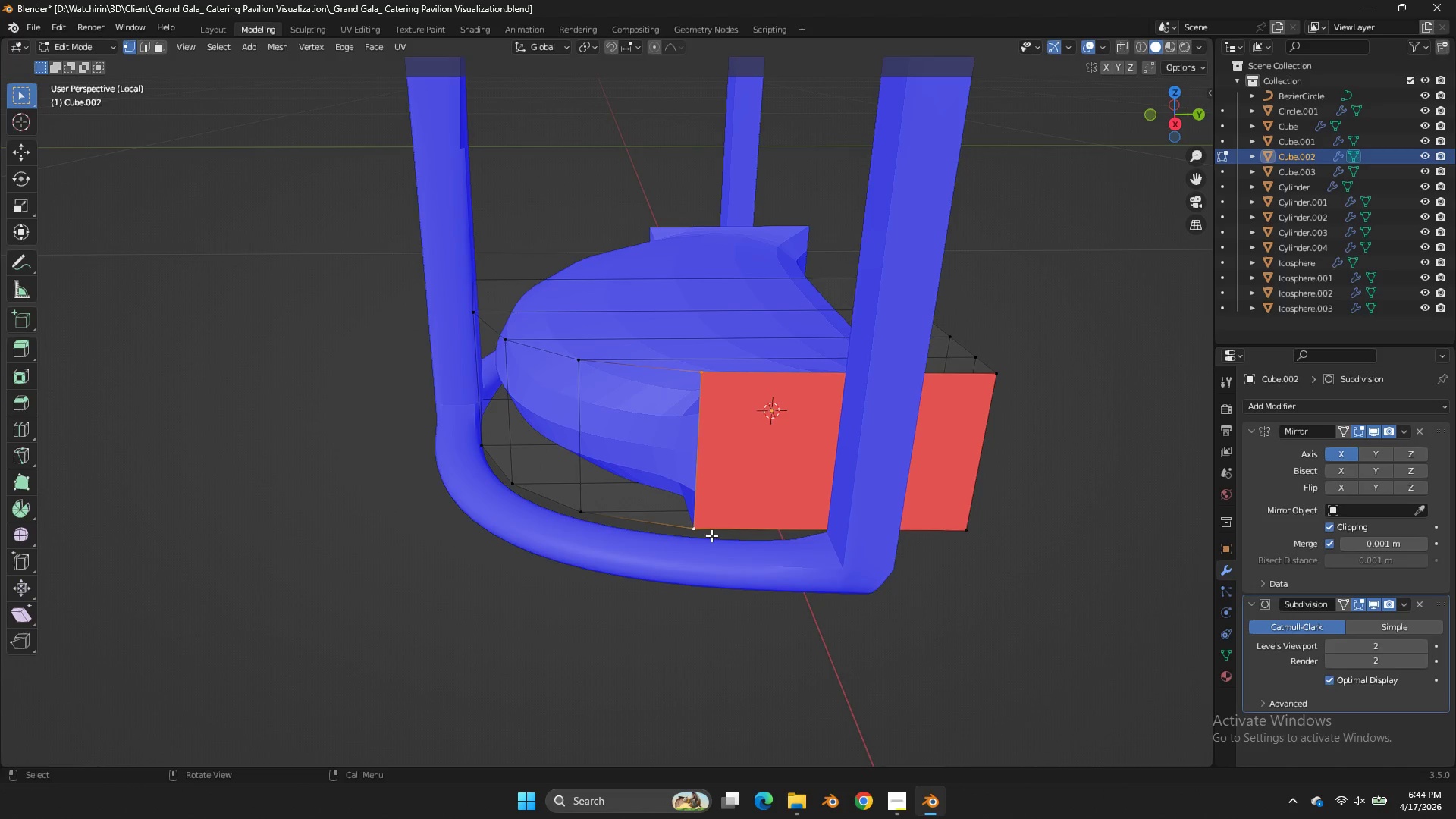 
type(ffg)
 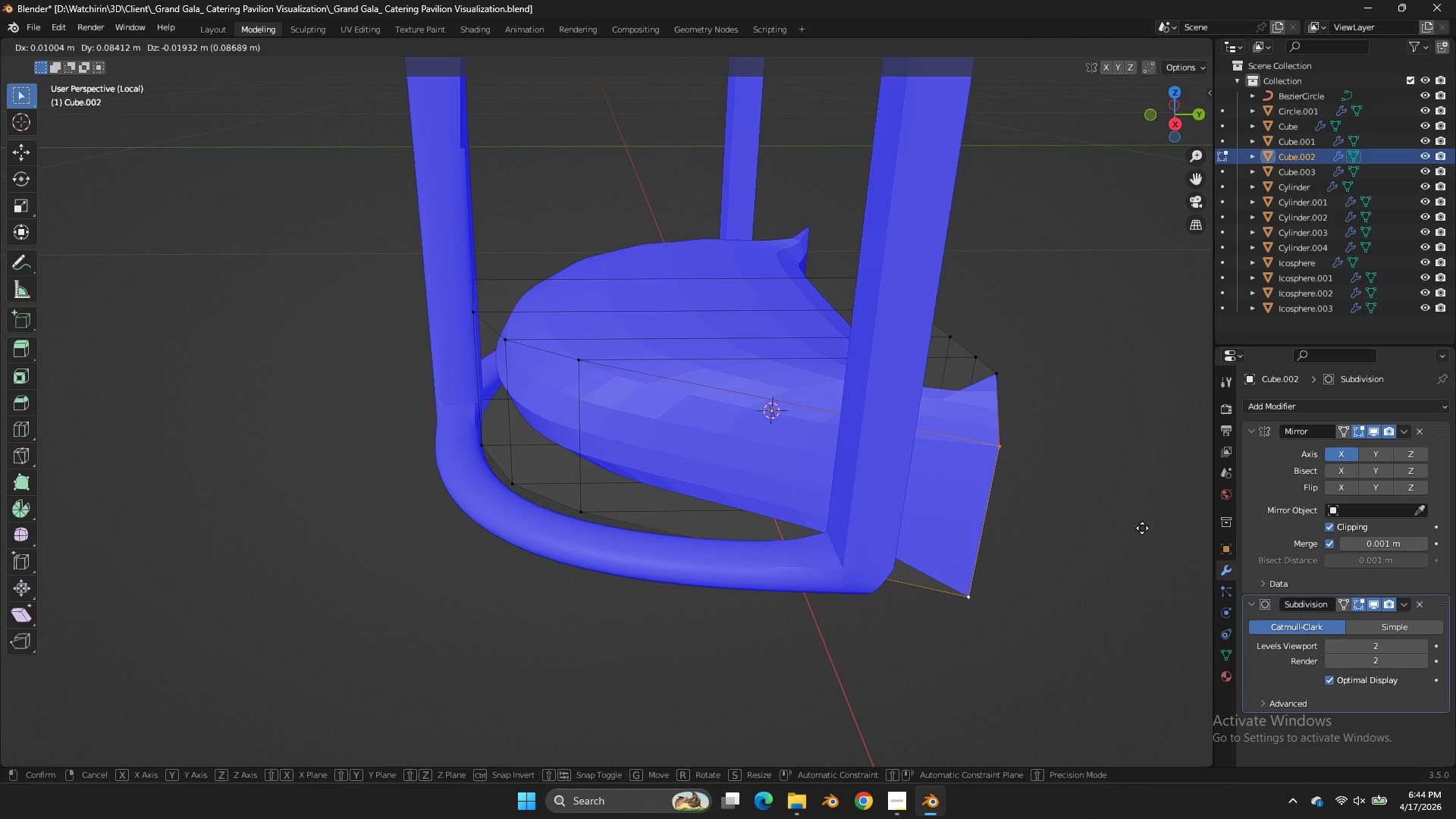 
right_click([1101, 520])
 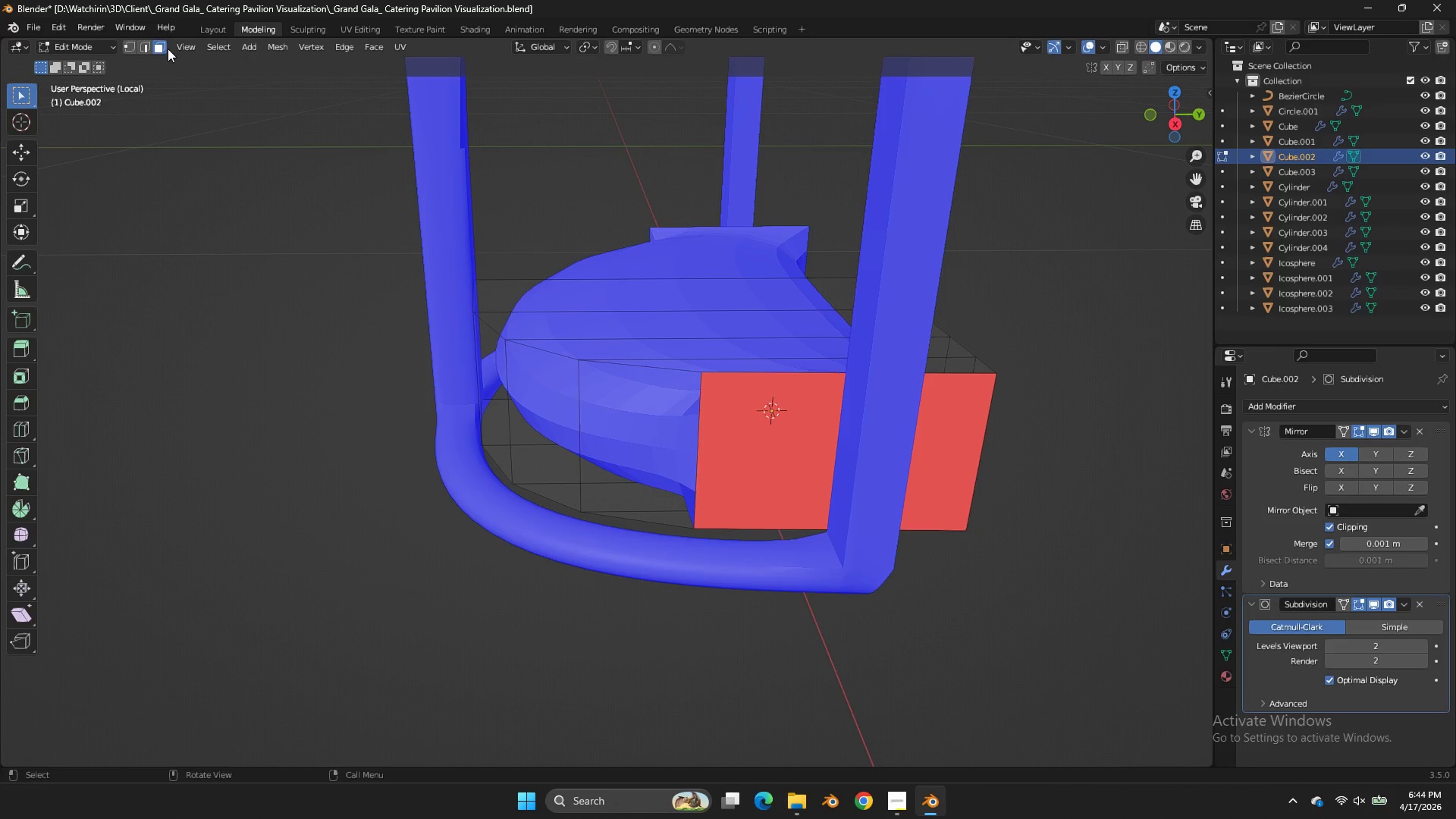 
double_click([883, 479])
 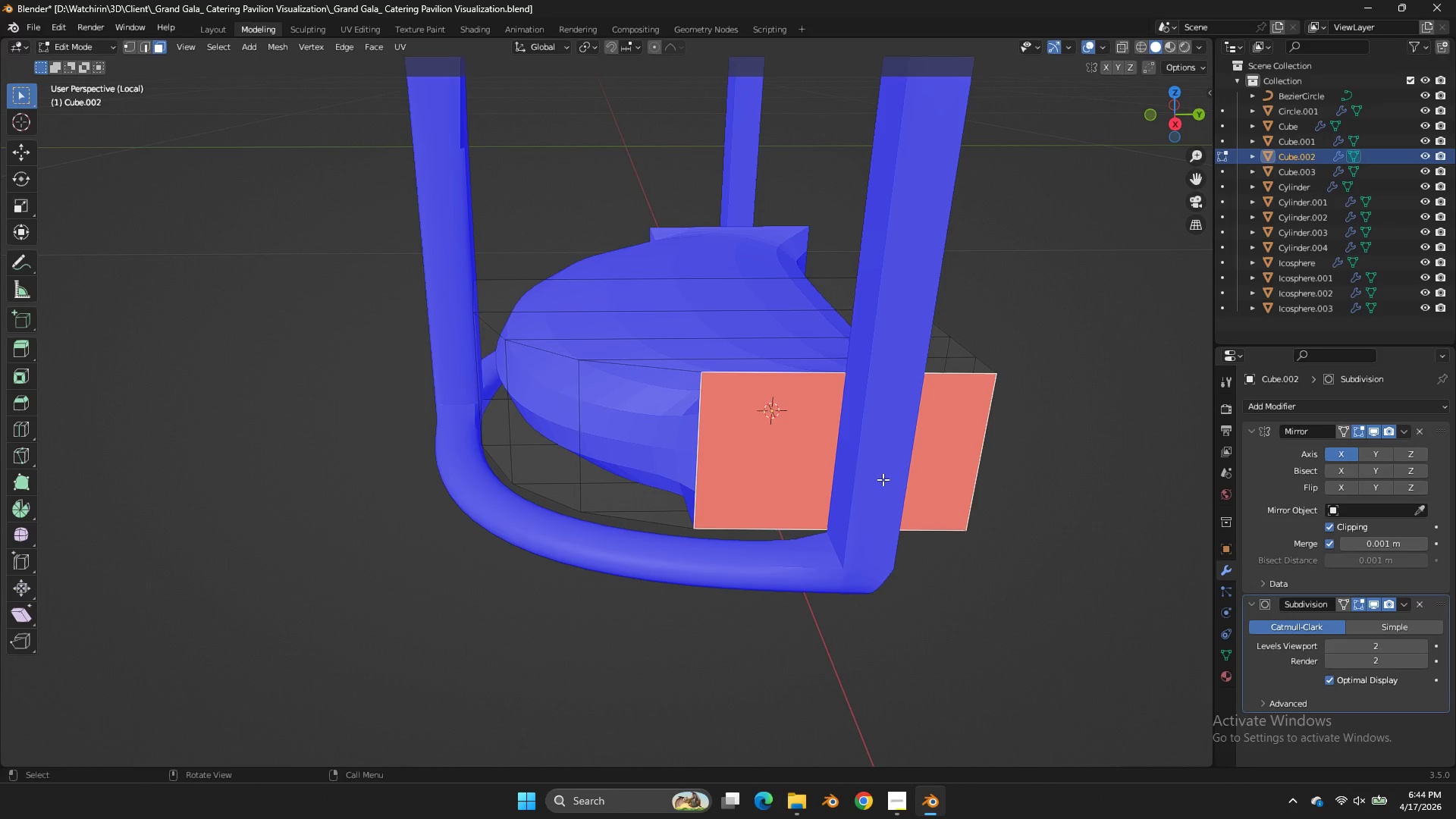 
triple_click([883, 479])
 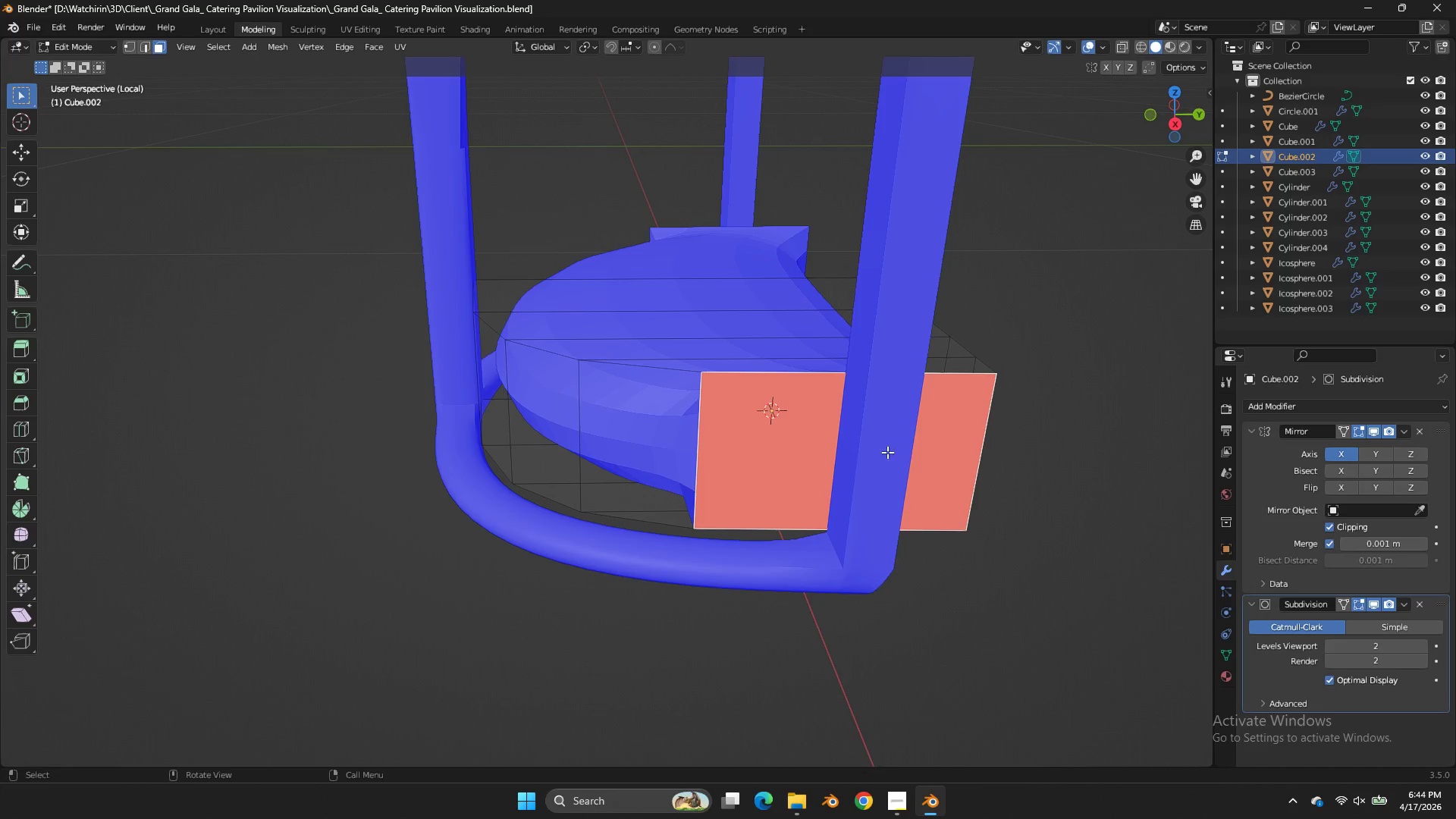 
key(X)
 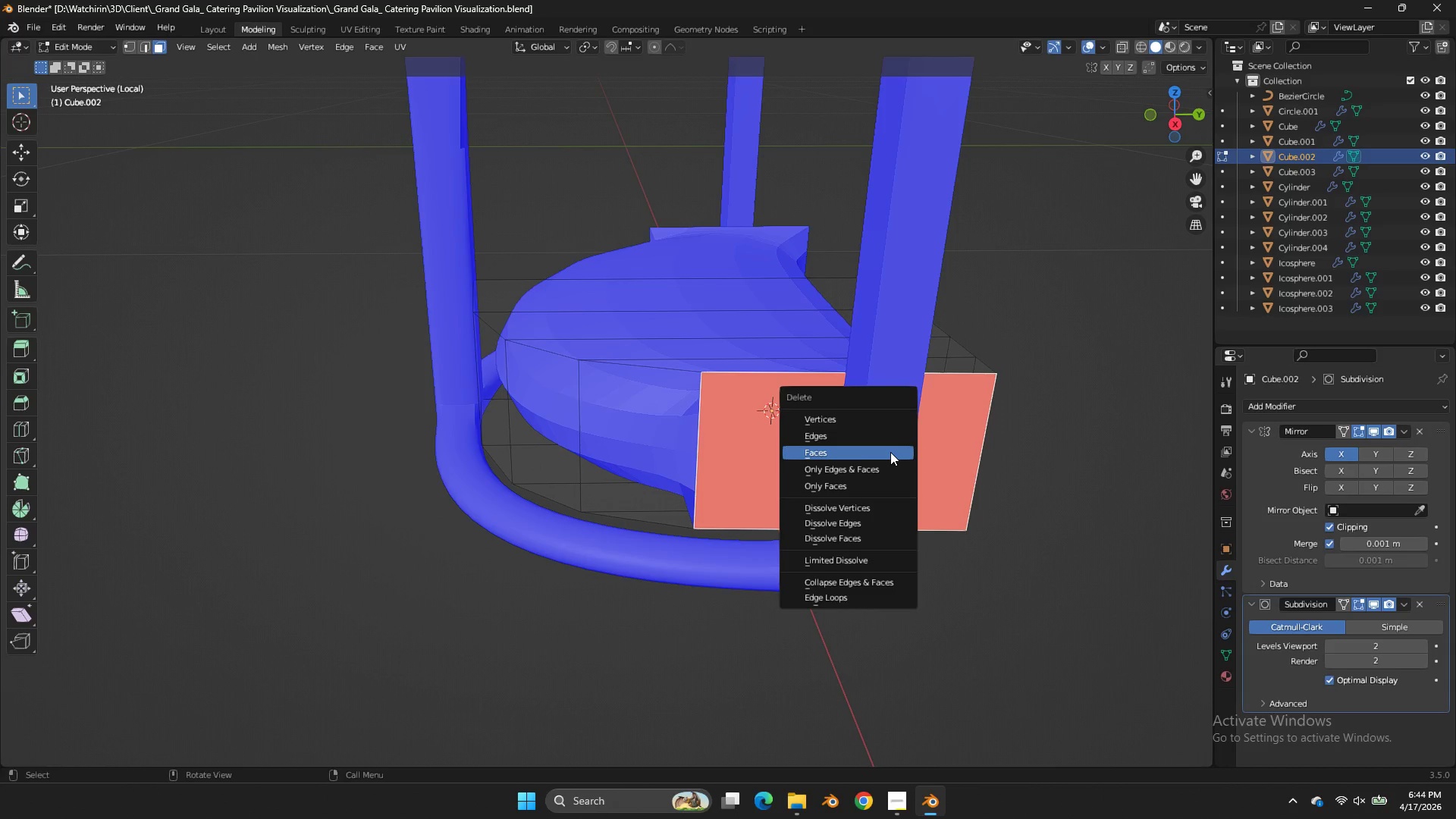 
left_click([890, 452])
 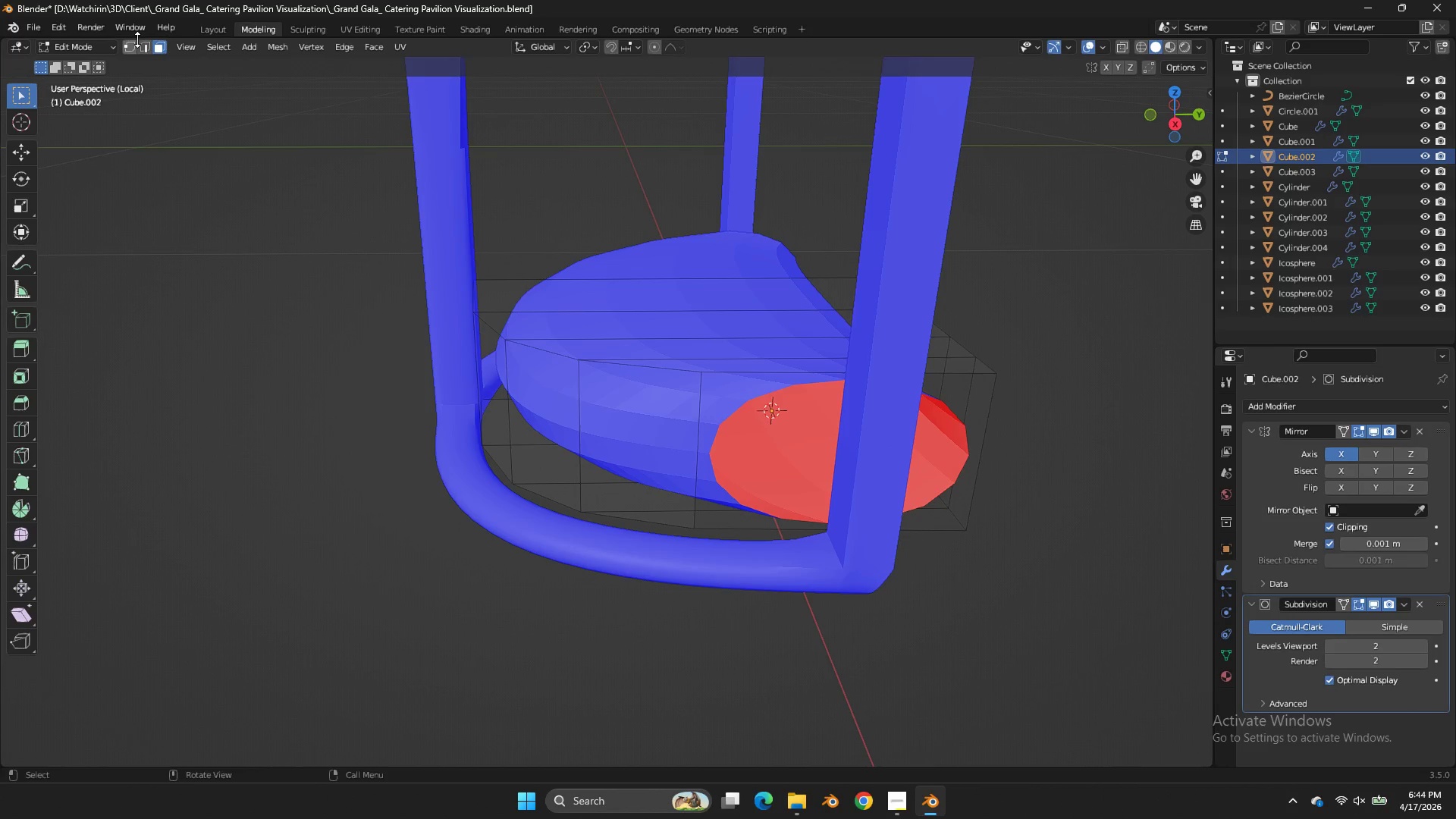 
left_click([133, 42])
 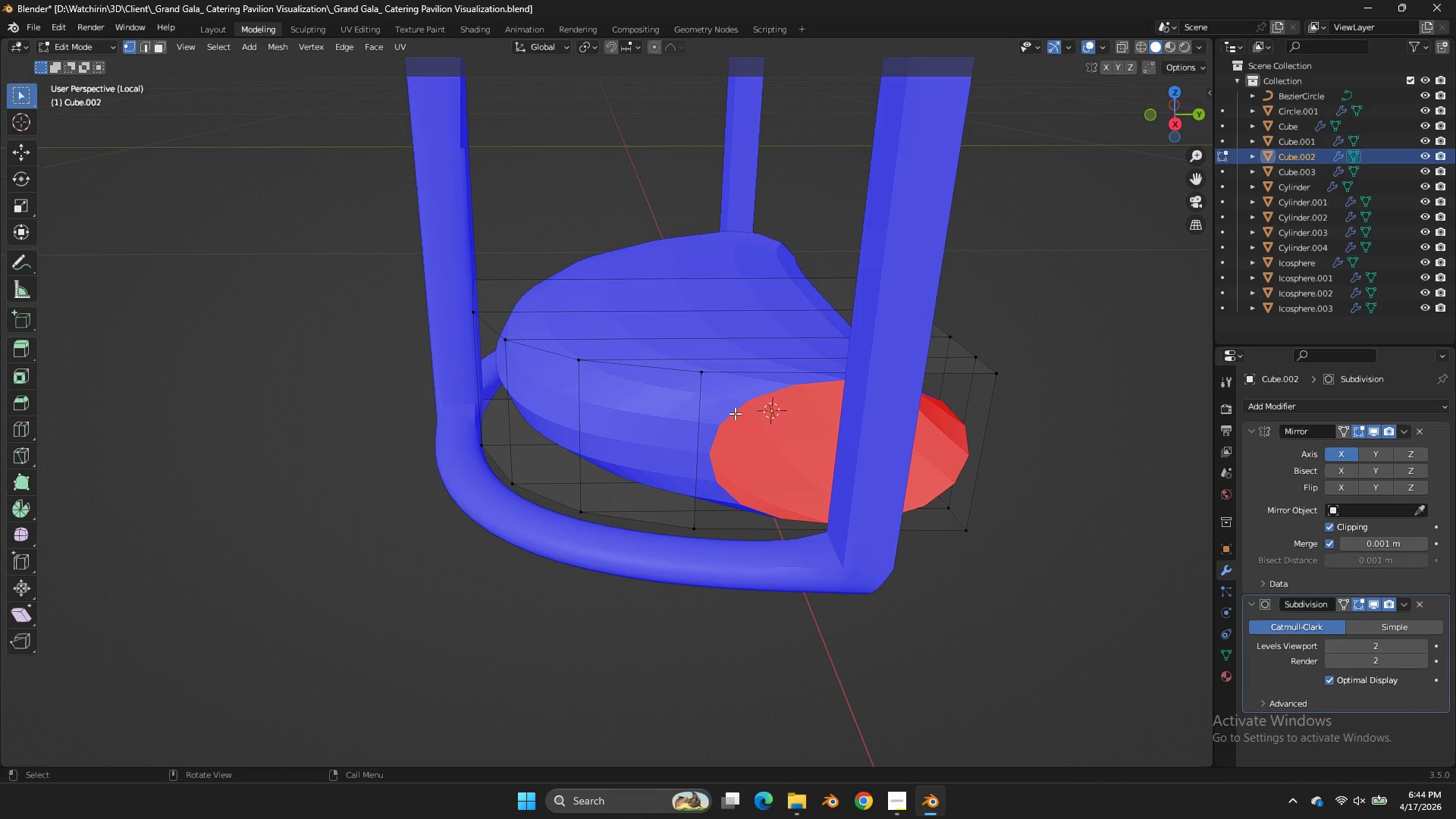 
left_click([701, 372])
 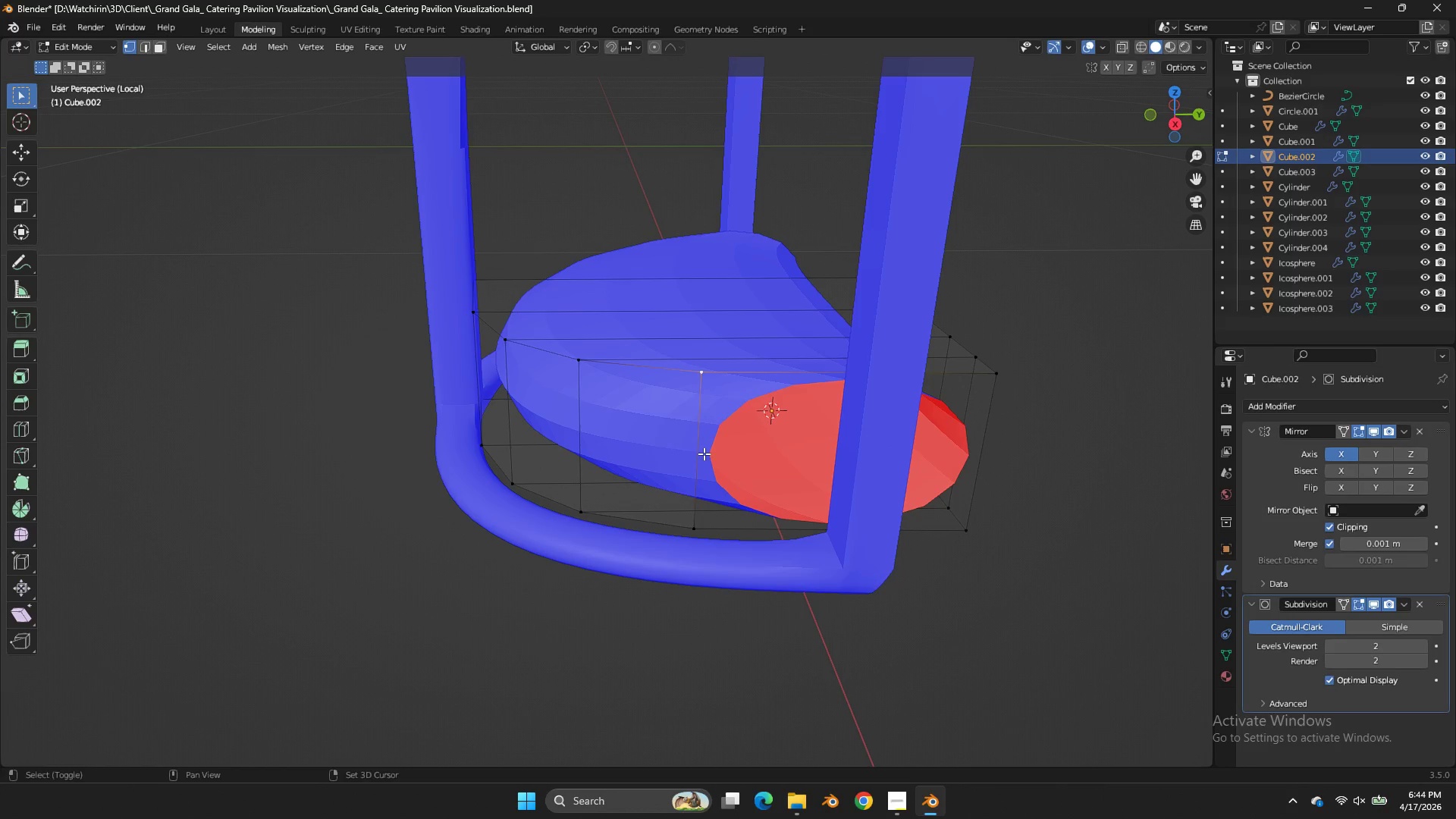 
hold_key(key=ShiftLeft, duration=0.44)
double_click([695, 509])
 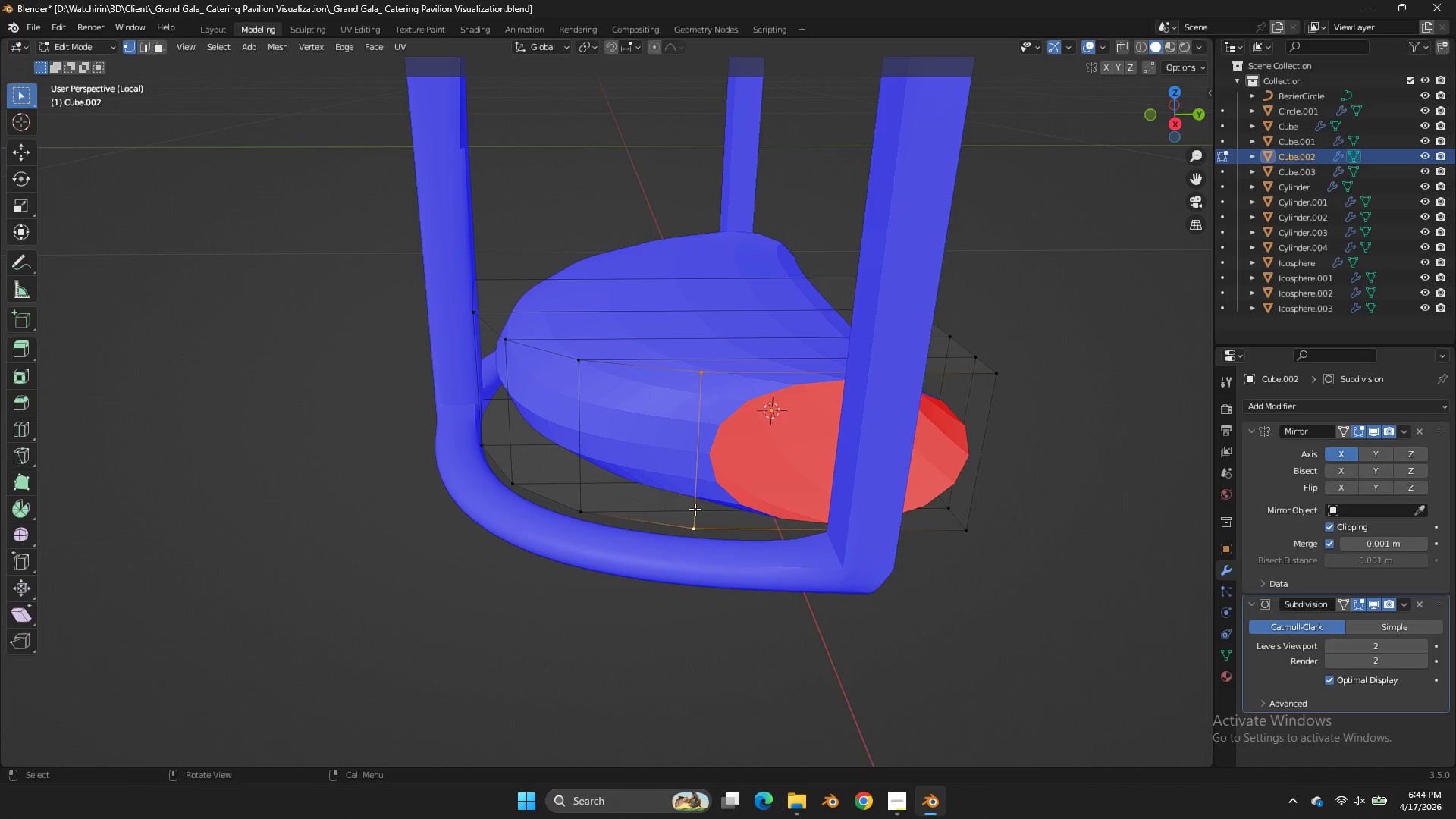 
key(F)
 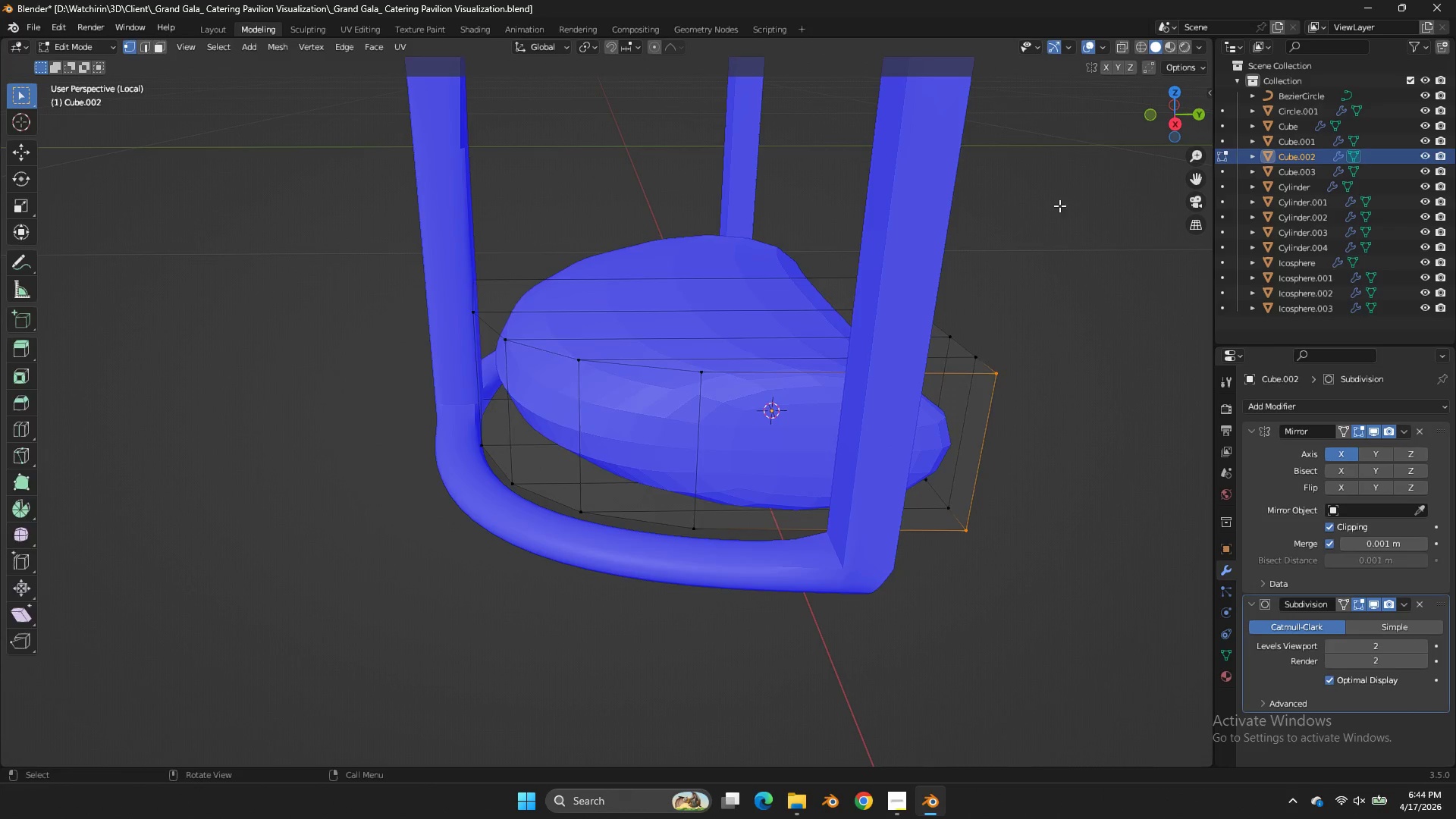 
key(Tab)
 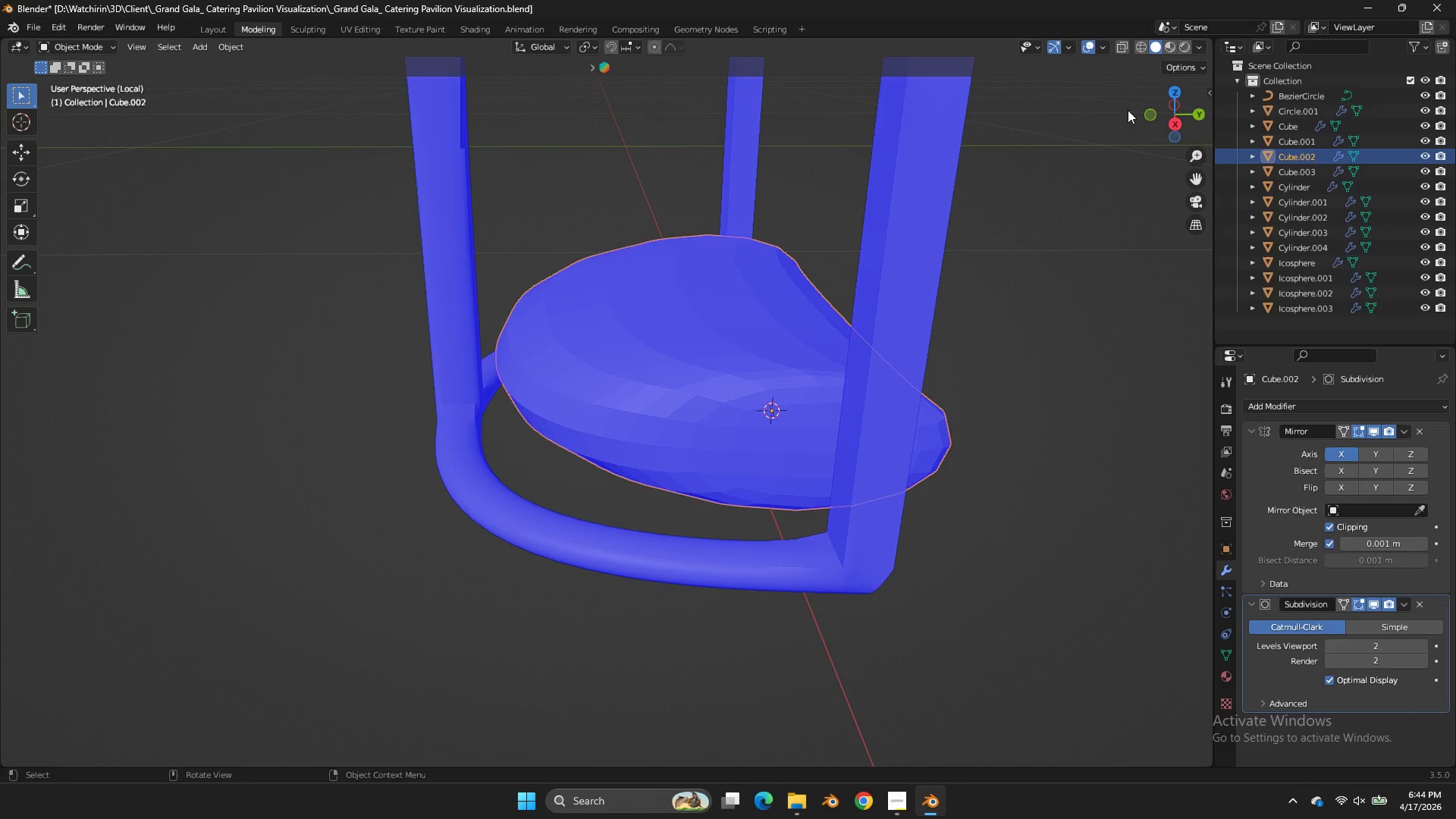 
key(Tab)
 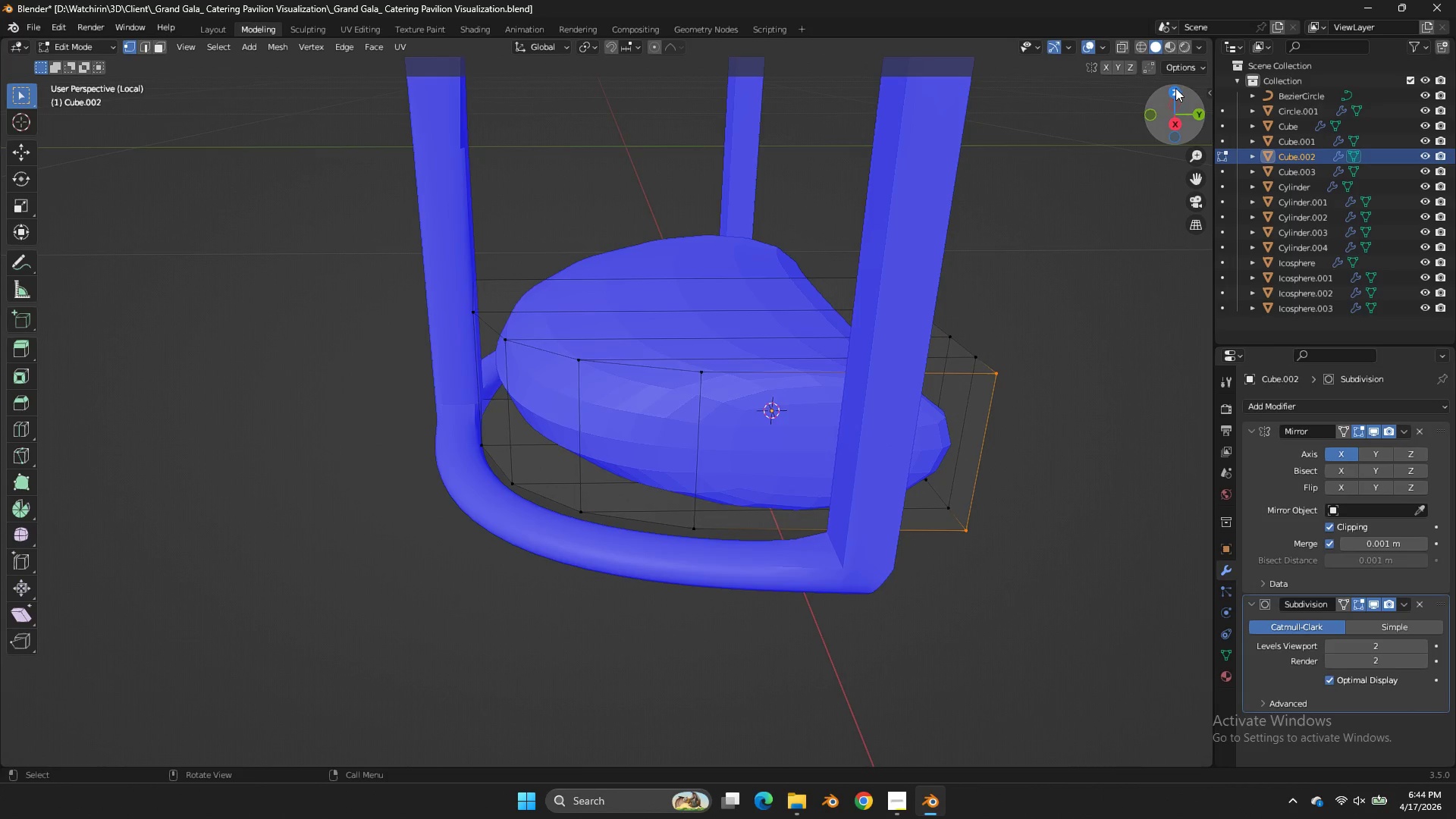 
left_click([1175, 88])
 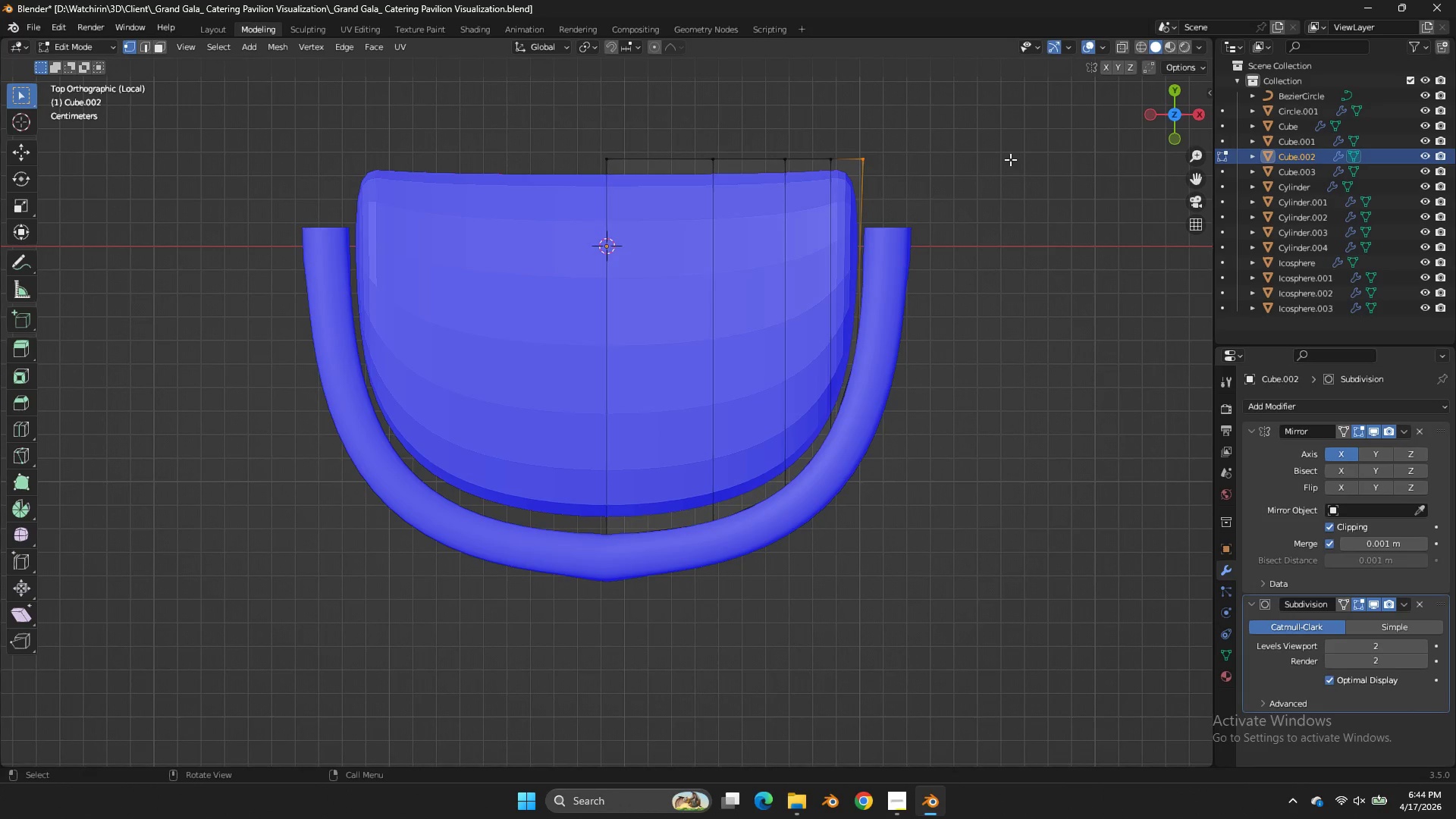 
key(G)
 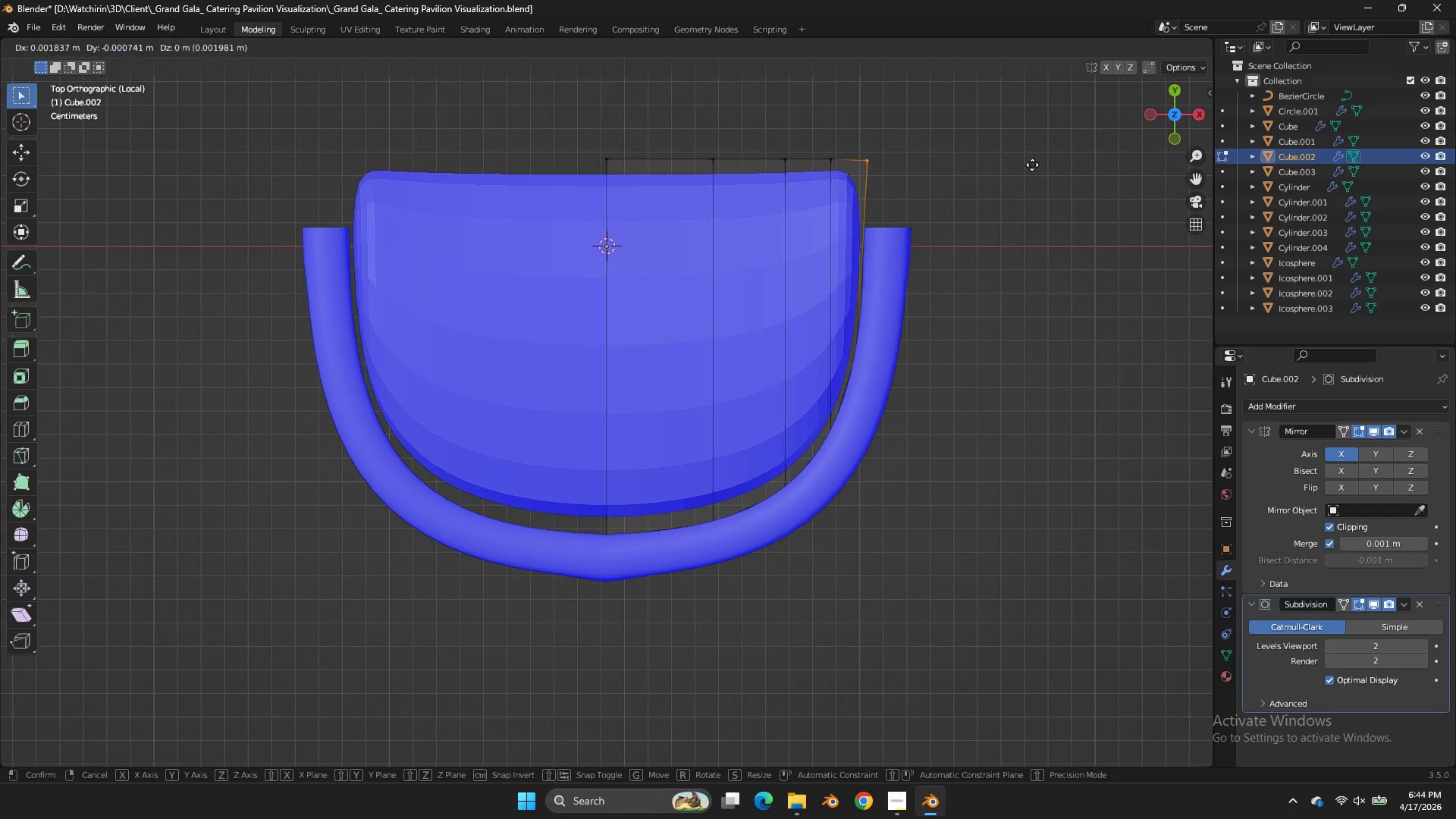 
hold_key(key=ShiftLeft, duration=0.66)
left_click([1141, 191])
 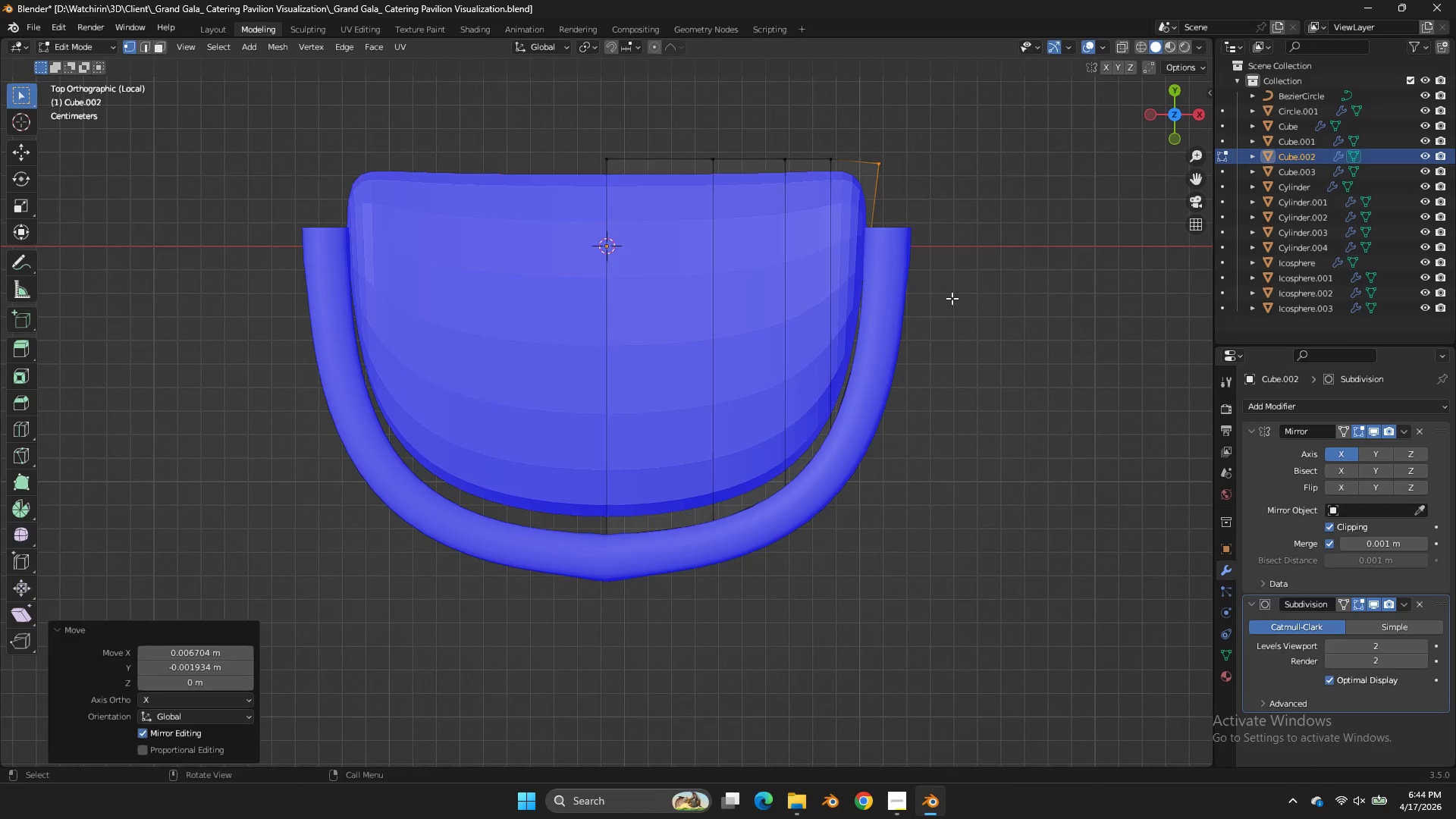 
key(Z)
 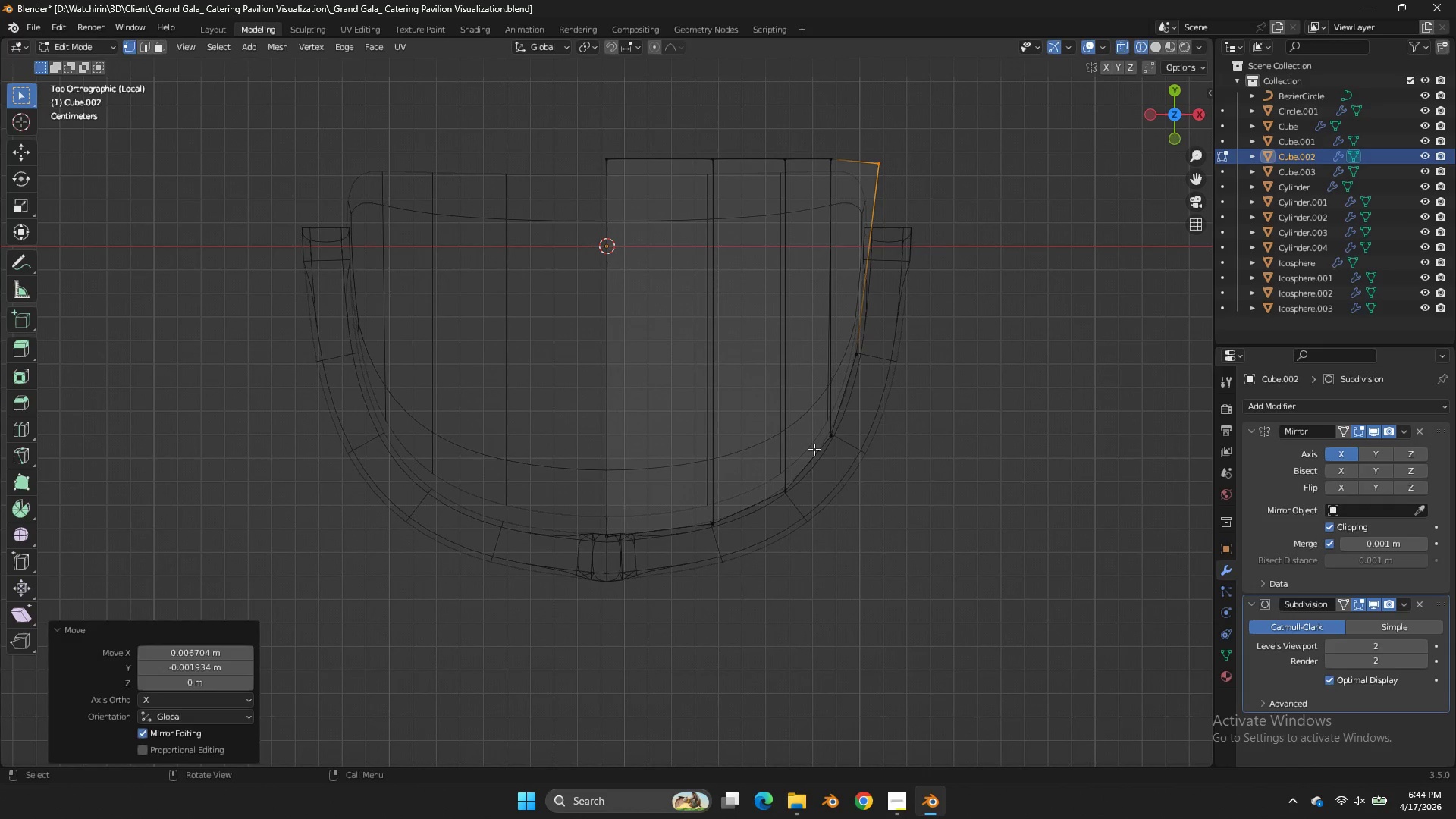 
hold_key(key=AltLeft, duration=0.5)
left_click([729, 515])
 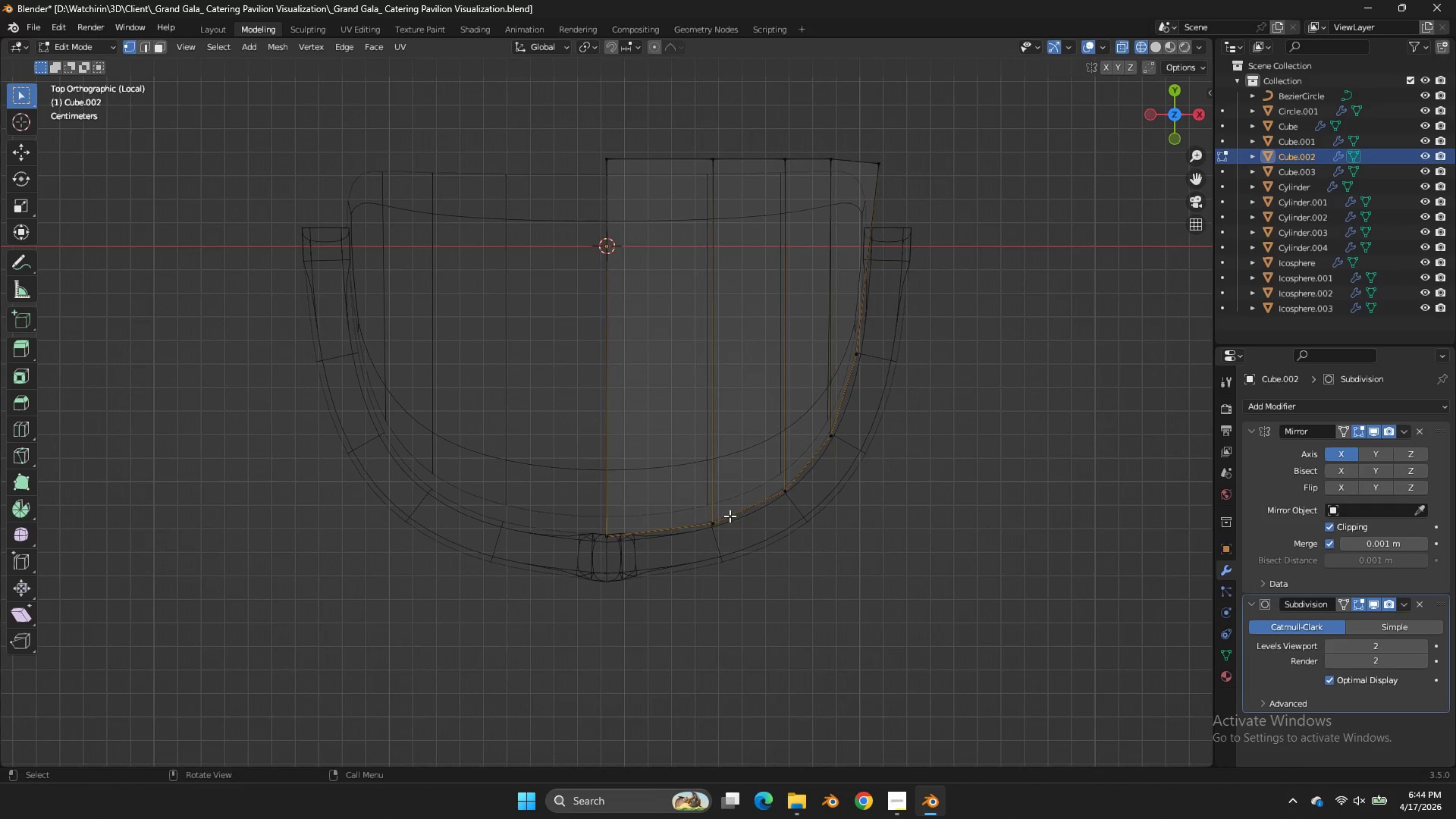 
type(zE)
 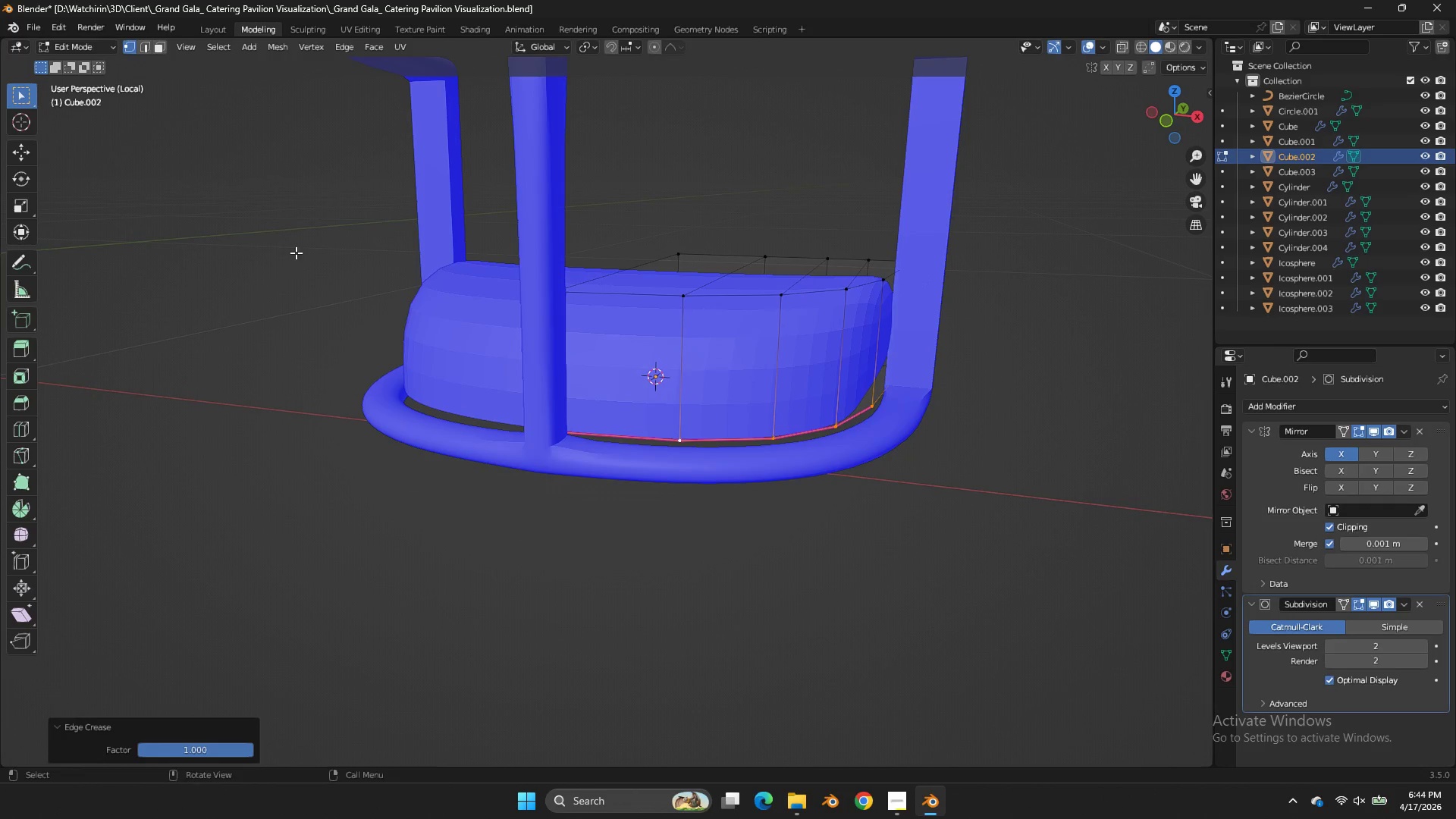 
left_click_drag(start_coordinate=[1179, 137], to_coordinate=[1140, 700])
 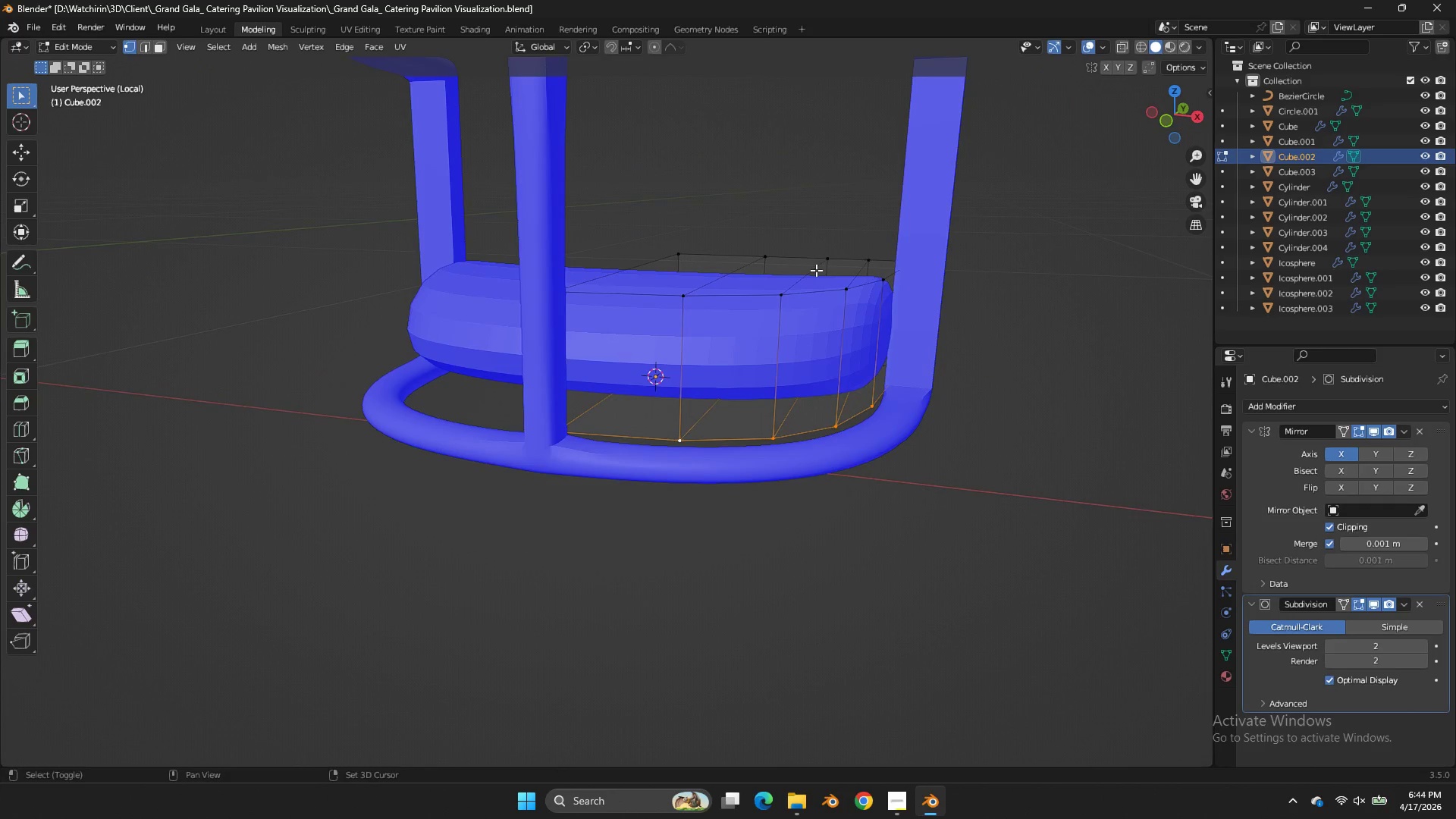 
left_click([283, 238])
 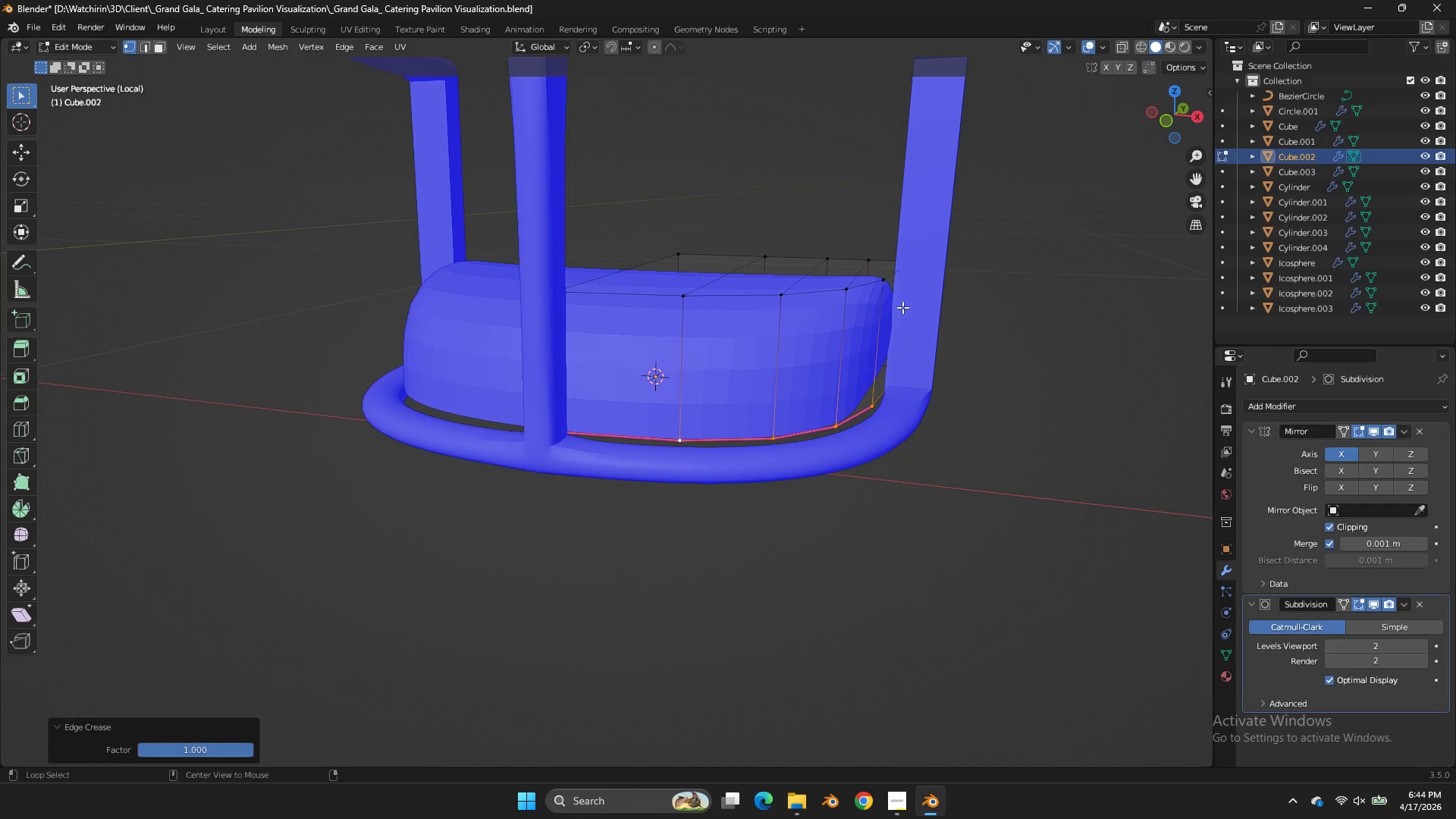 
hold_key(key=AltLeft, duration=0.69)
left_click([742, 282])
 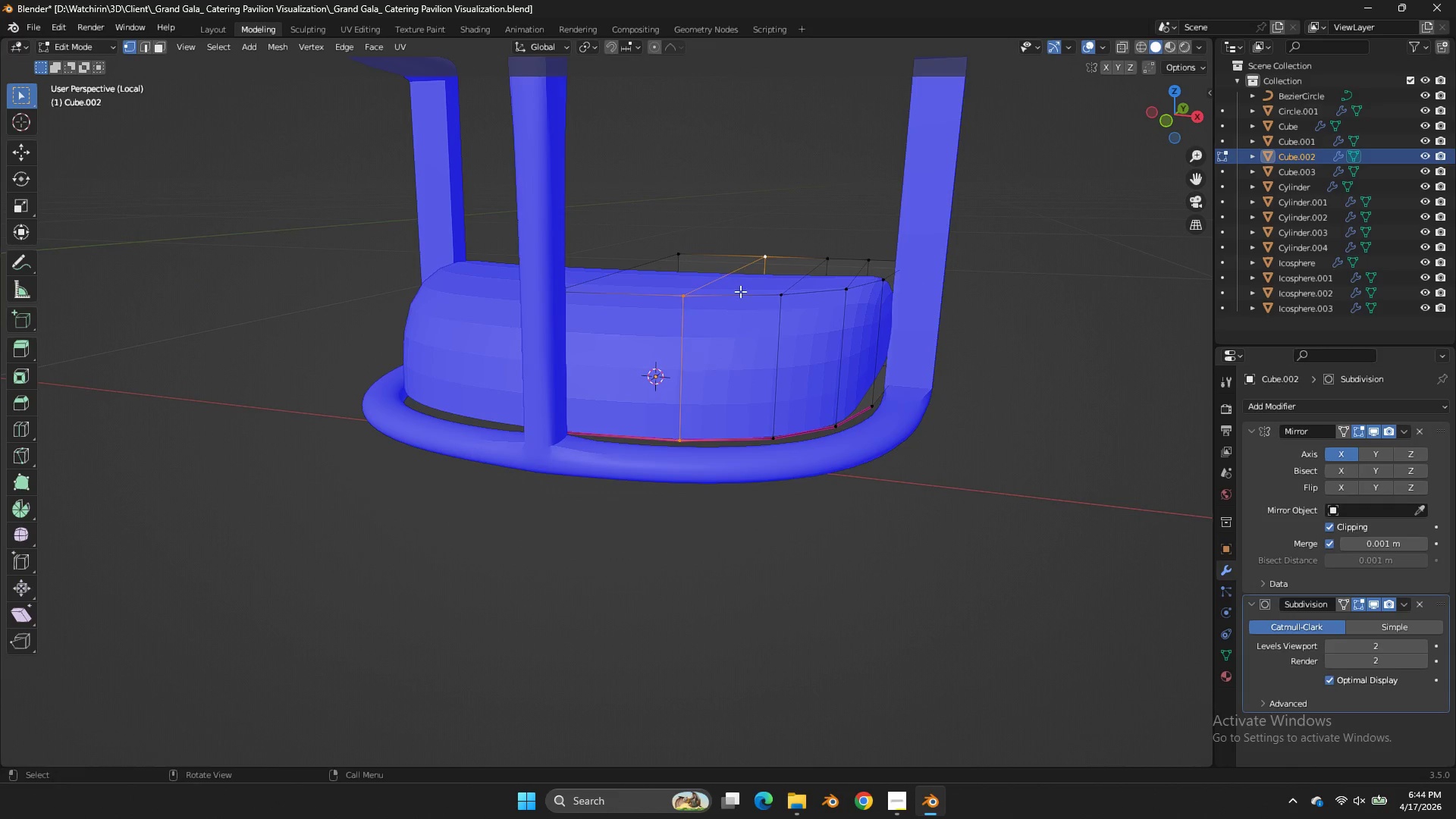 
key(Alt+AltLeft)
 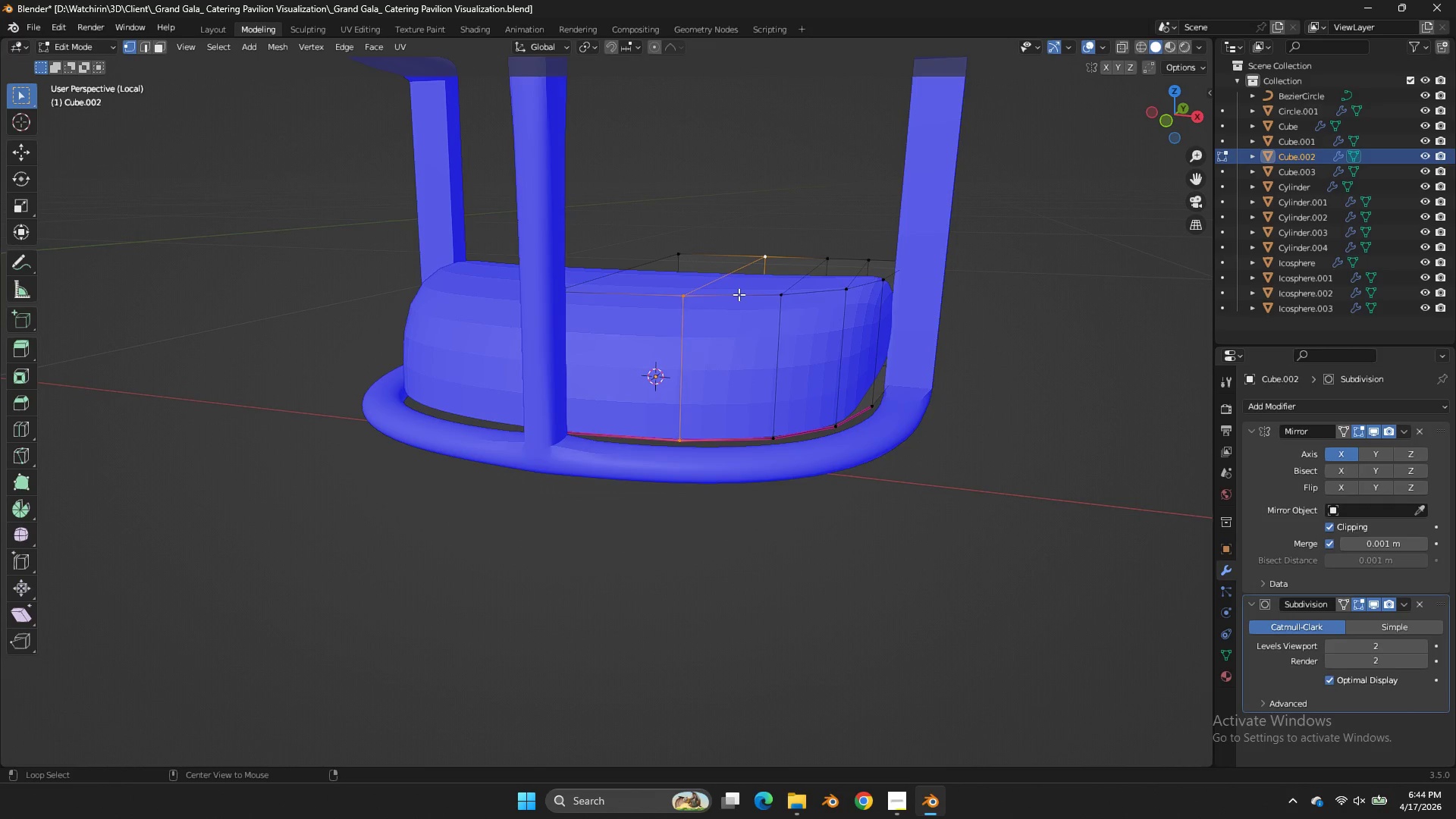 
left_click([739, 294])
 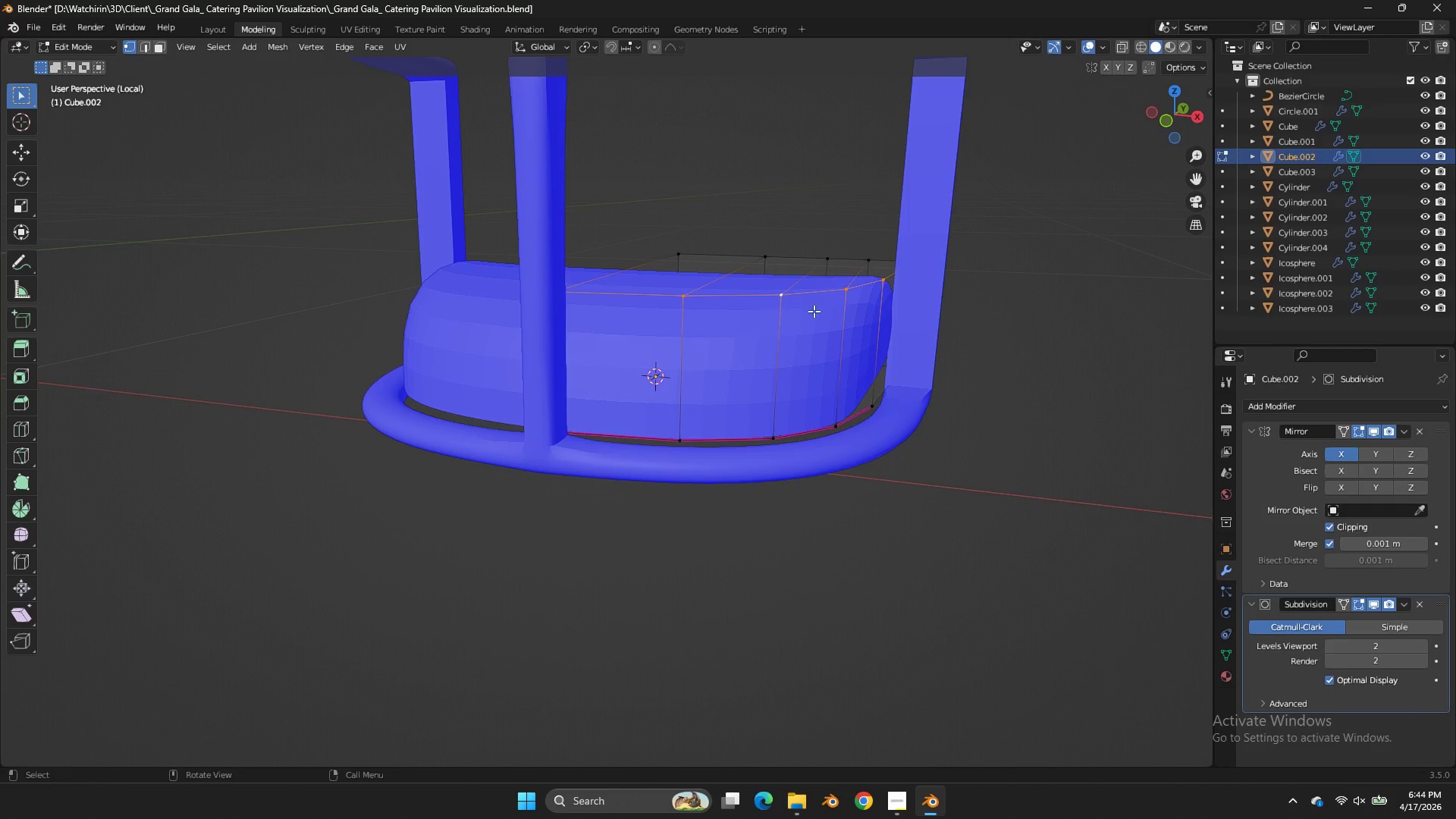 
key(Shift+E)
 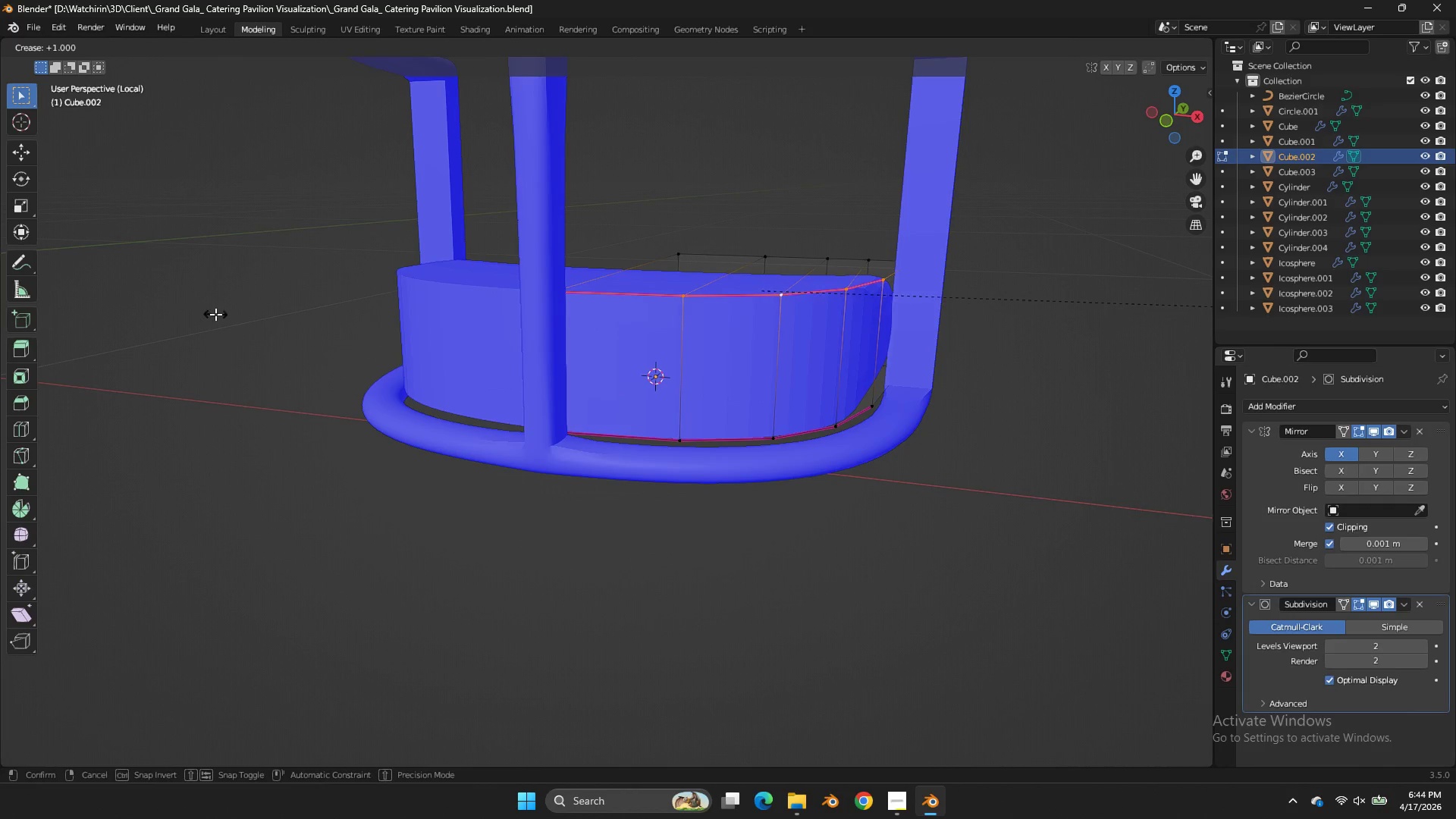 
left_click([215, 314])
 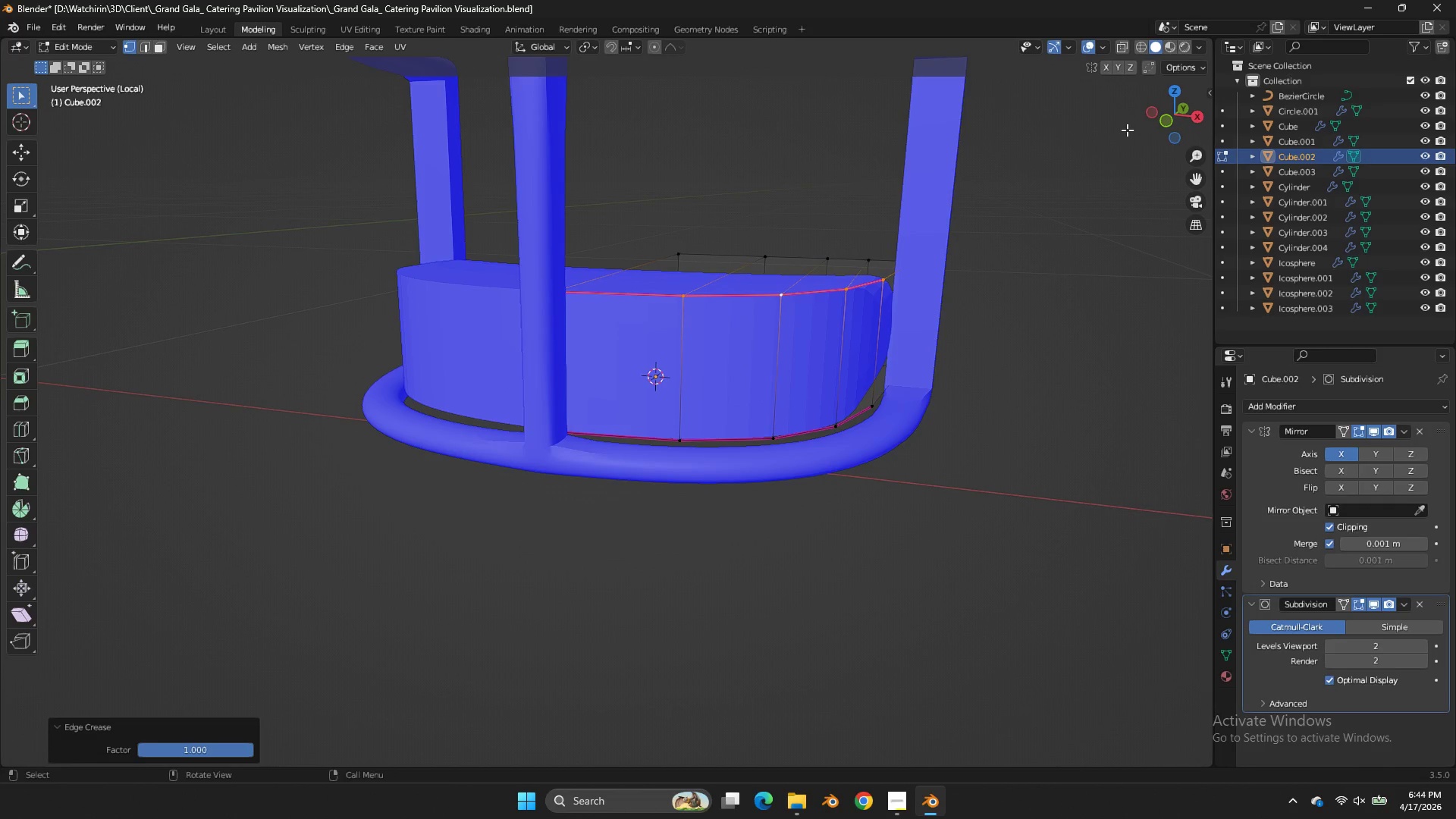 
left_click_drag(start_coordinate=[1192, 111], to_coordinate=[983, 134])
 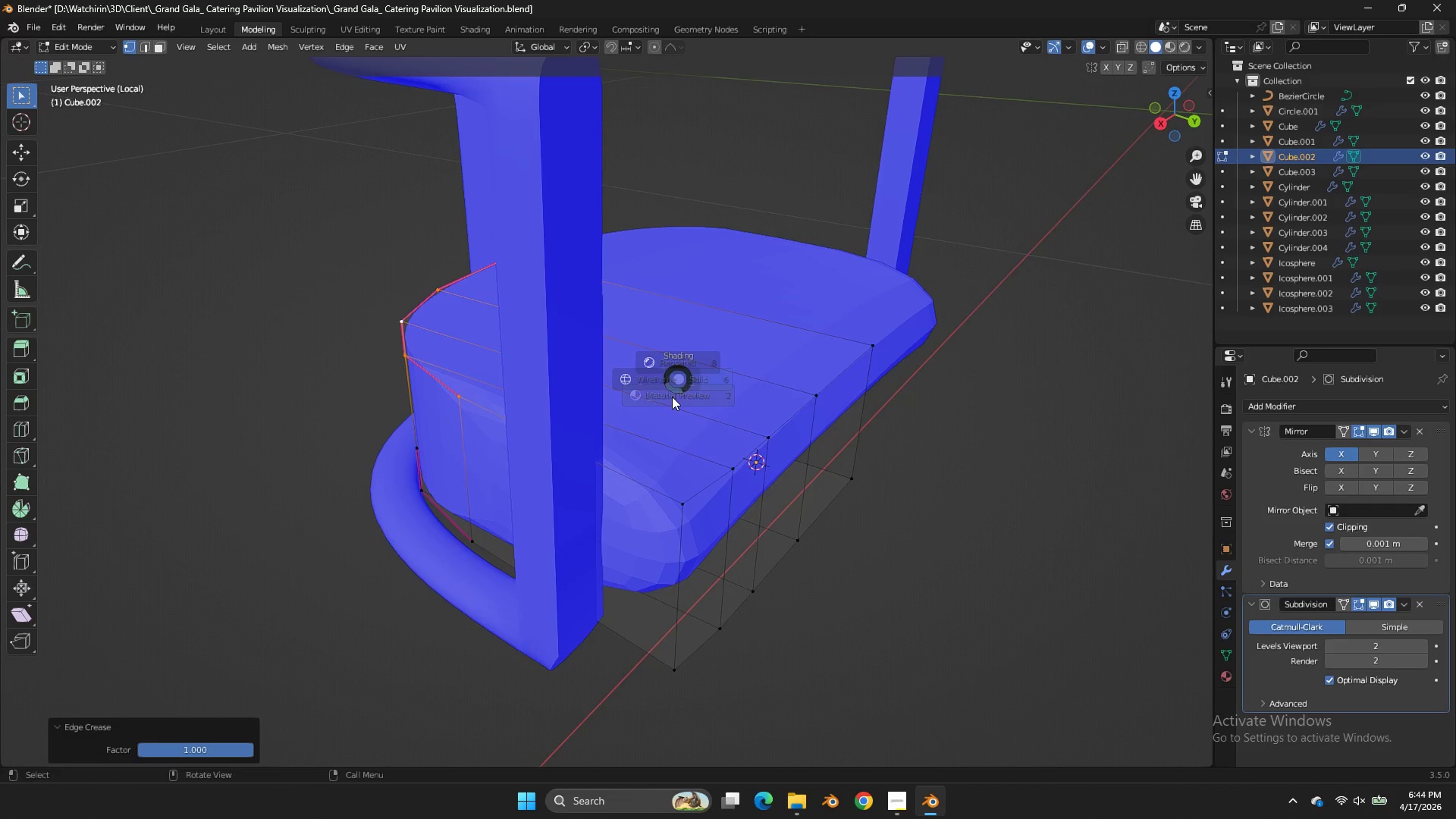 
hold_key(key=Z, duration=0.44)
 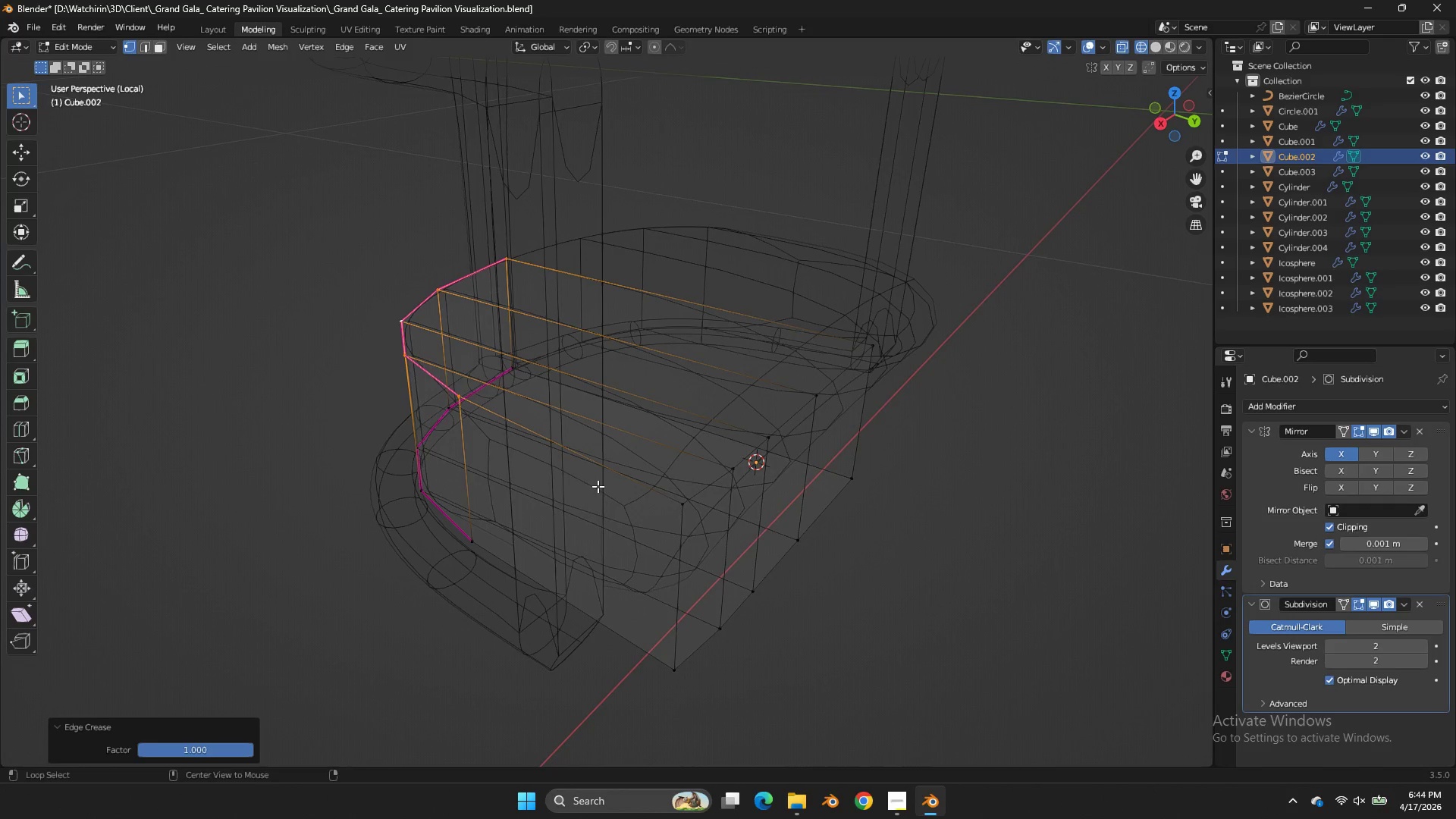 
hold_key(key=AltLeft, duration=0.89)
left_click([601, 470])
 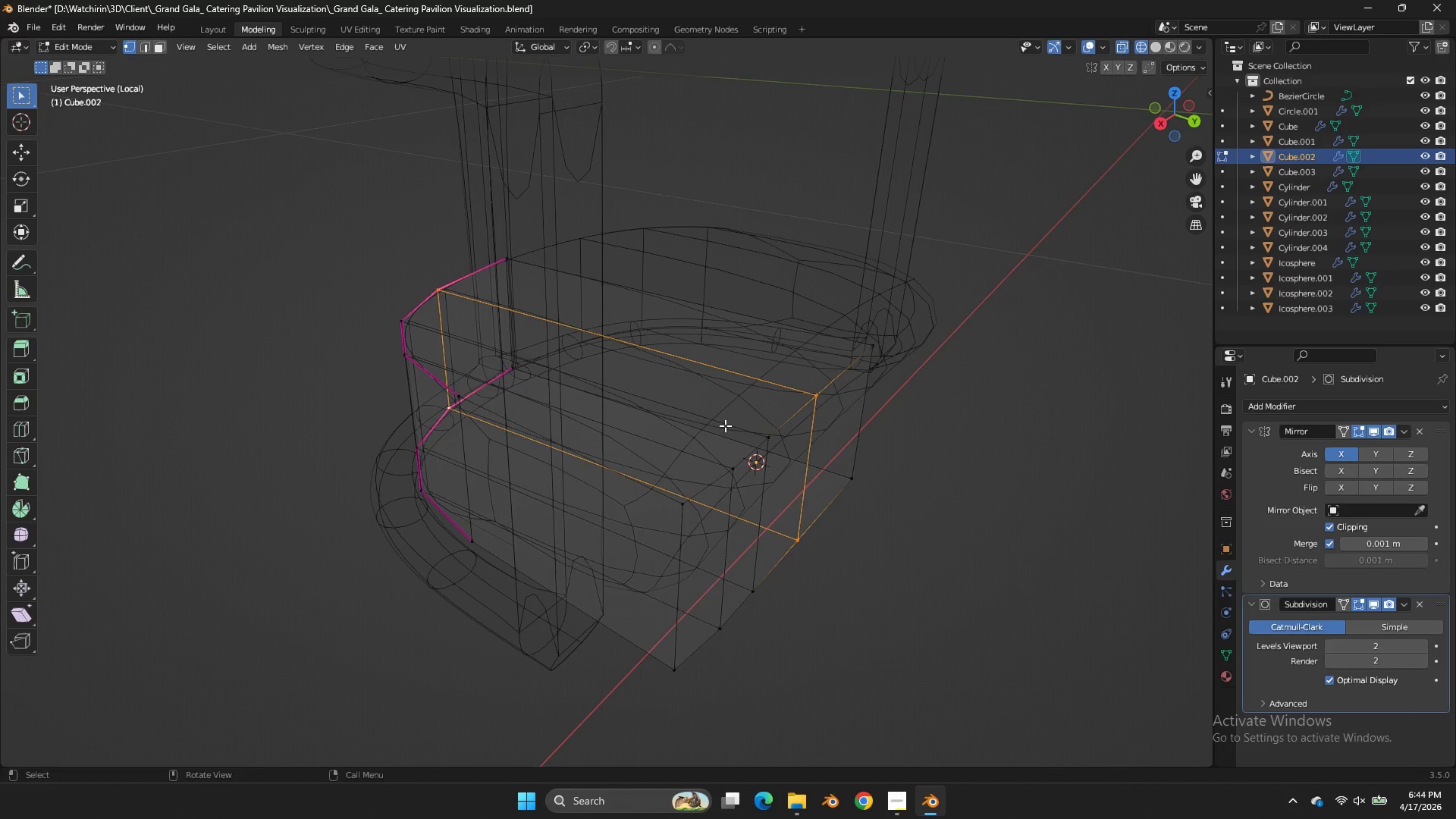 
hold_key(key=AltLeft, duration=0.59)
left_click([635, 474])
 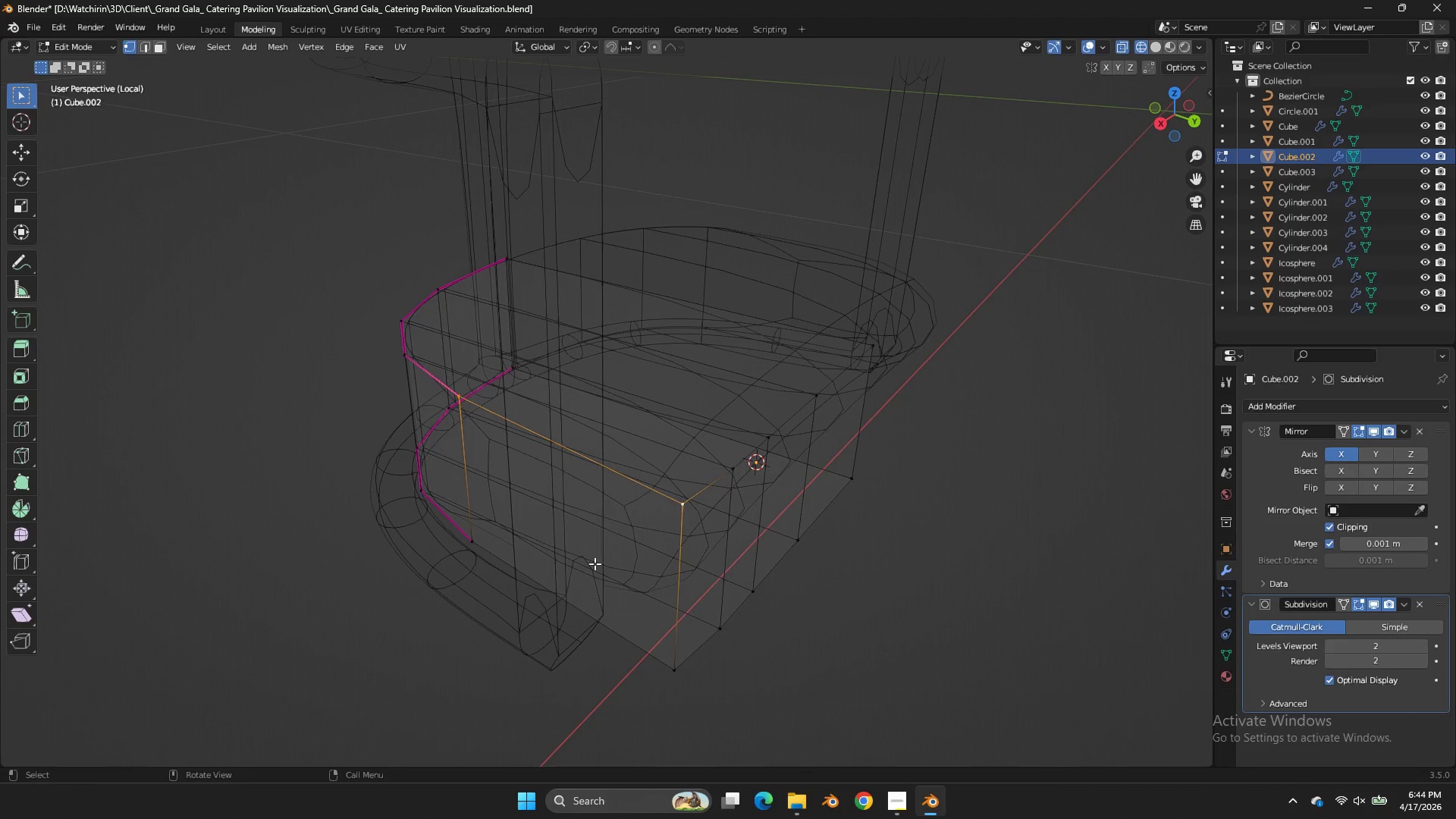 
hold_key(key=ShiftLeft, duration=0.73)
 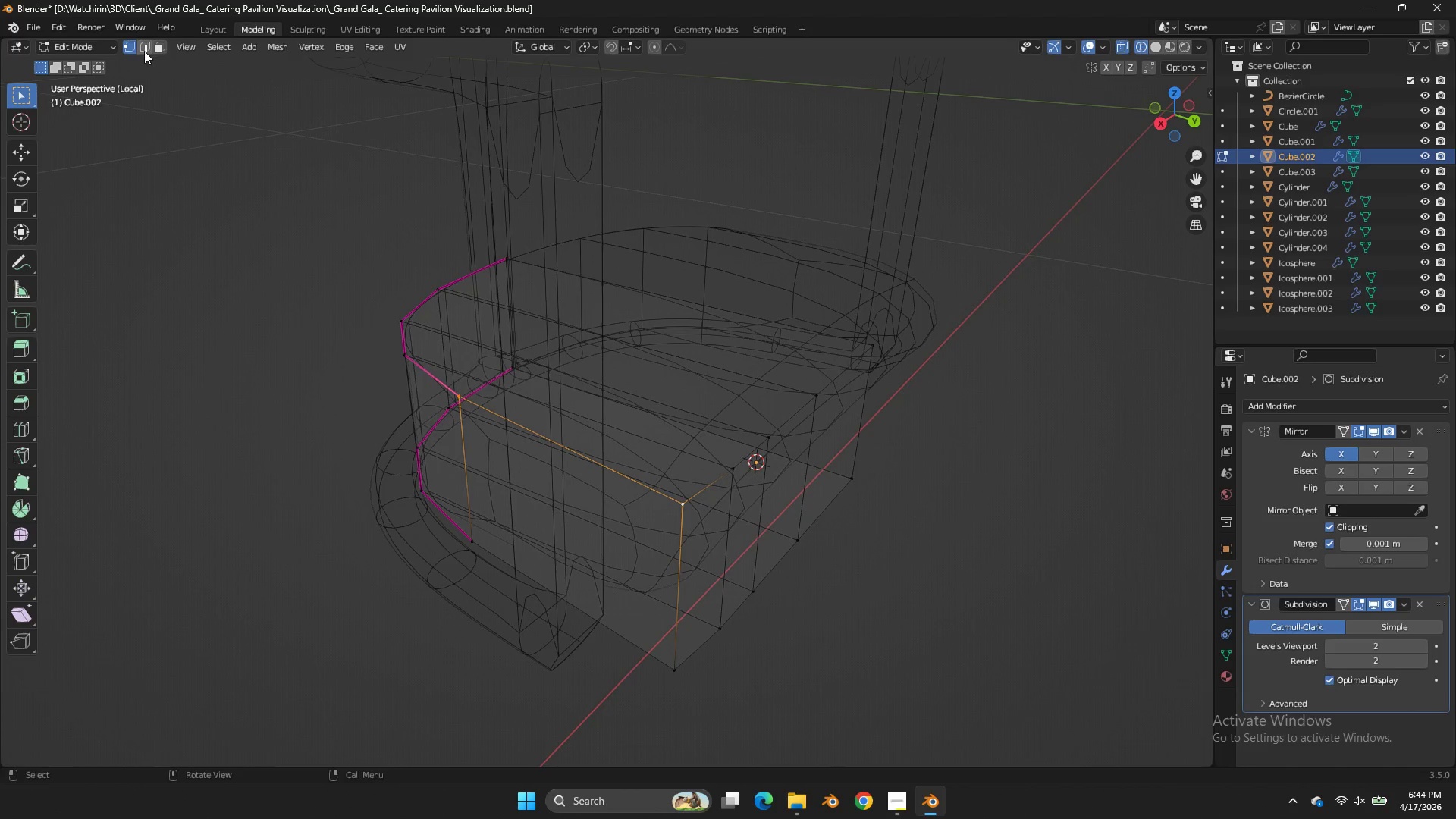 
left_click([144, 51])
 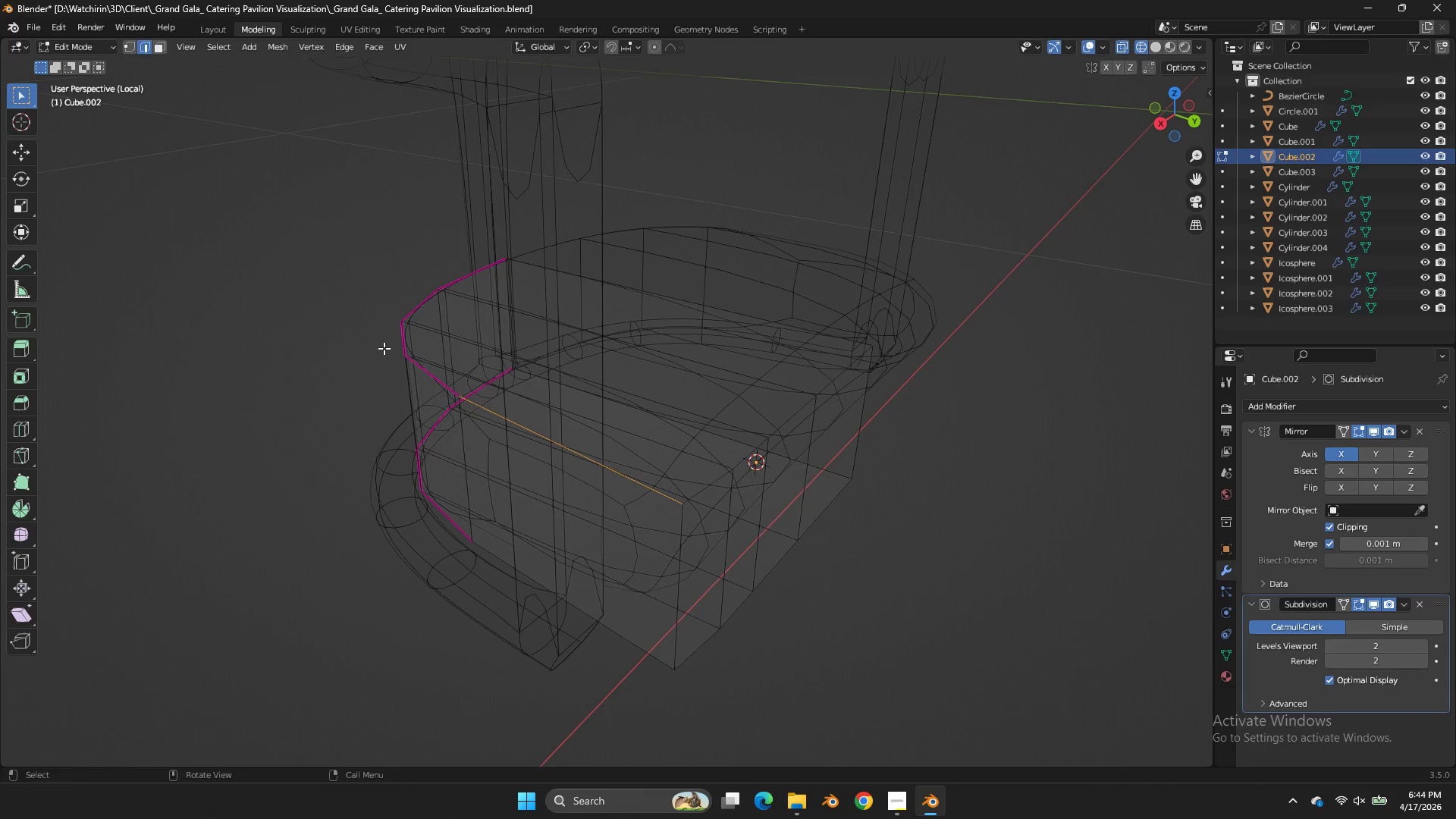 
hold_key(key=ShiftLeft, duration=1.2)
left_click([582, 585])
 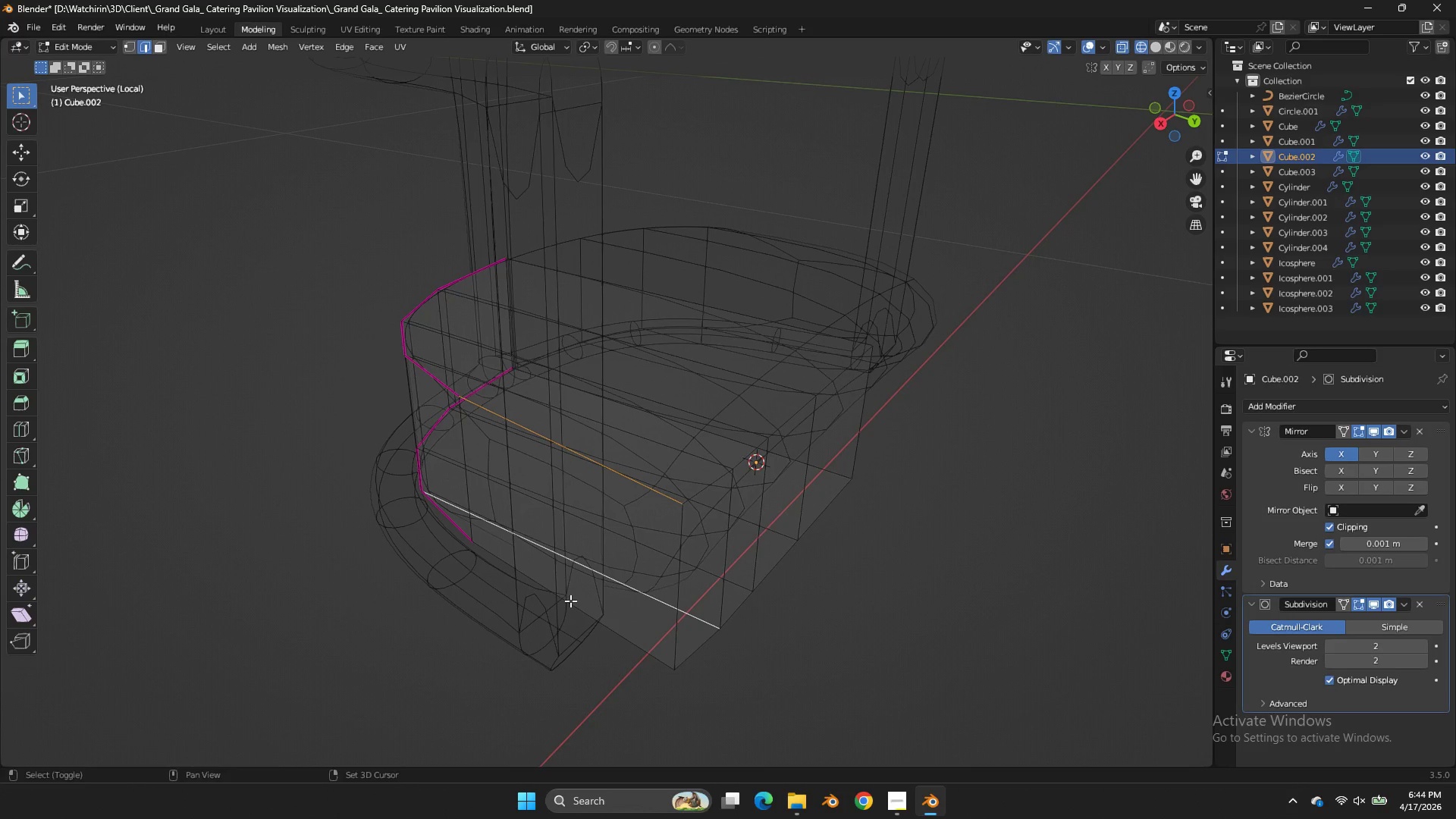 
left_click([570, 601])
 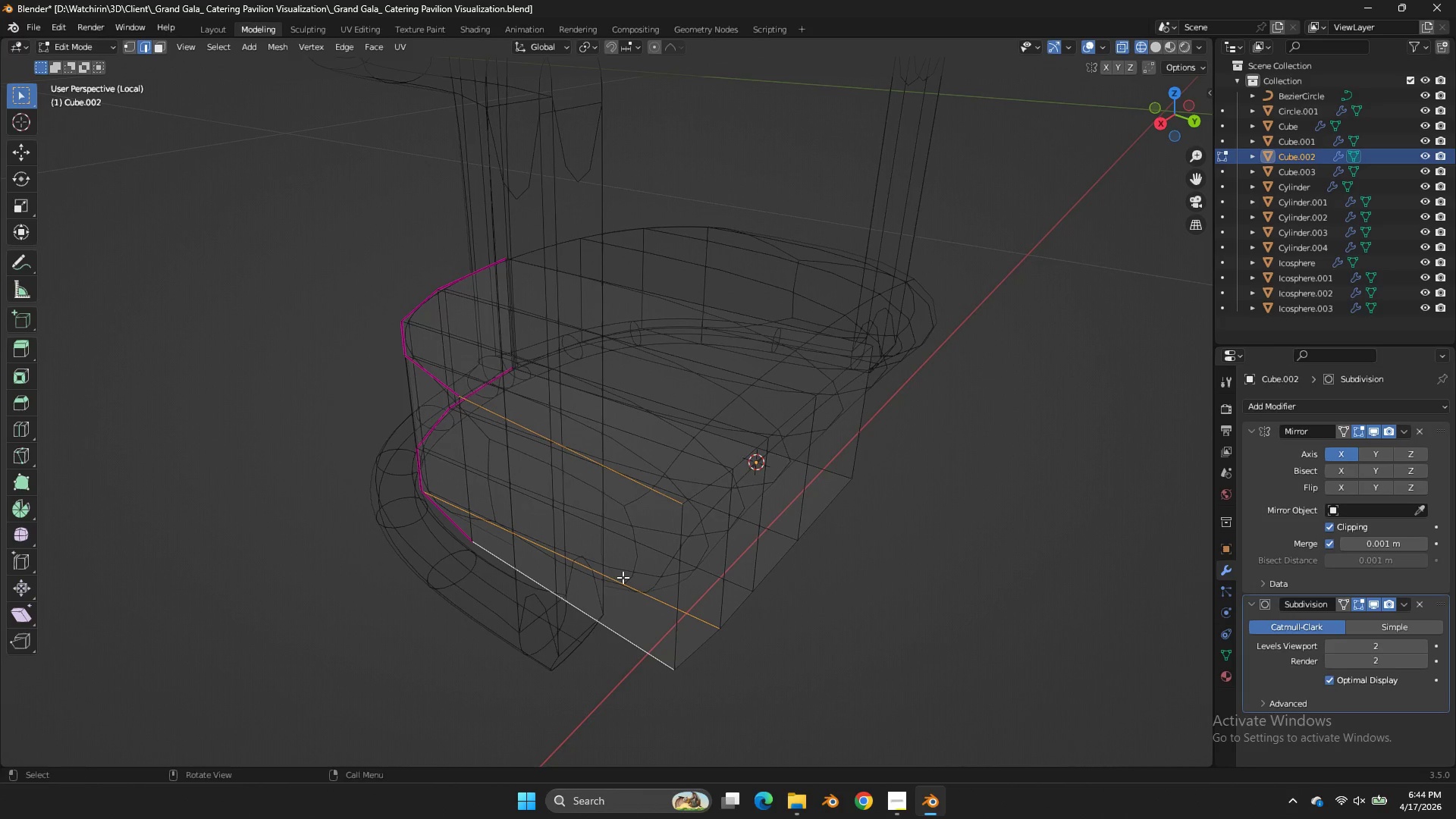 
hold_key(key=ControlLeft, duration=0.59)
left_click_drag(start_coordinate=[652, 566], to_coordinate=[624, 604])
 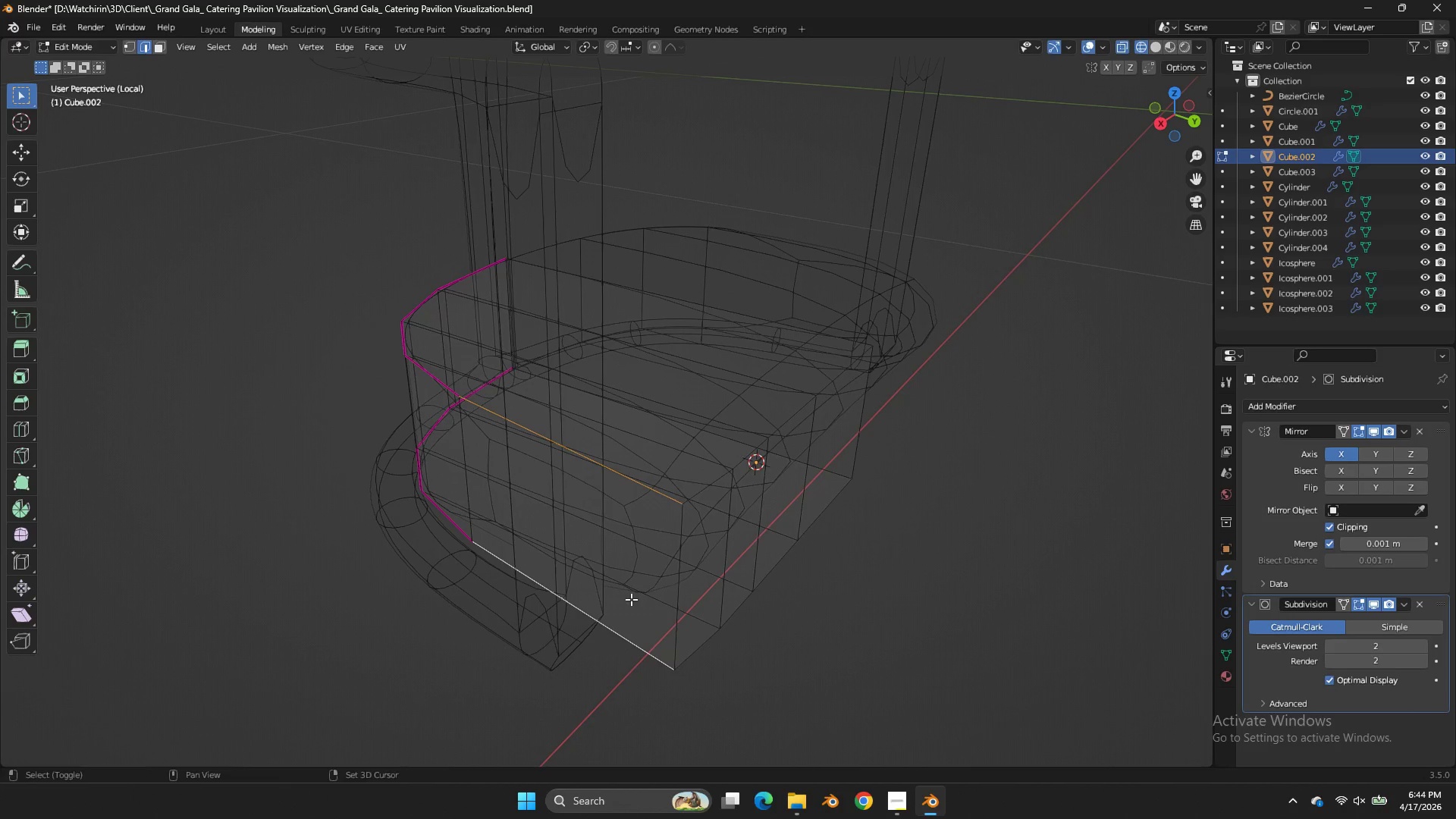 
type(EE)
 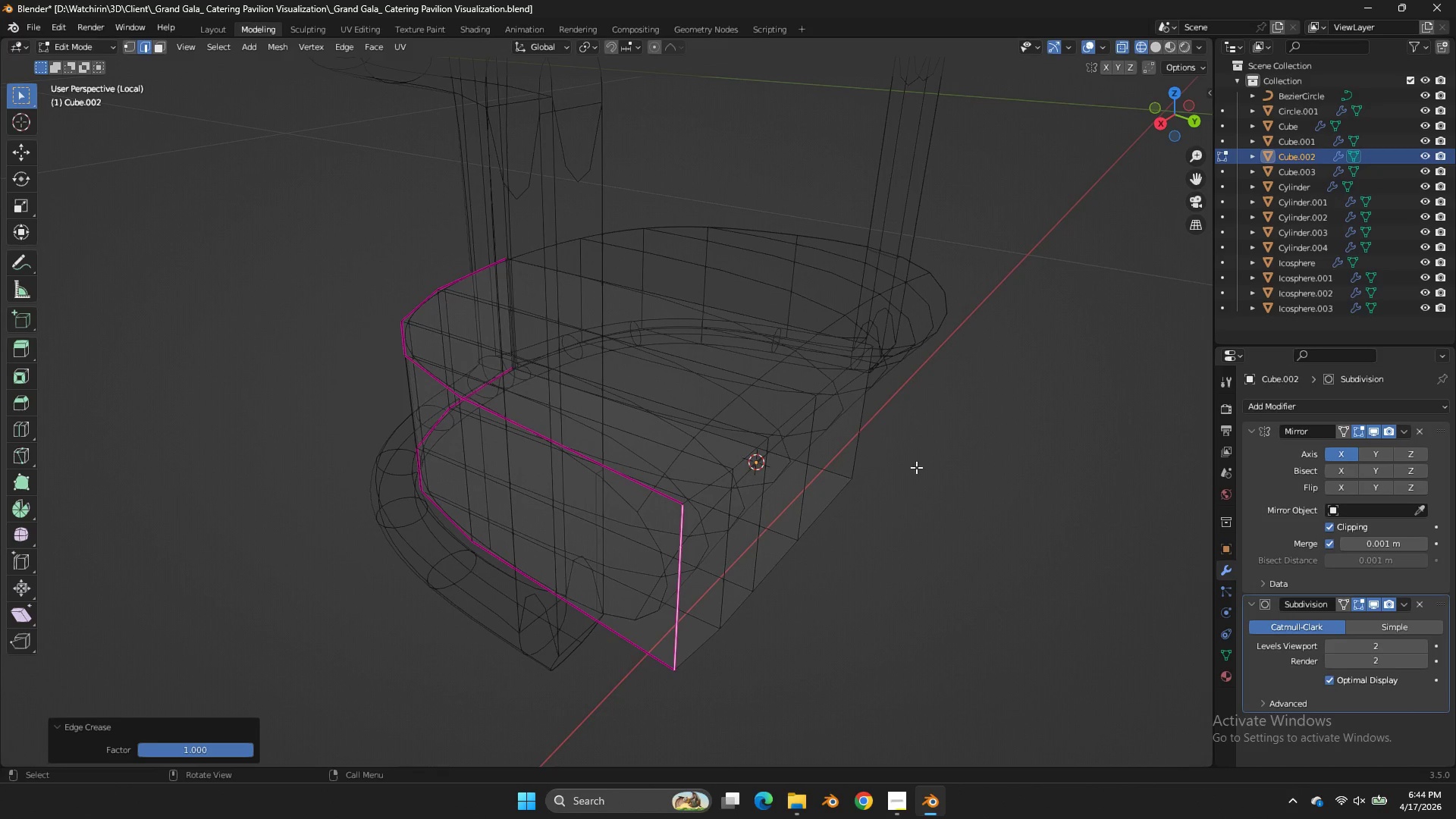 
hold_key(key=AltLeft, duration=0.61)
 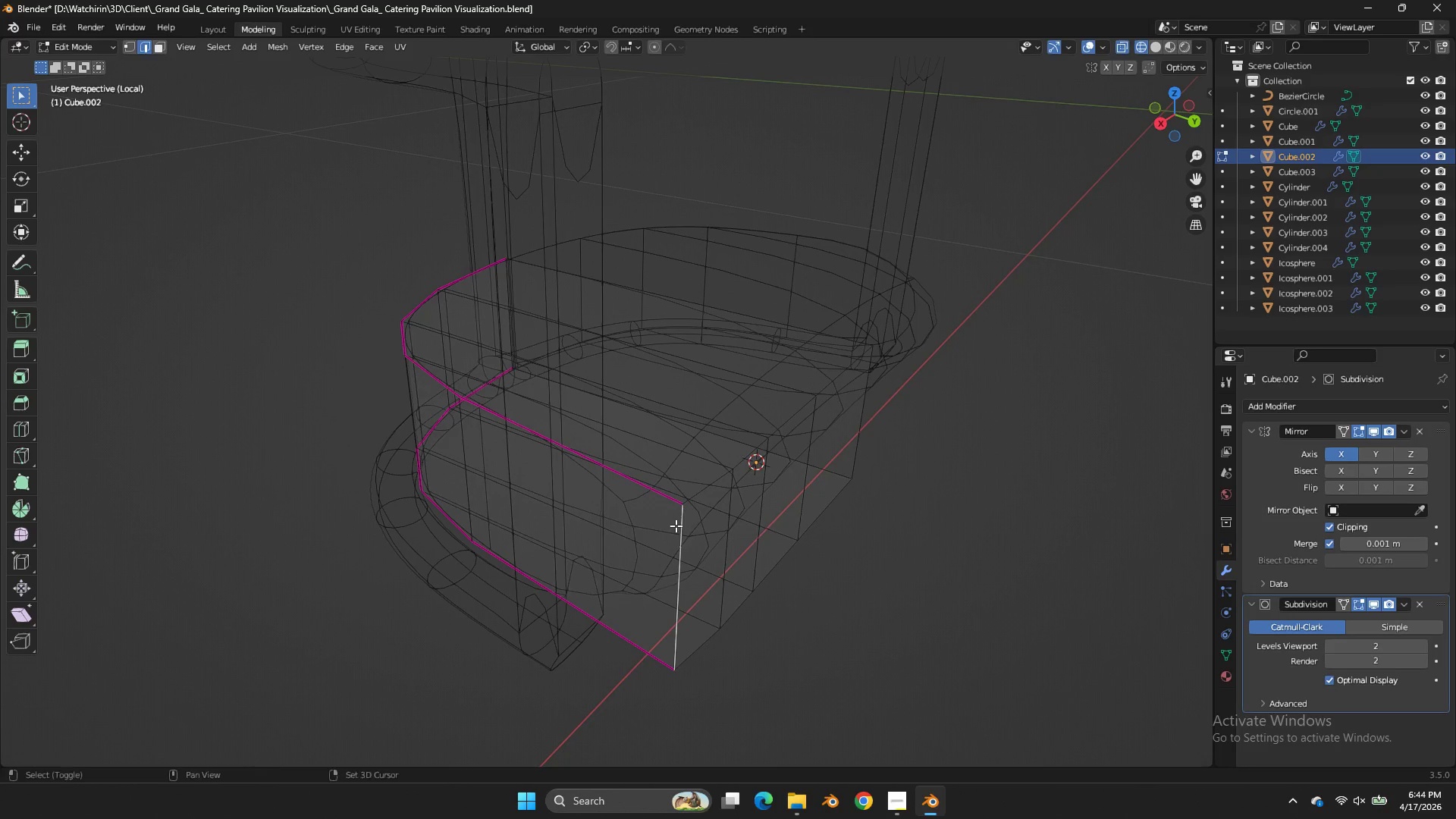 
double_click([1020, 512])
 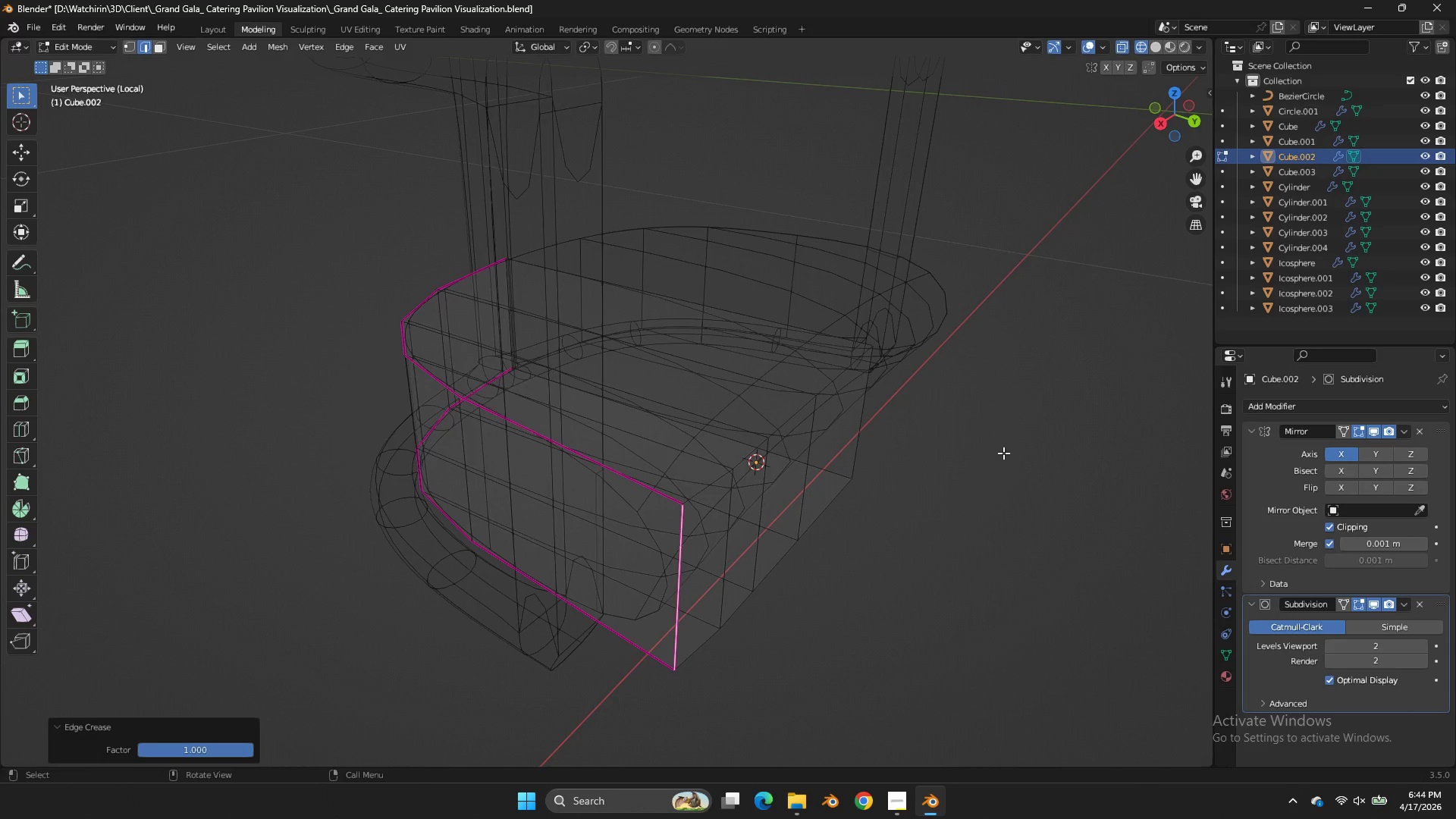 
key(Z)
 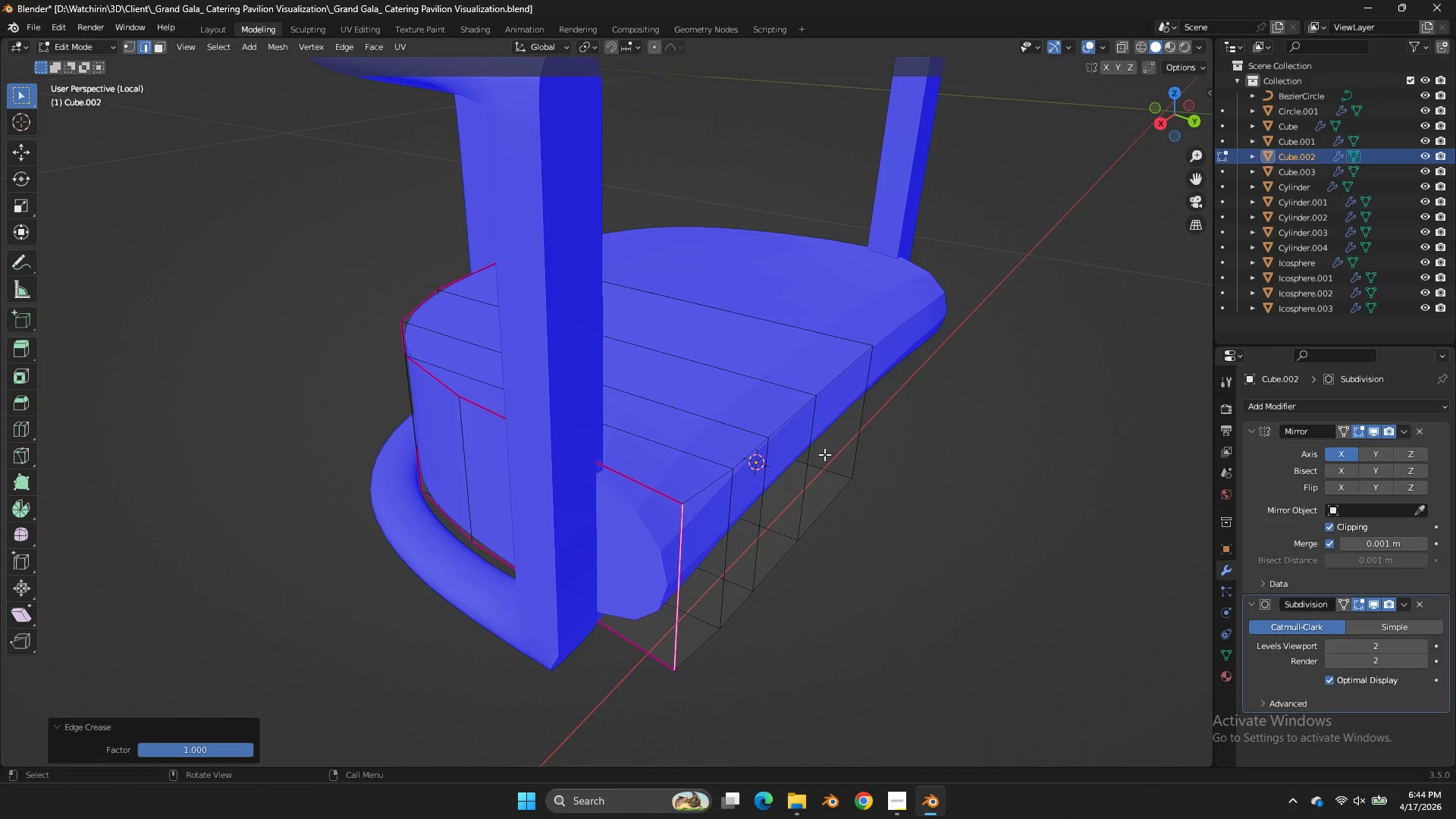 
hold_key(key=AltLeft, duration=0.69)
double_click([707, 477])
 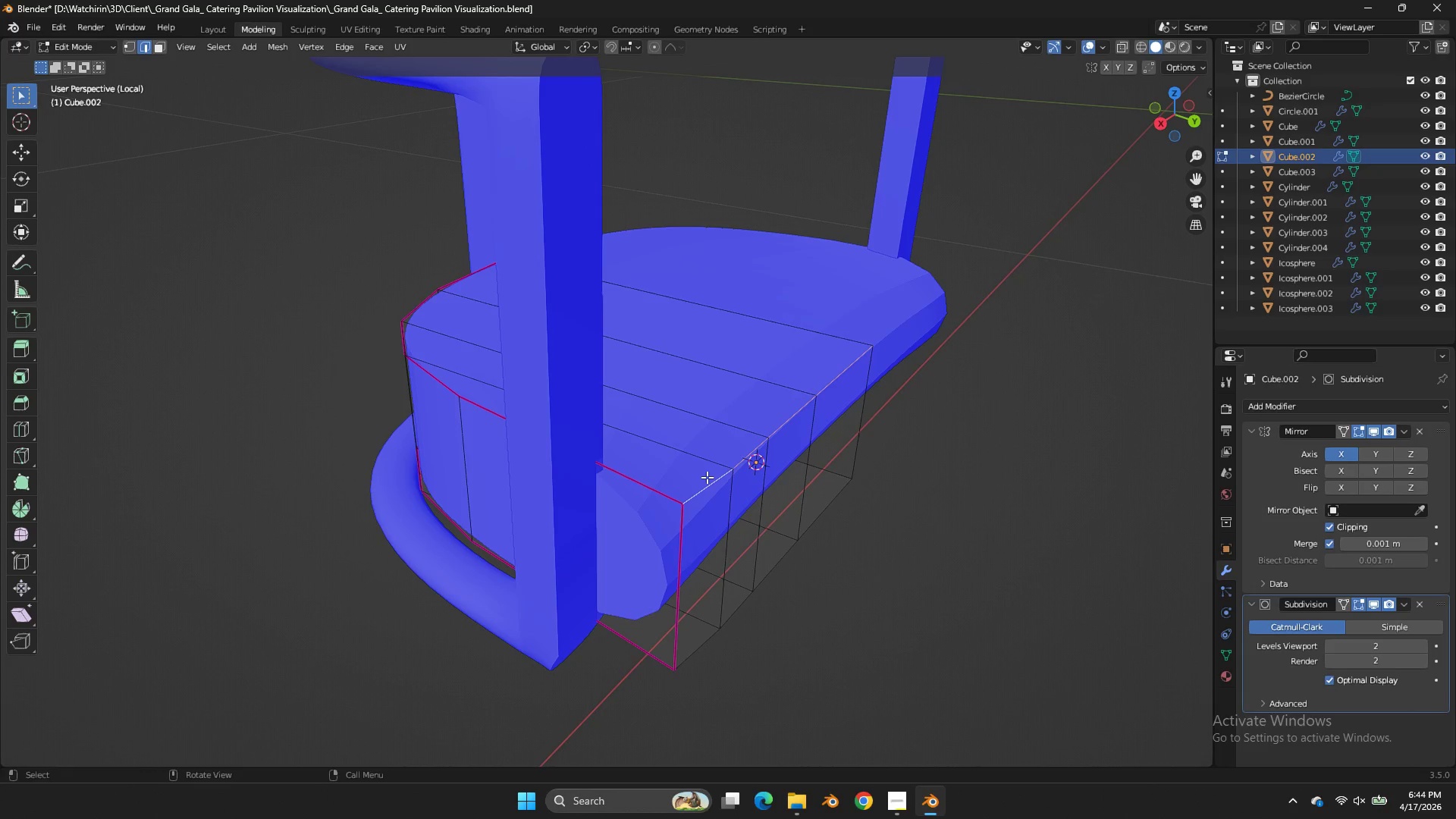 
key(Shift+E)
 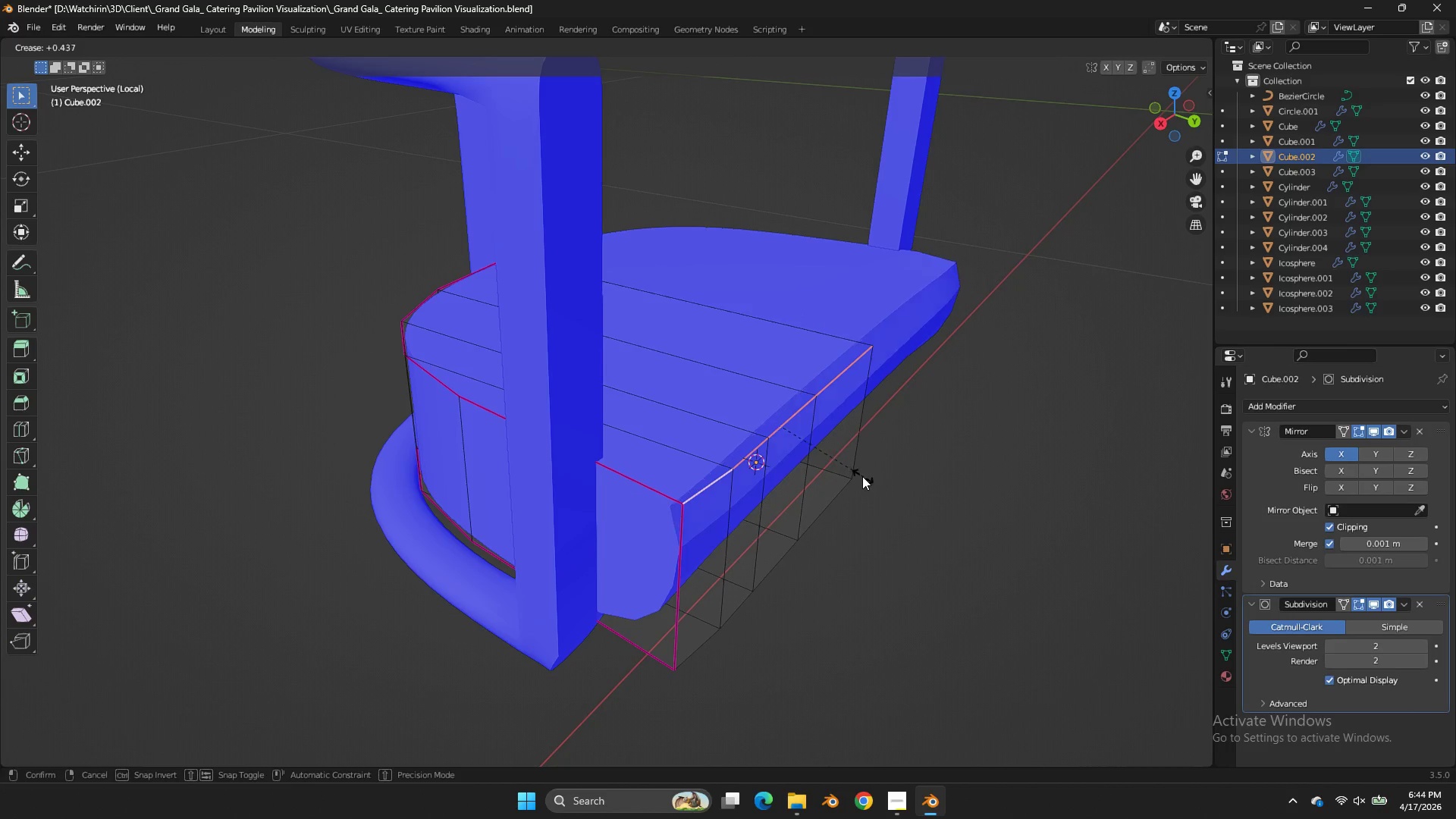 
left_click([856, 476])
 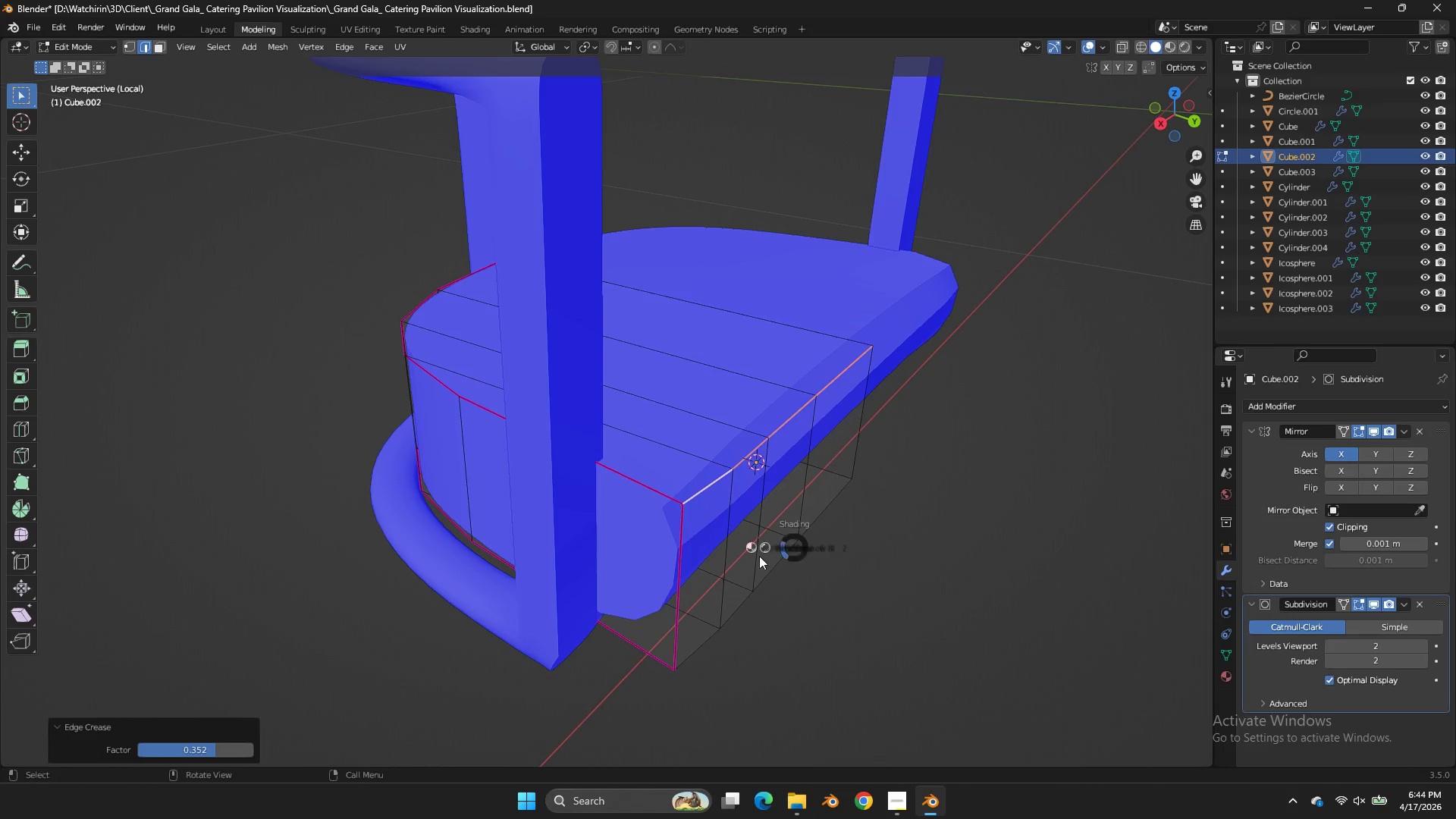 
key(Z)
 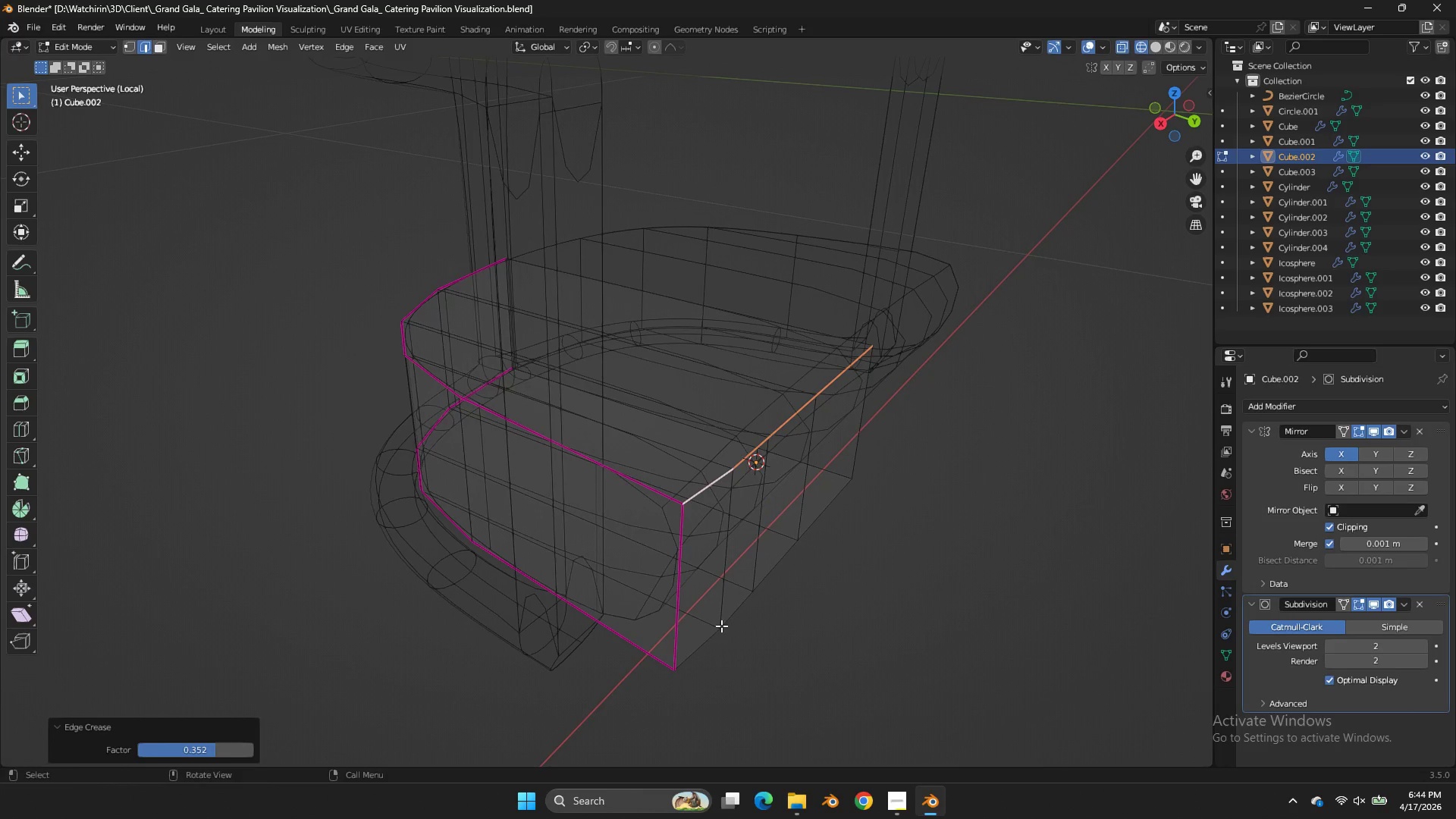 
hold_key(key=AltLeft, duration=0.39)
left_click([708, 635])
 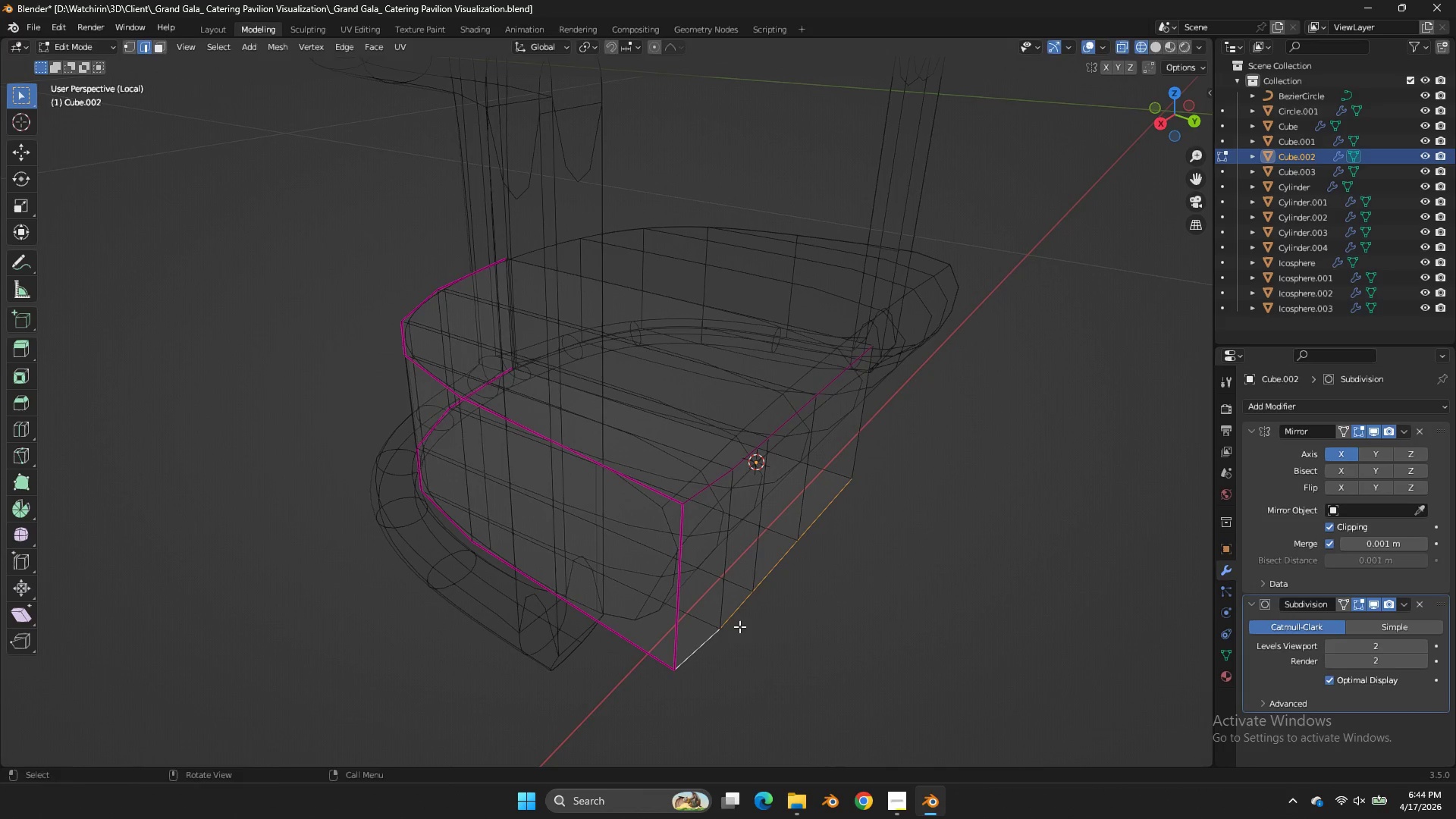 
key(Shift+E)
 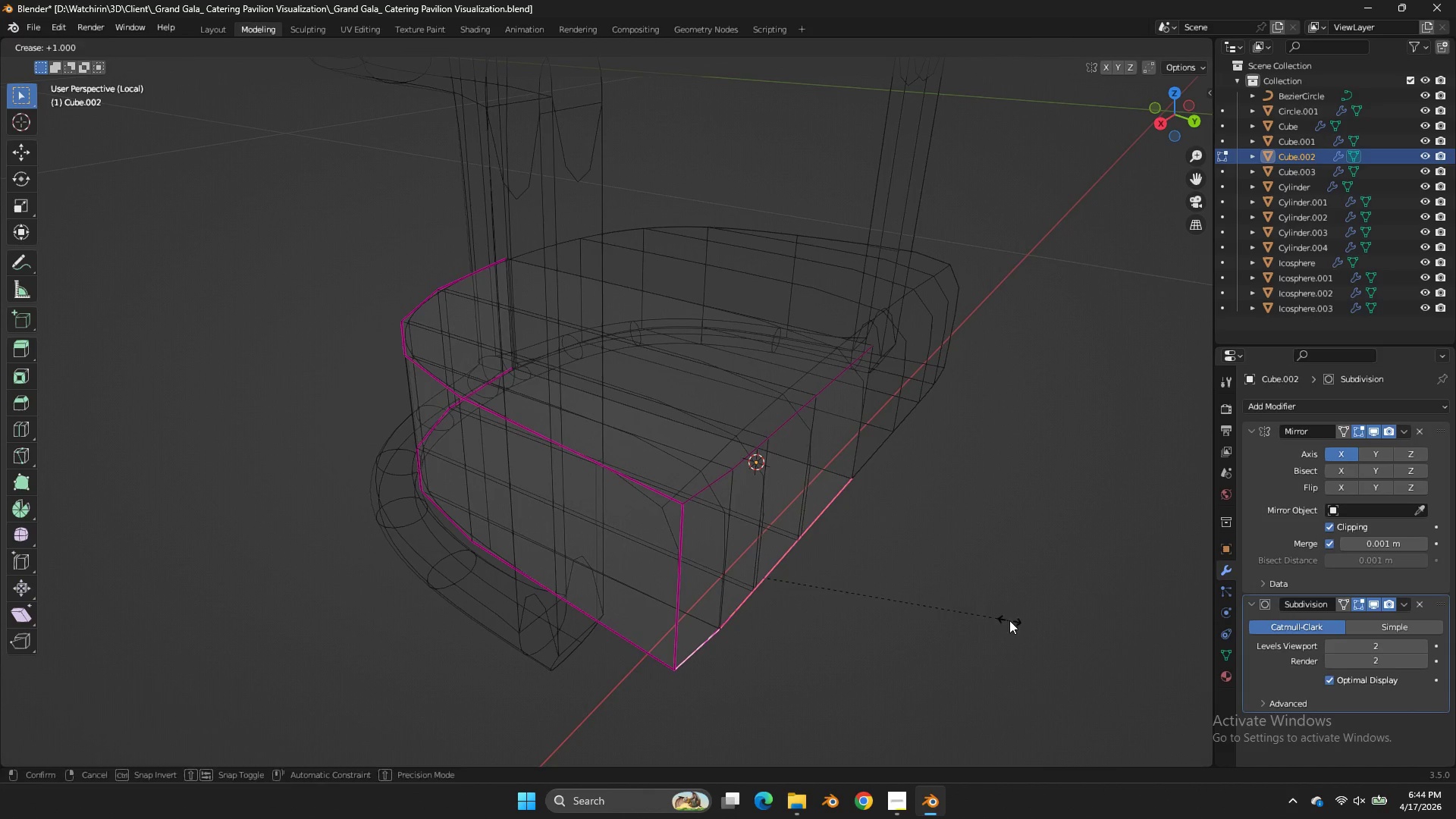 
left_click([1009, 620])
 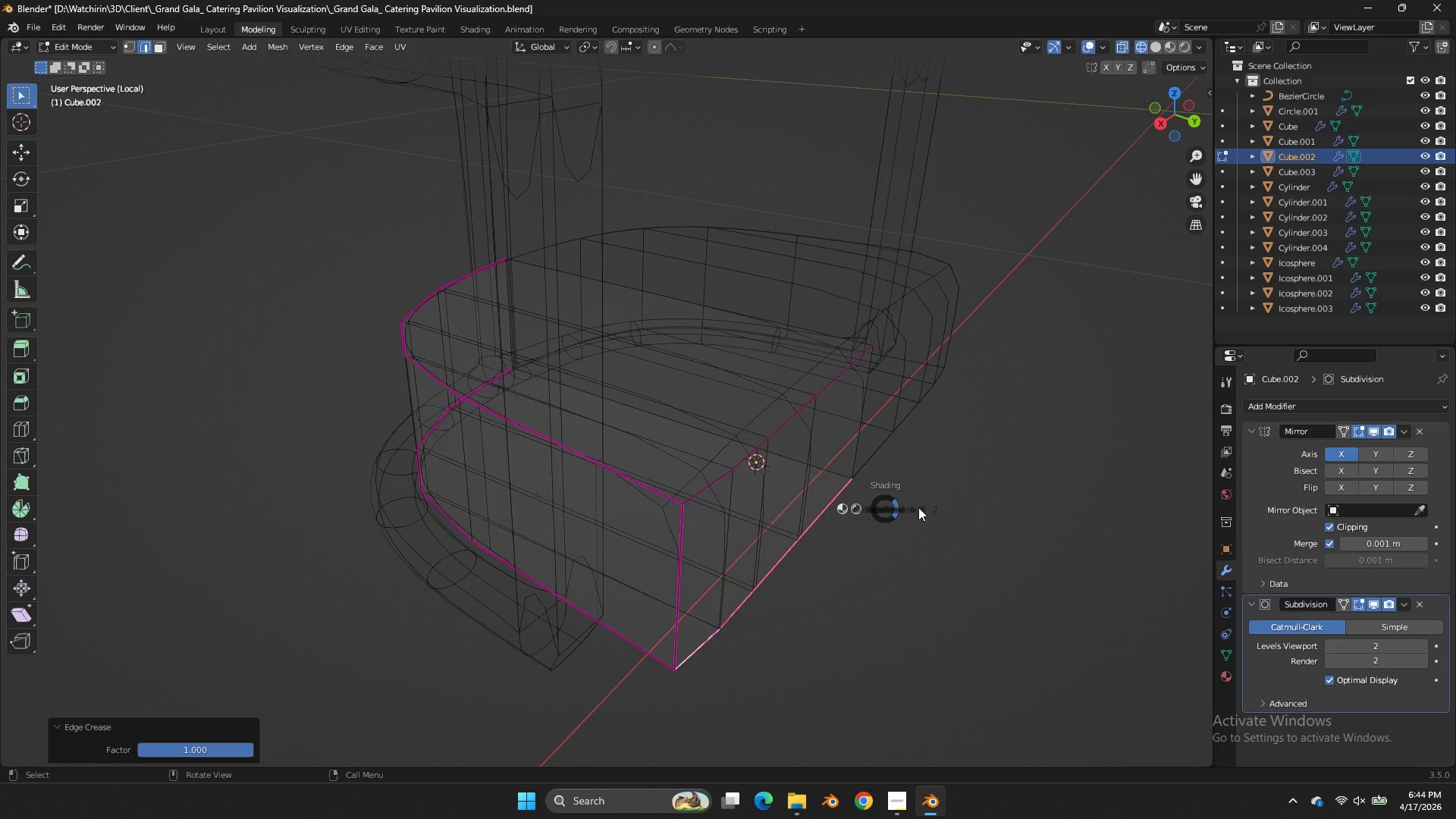 
type(zE)
 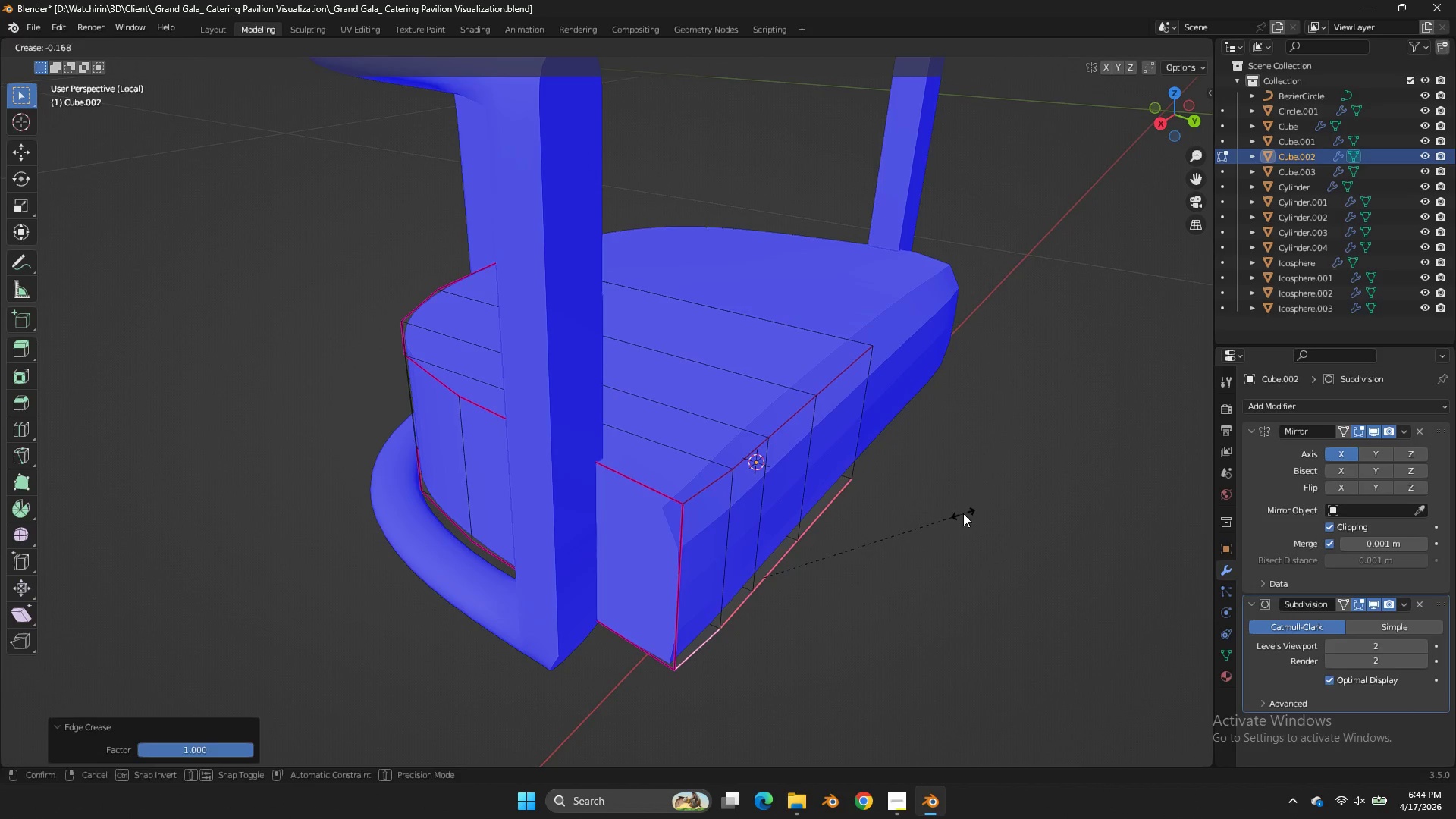 
left_click([963, 513])
 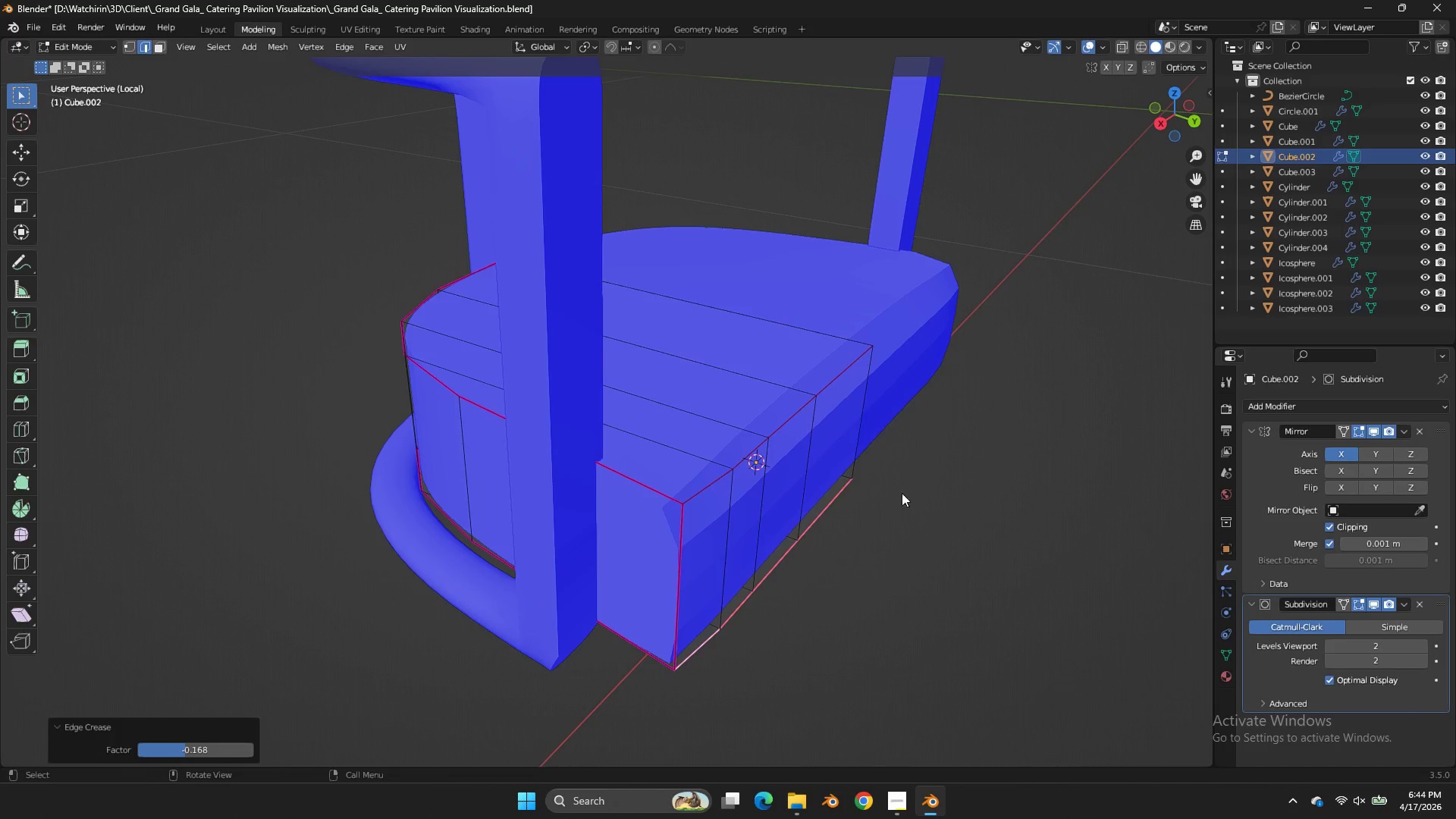 
key(Tab)
 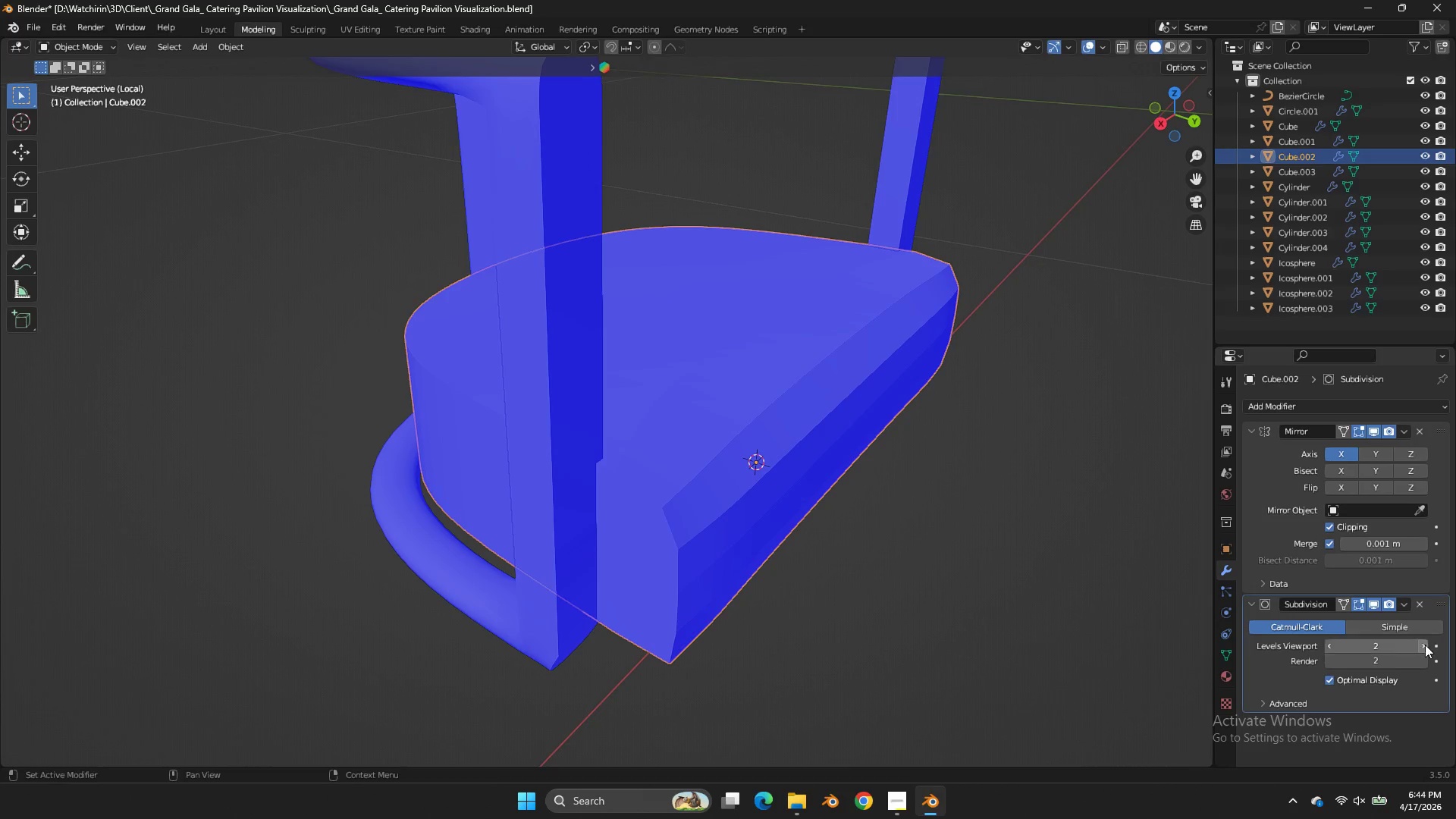 
left_click([1422, 647])
 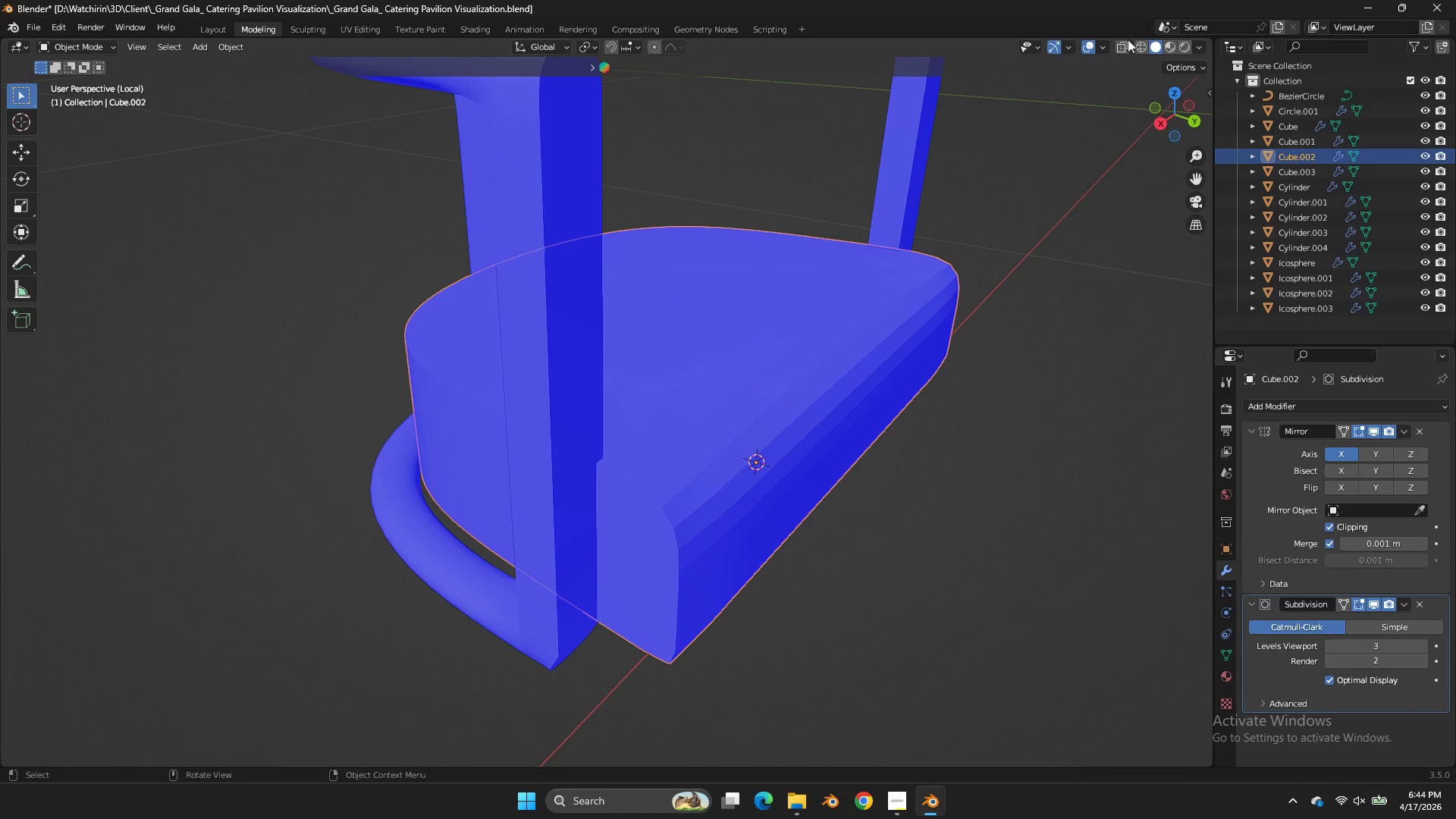 
left_click([1109, 45])
 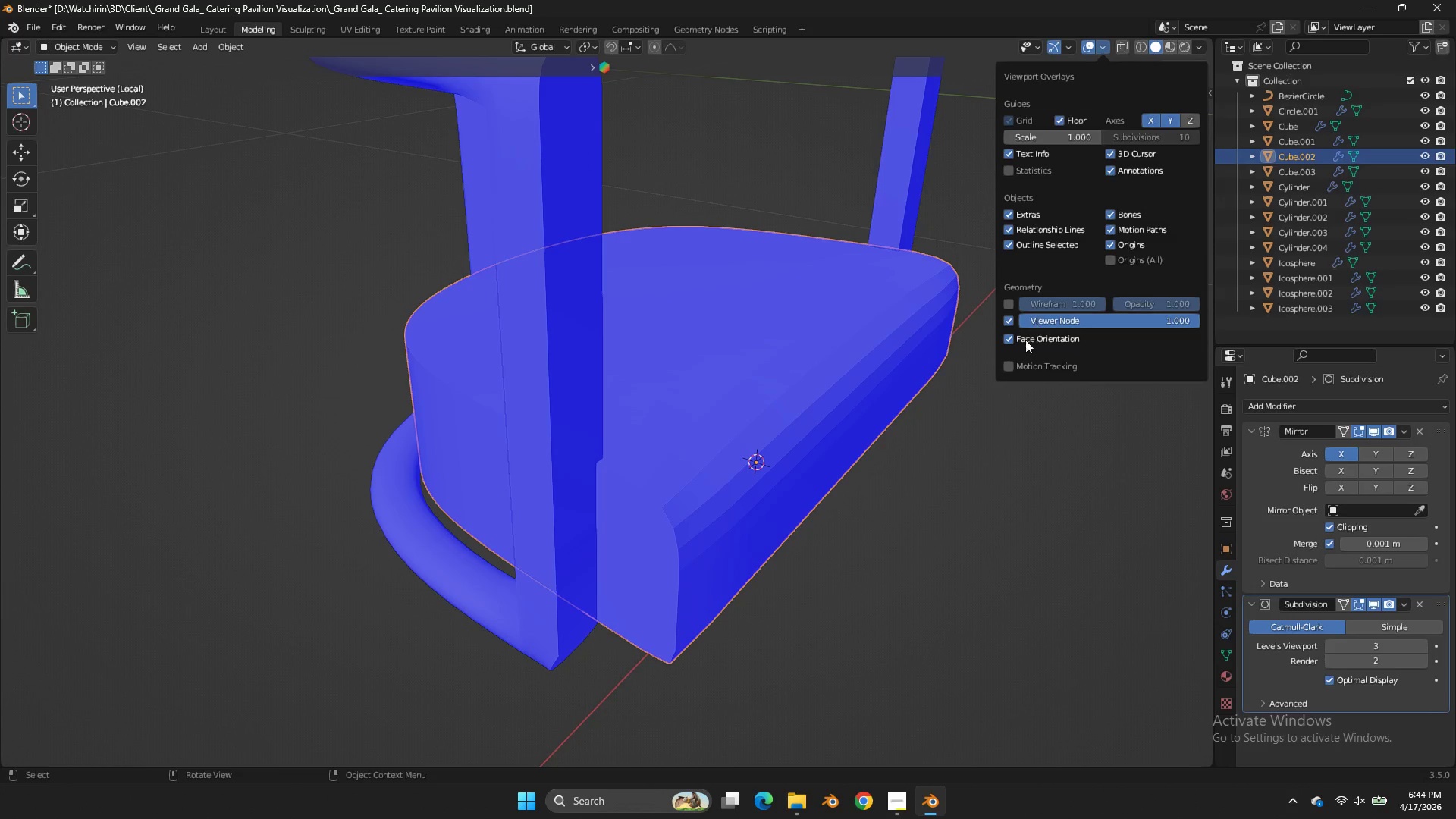 
left_click([1016, 341])
 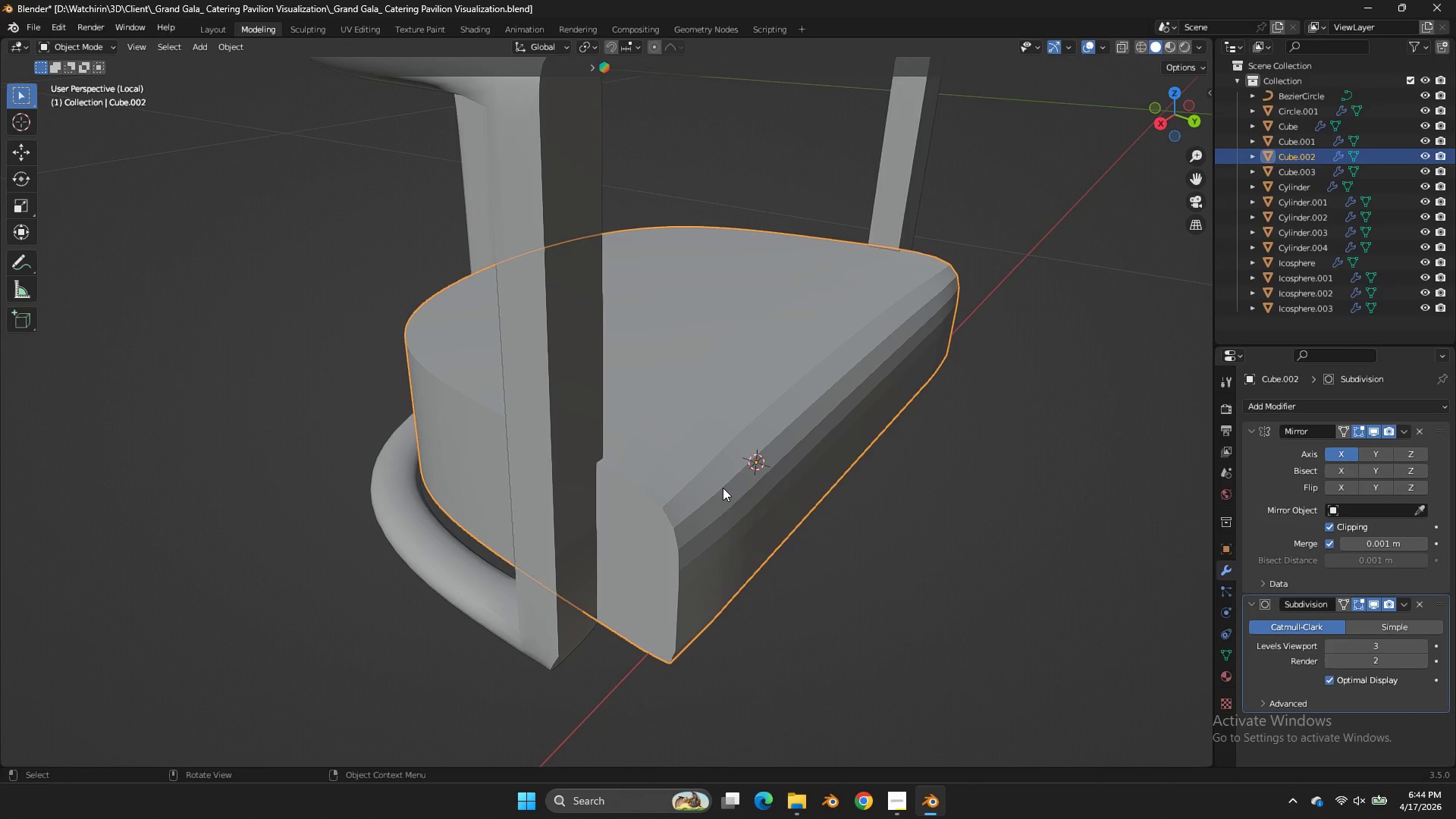 
key(Tab)
 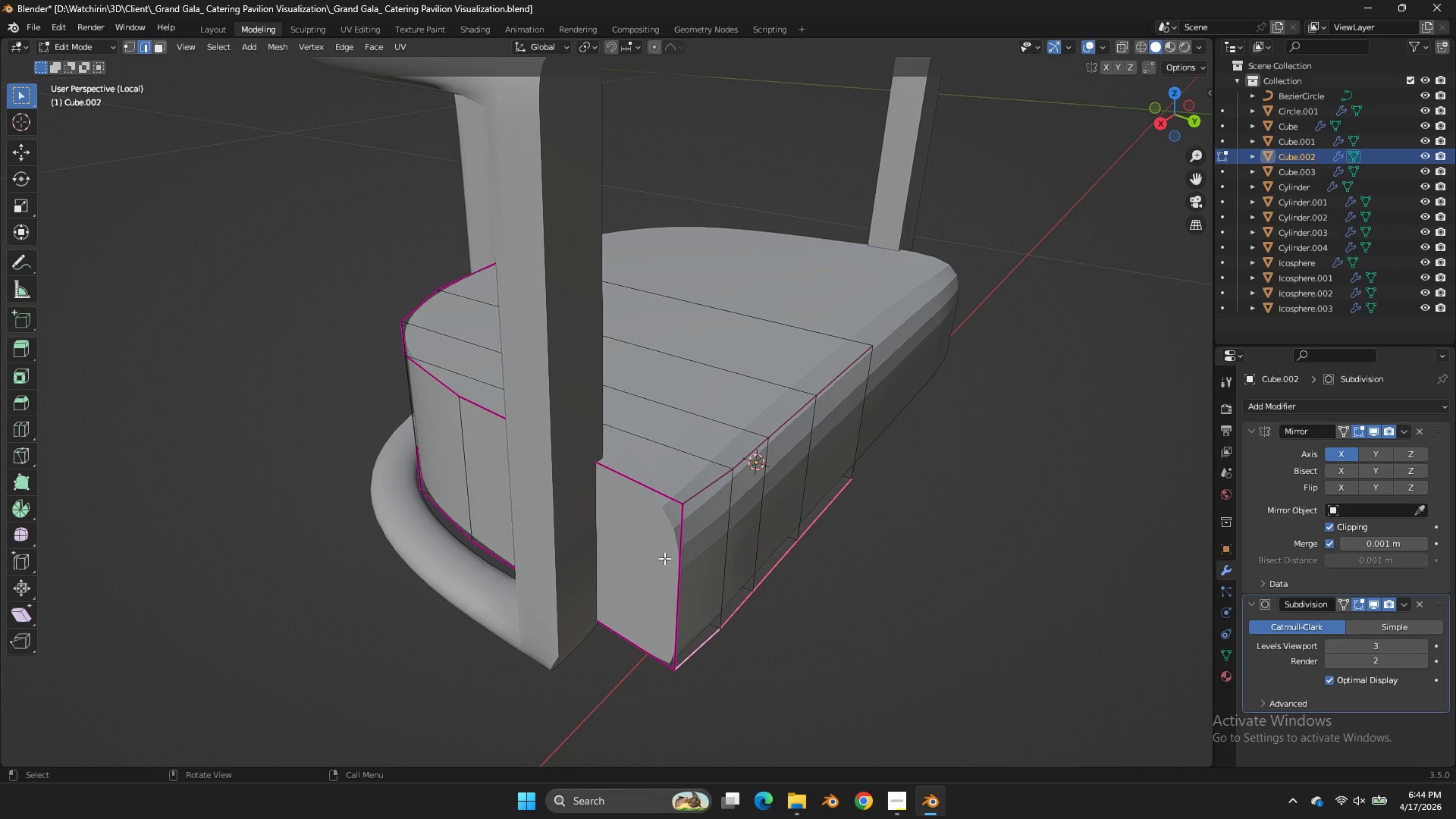 
left_click([665, 558])
 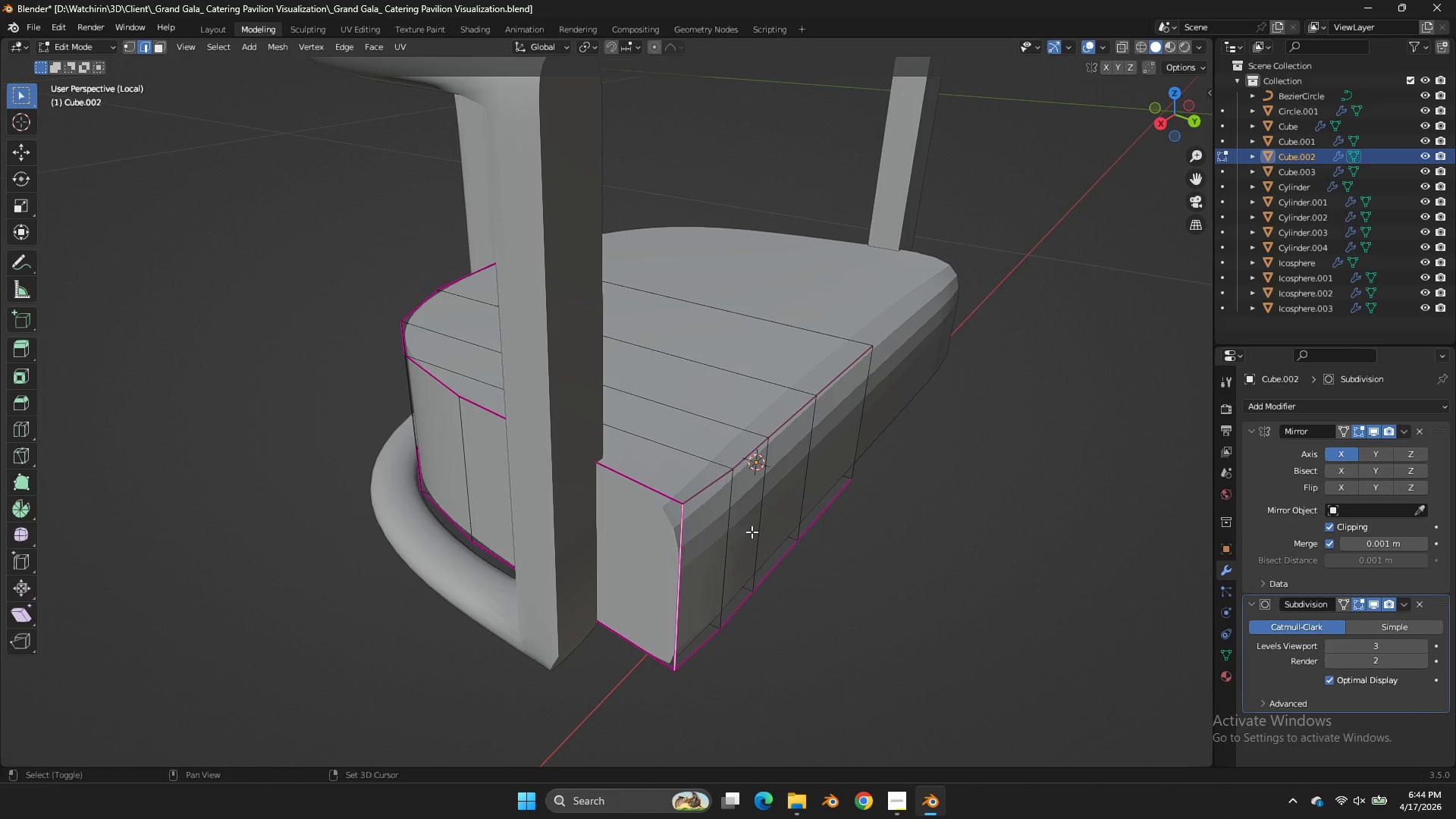 
key(Shift+E)
 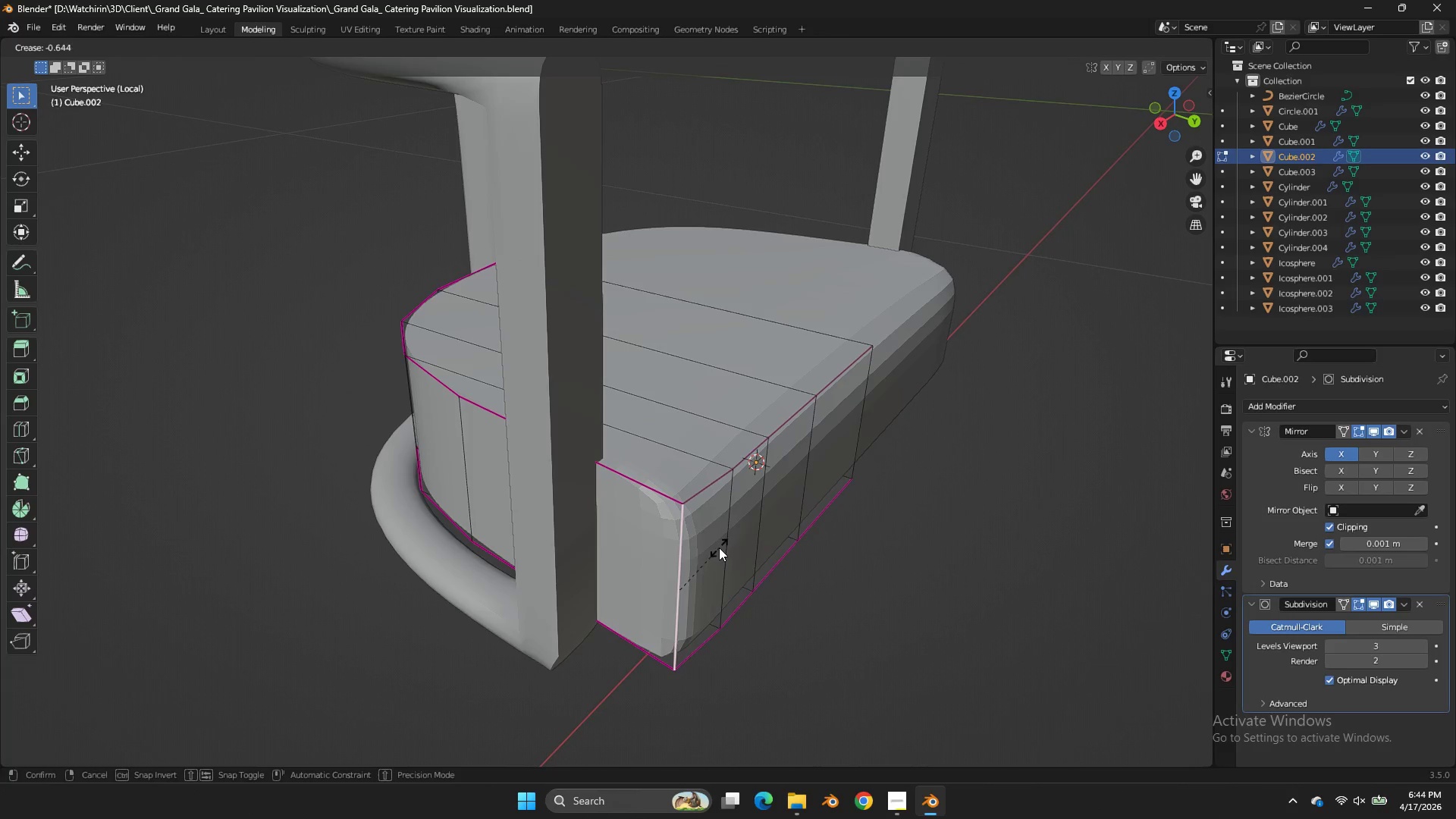 
double_click([716, 551])
 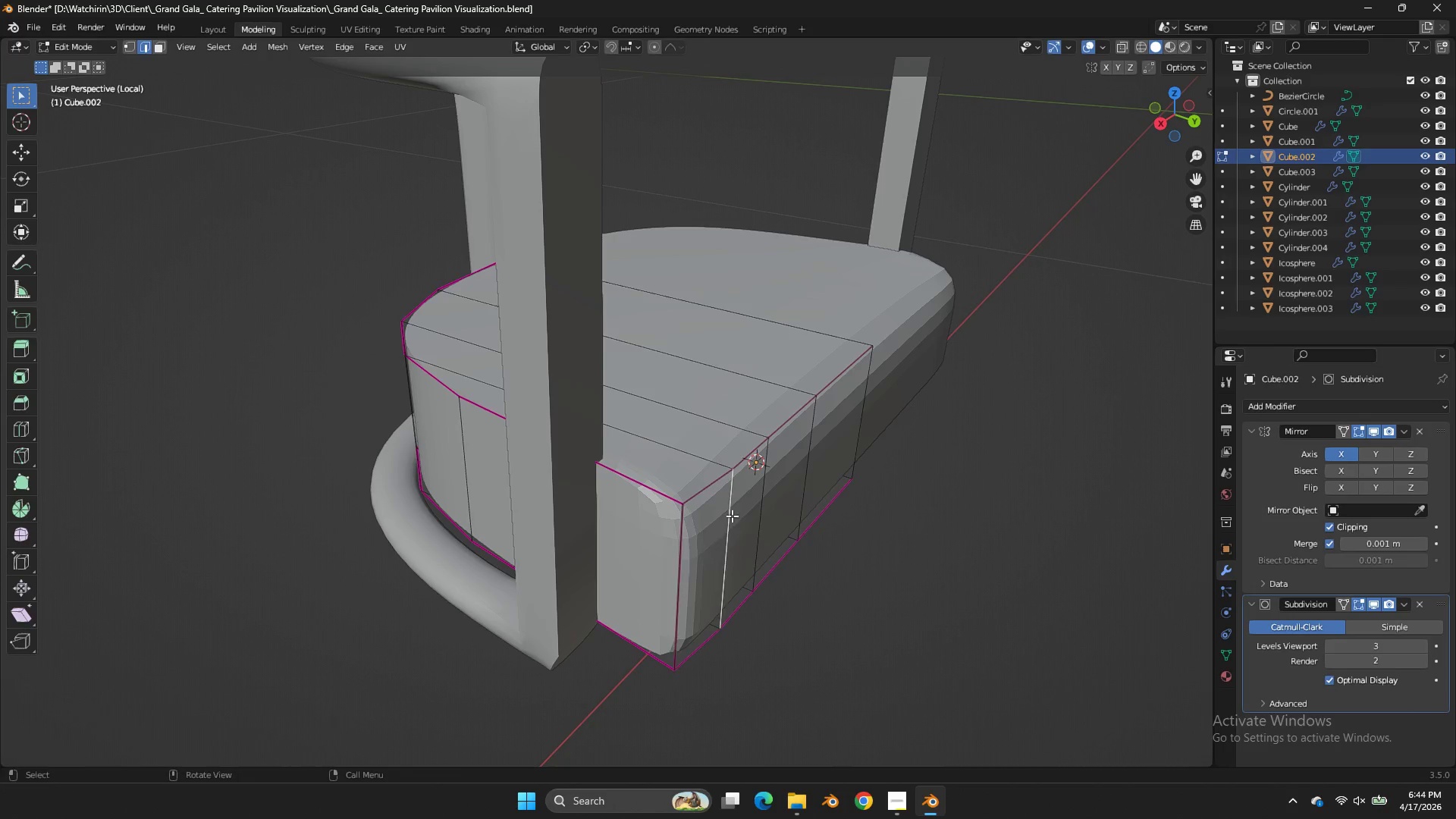 
key(Tab)
 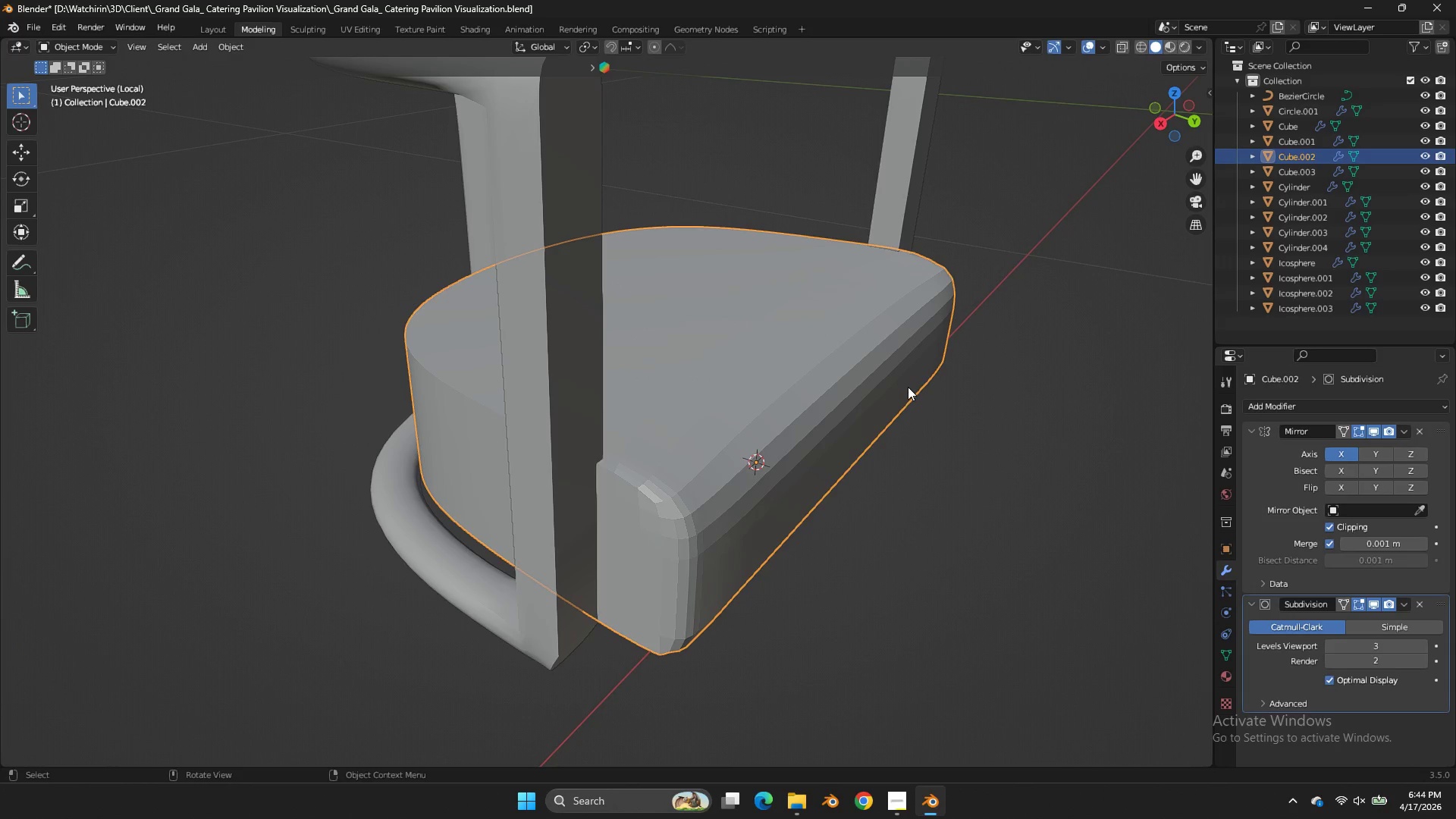 
key(Control+S)
 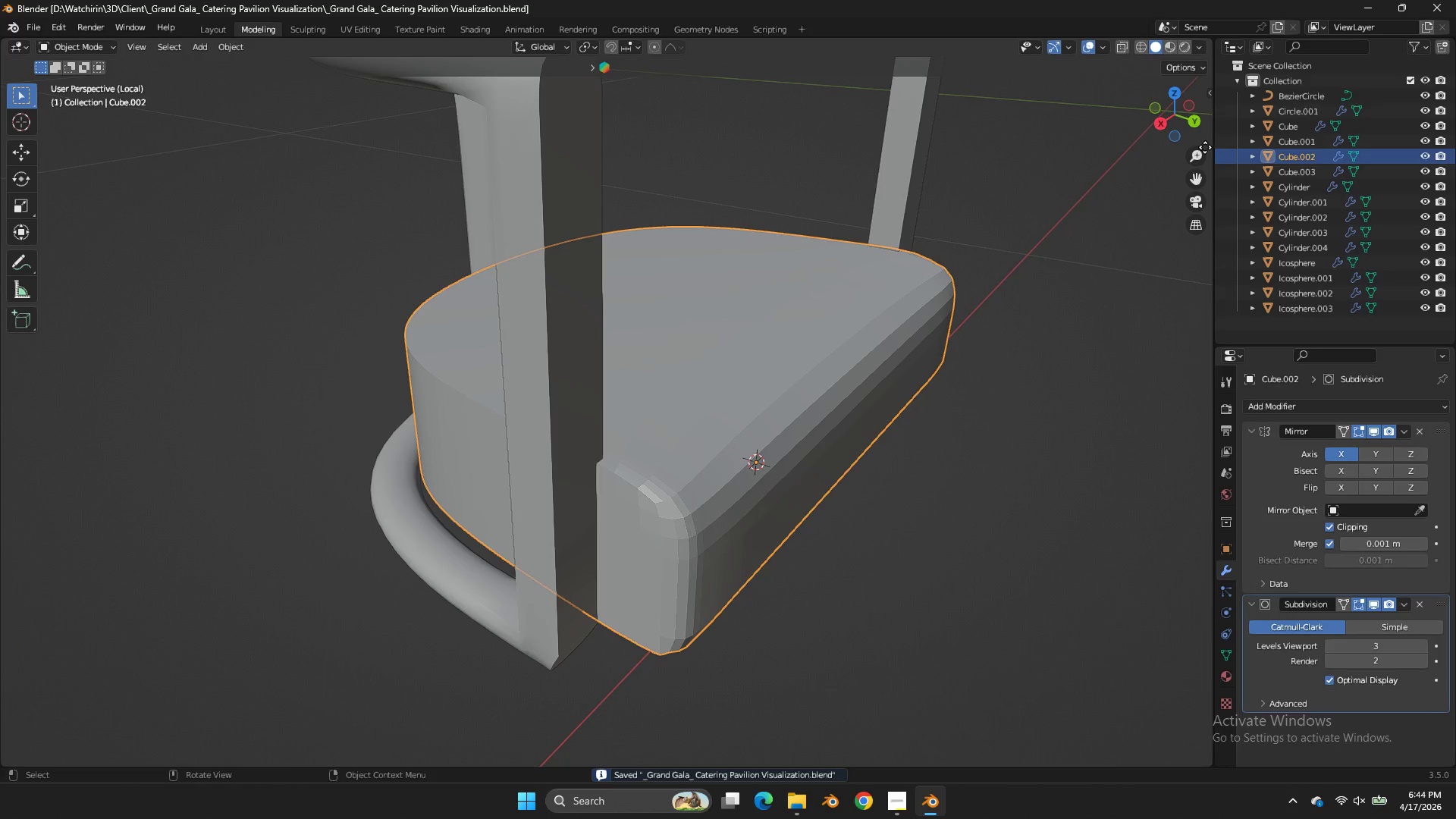 
left_click([1166, 119])
 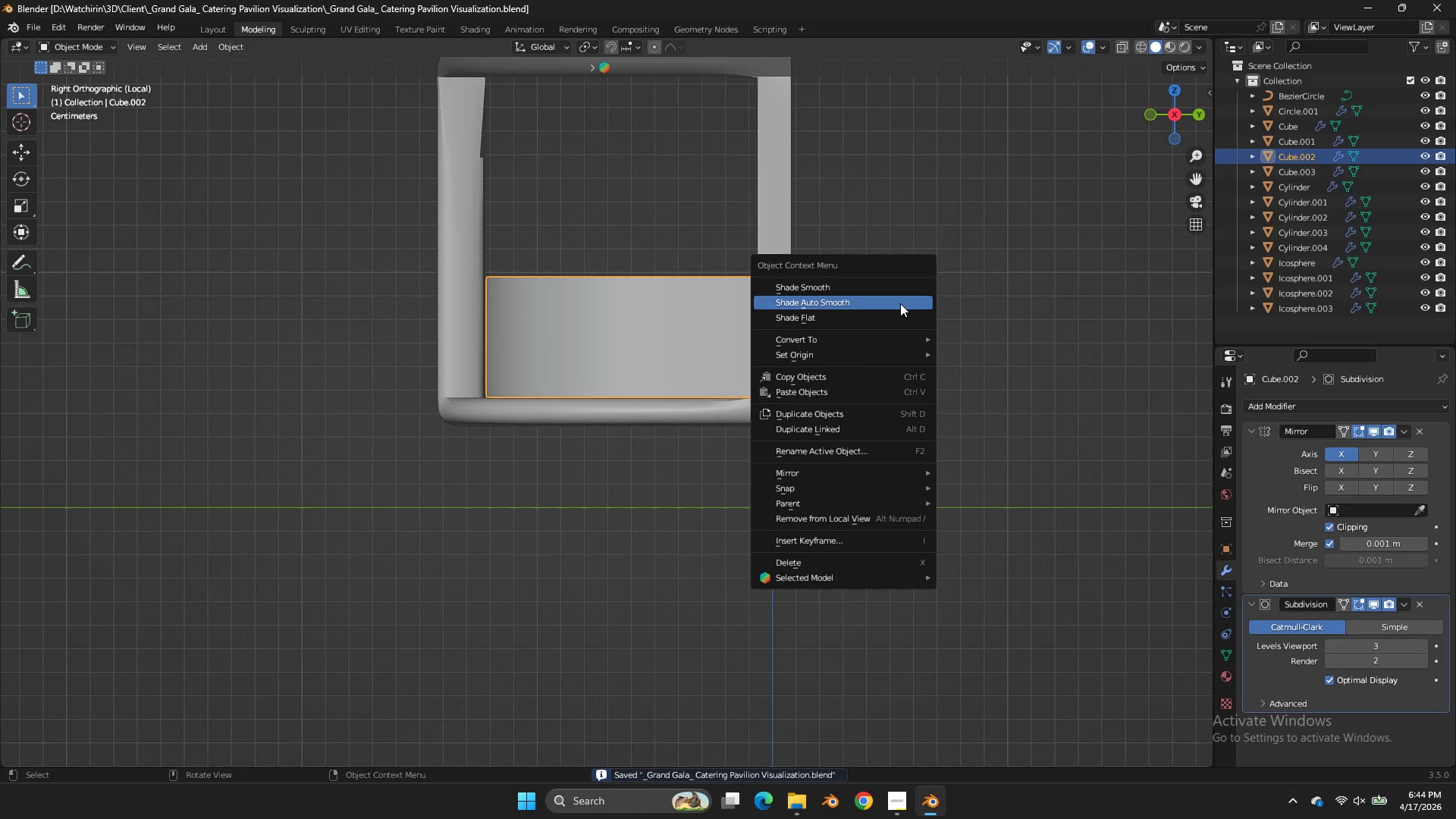 
left_click([900, 303])
 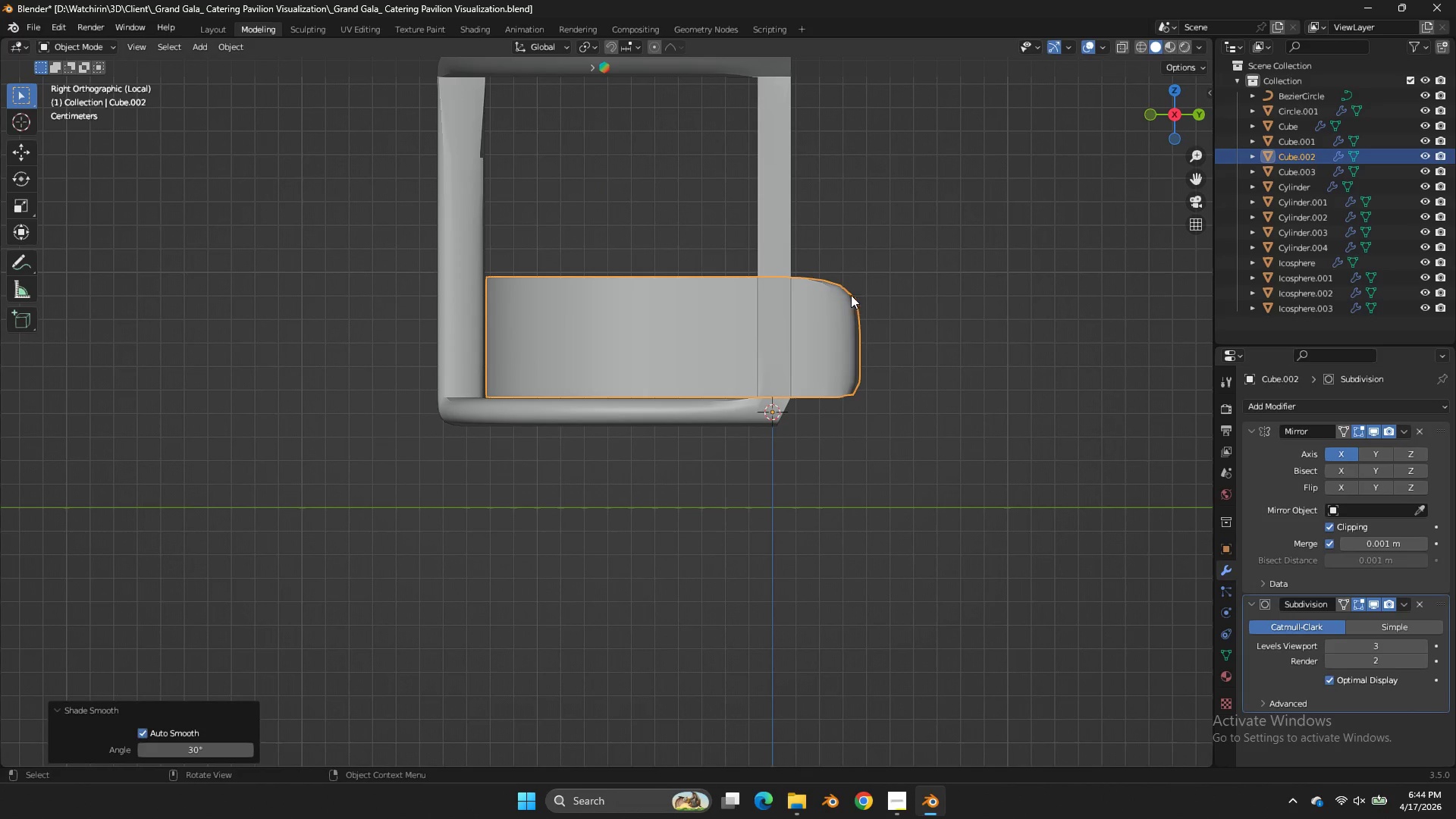 
key(Tab)
 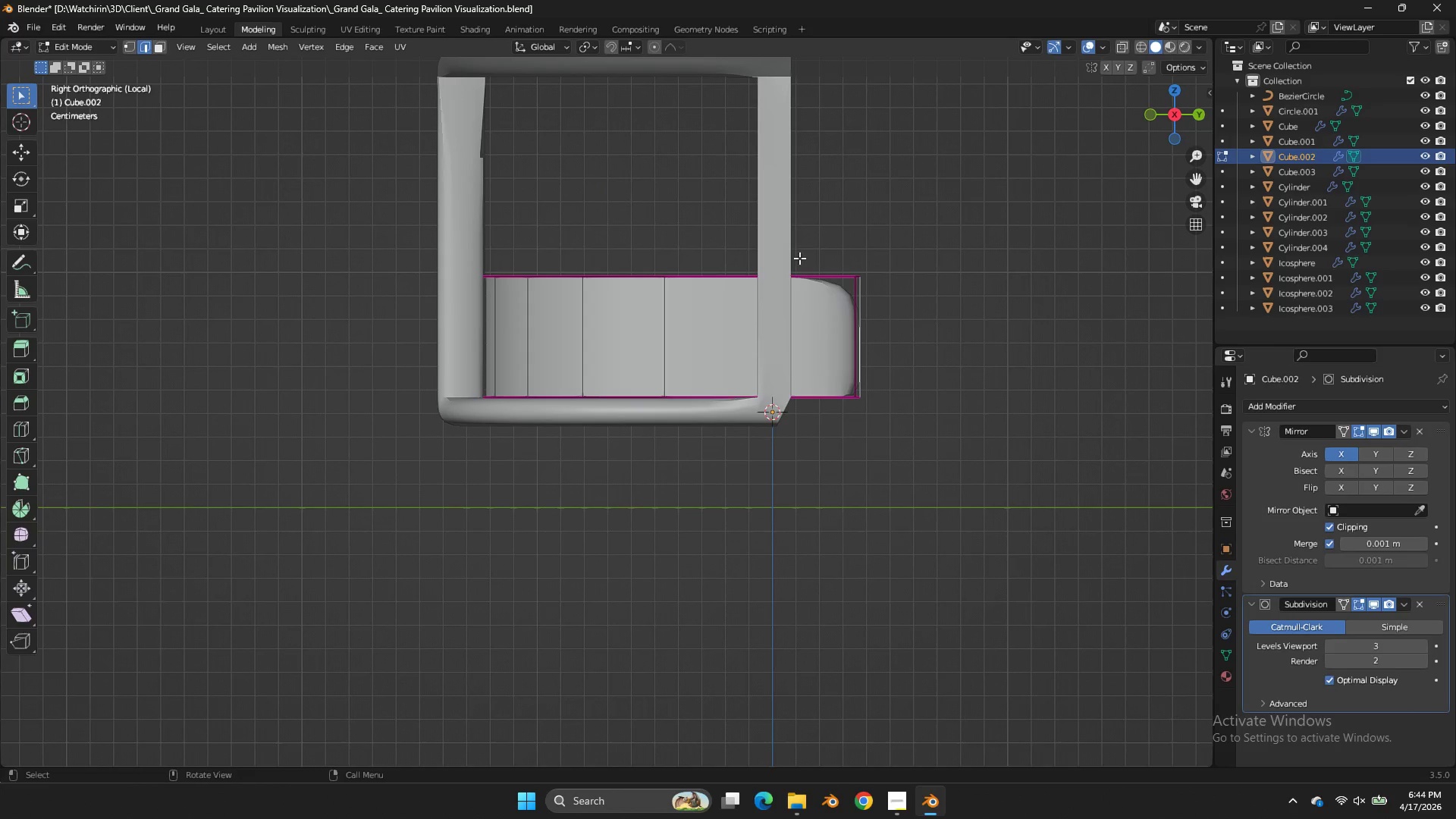 
hold_key(key=AltLeft, duration=0.77)
left_click([604, 282])
 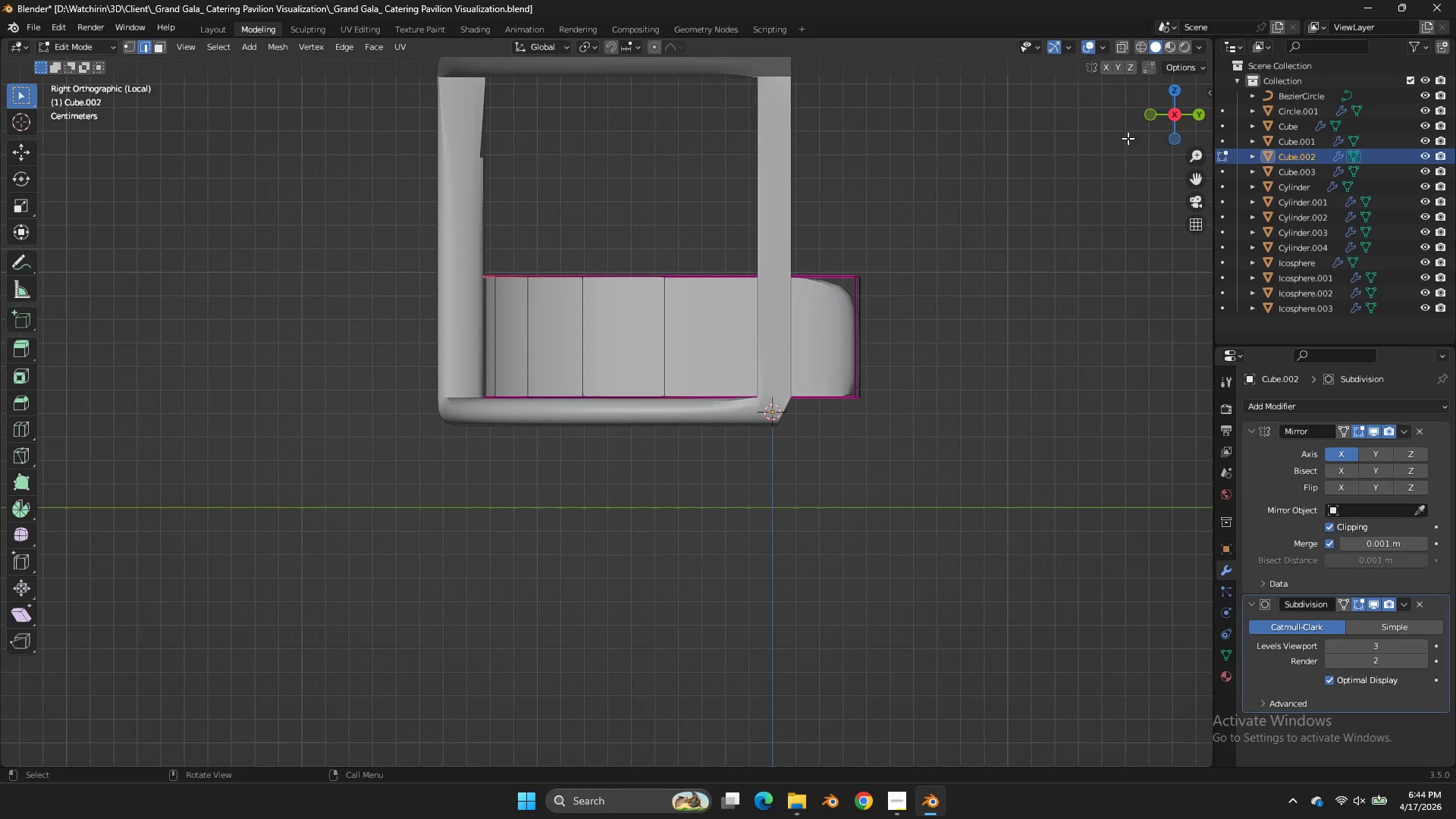 
left_click_drag(start_coordinate=[1156, 103], to_coordinate=[1156, 155])
 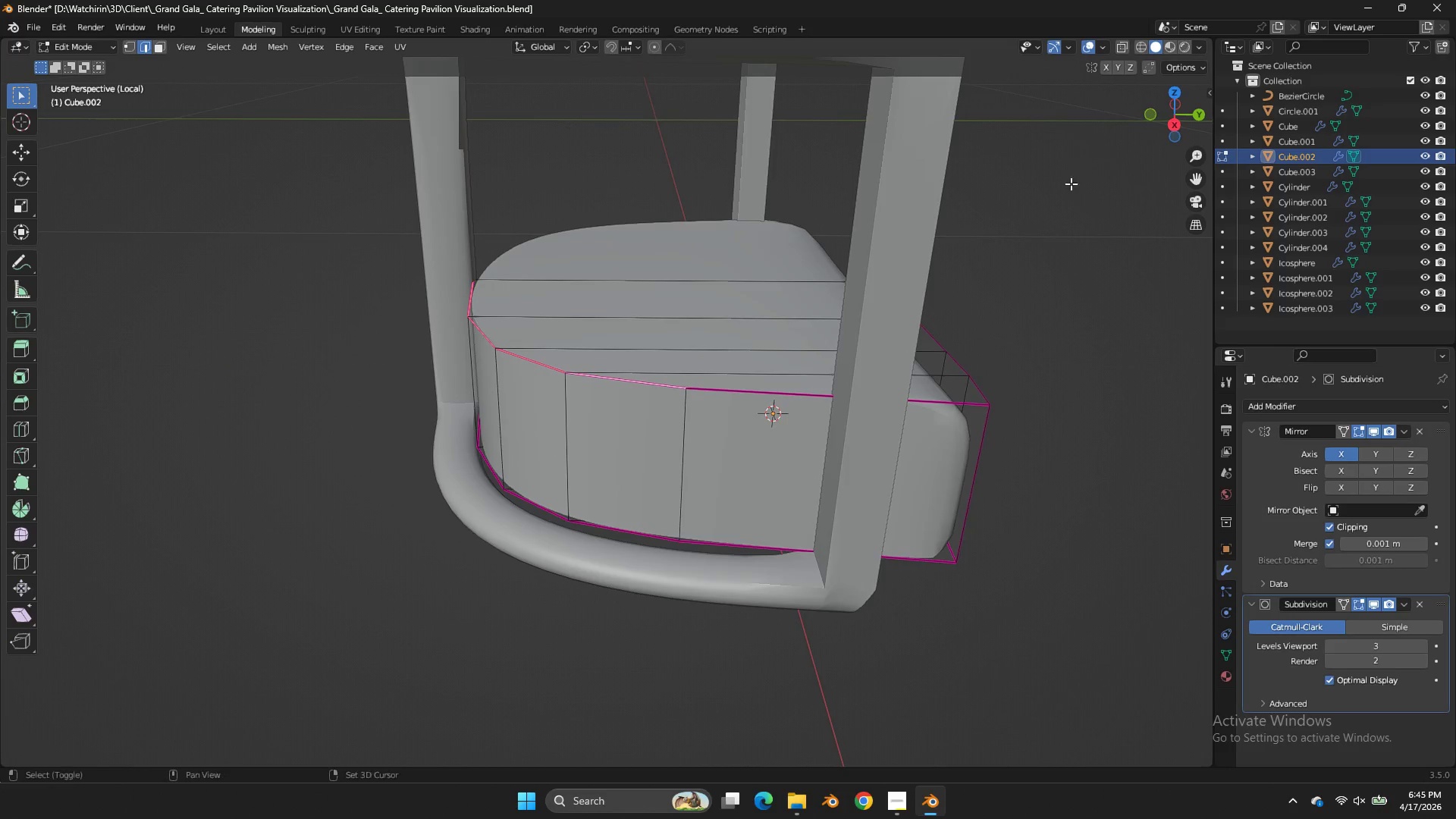 
key(Shift+E)
 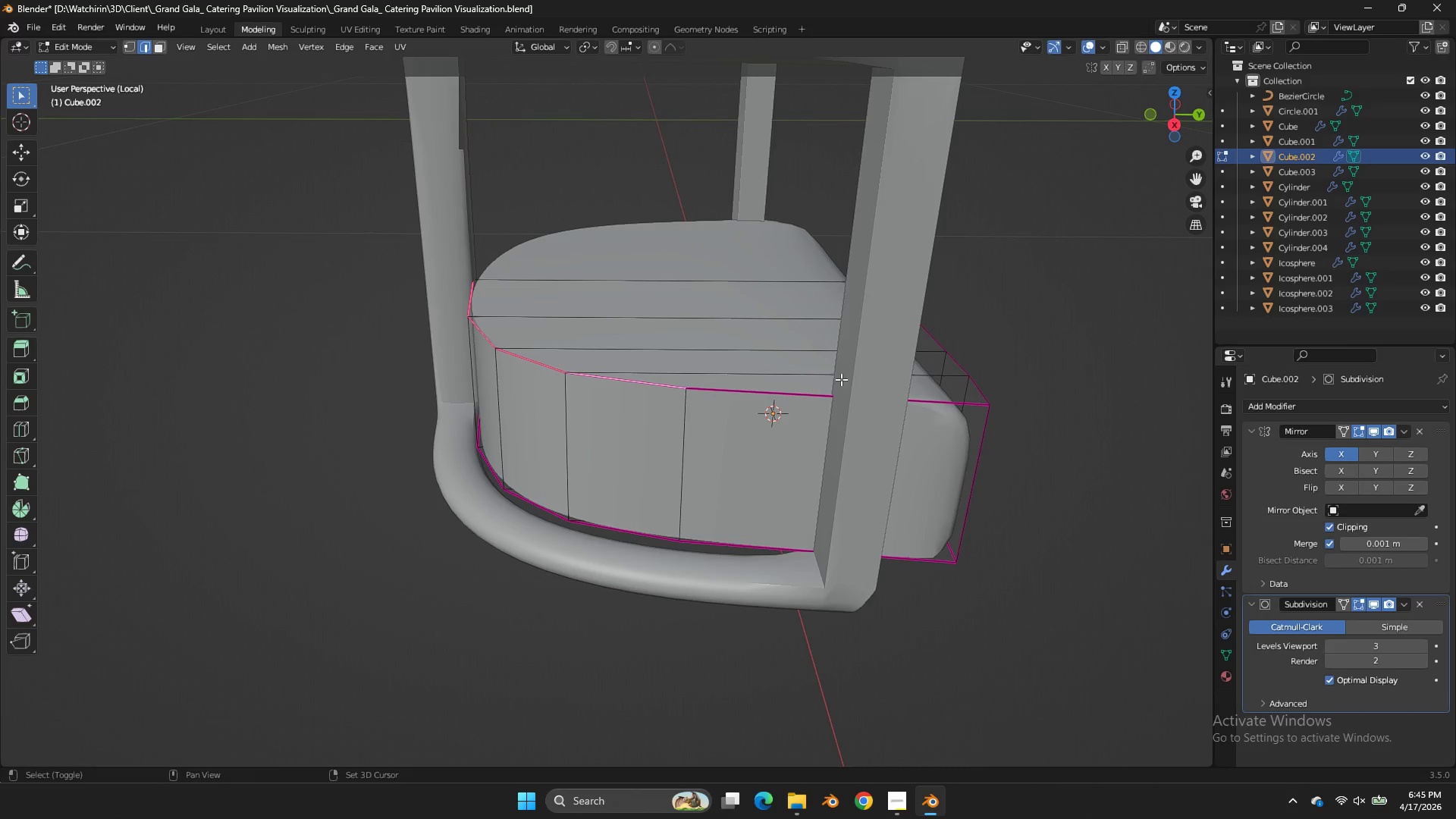 
left_click([788, 397])
 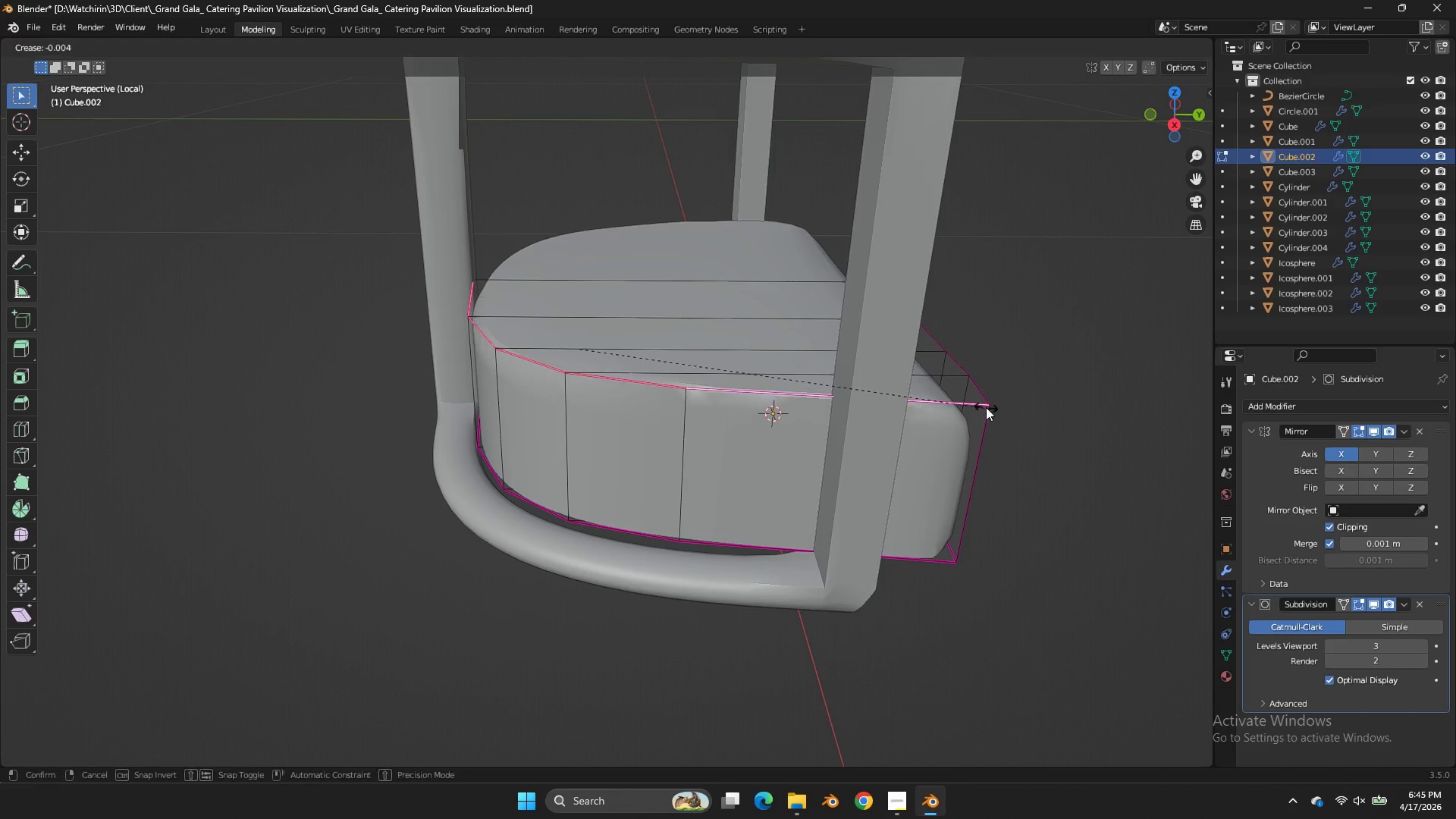 
key(Shift+E)
 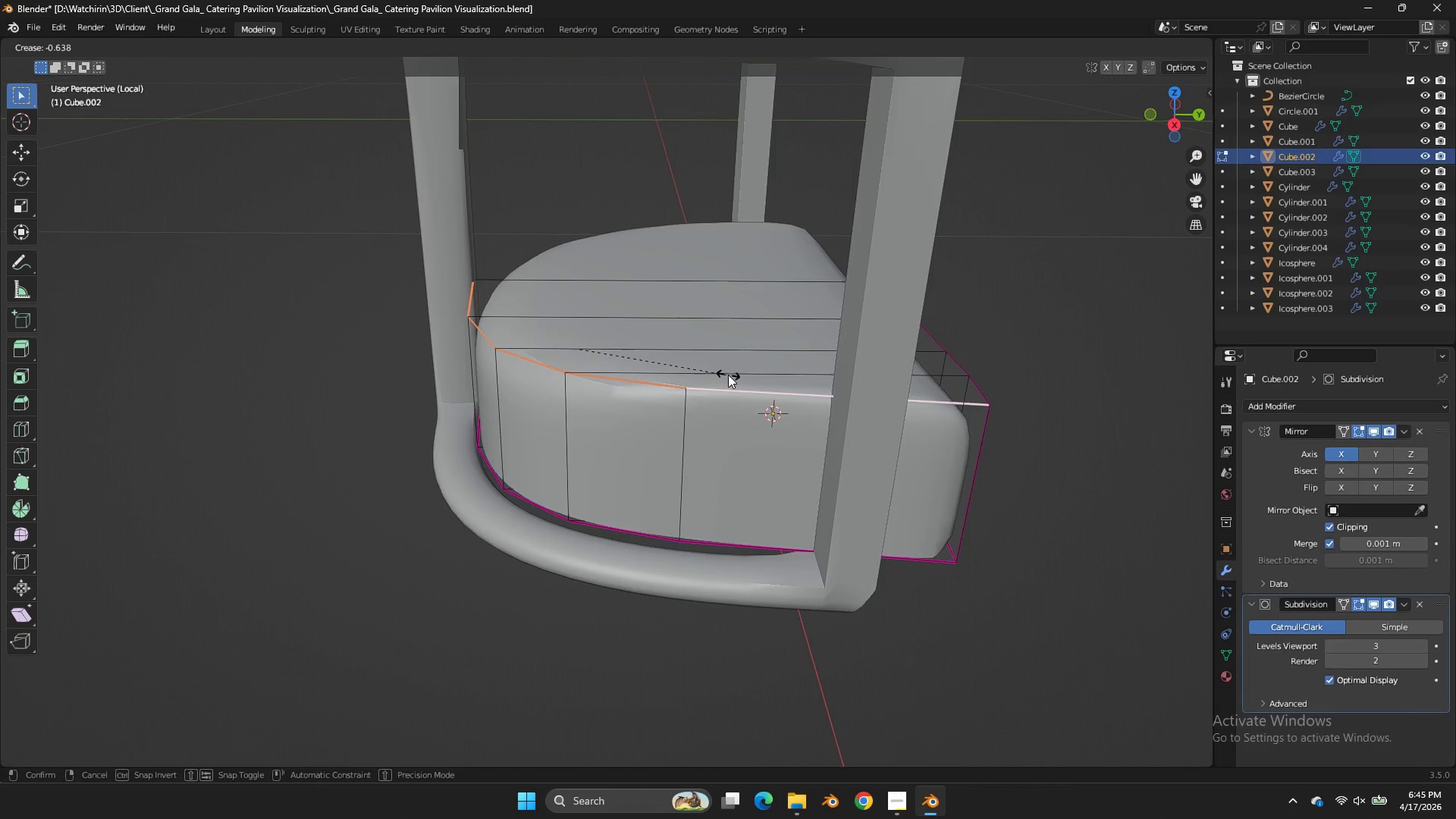 
double_click([737, 373])
 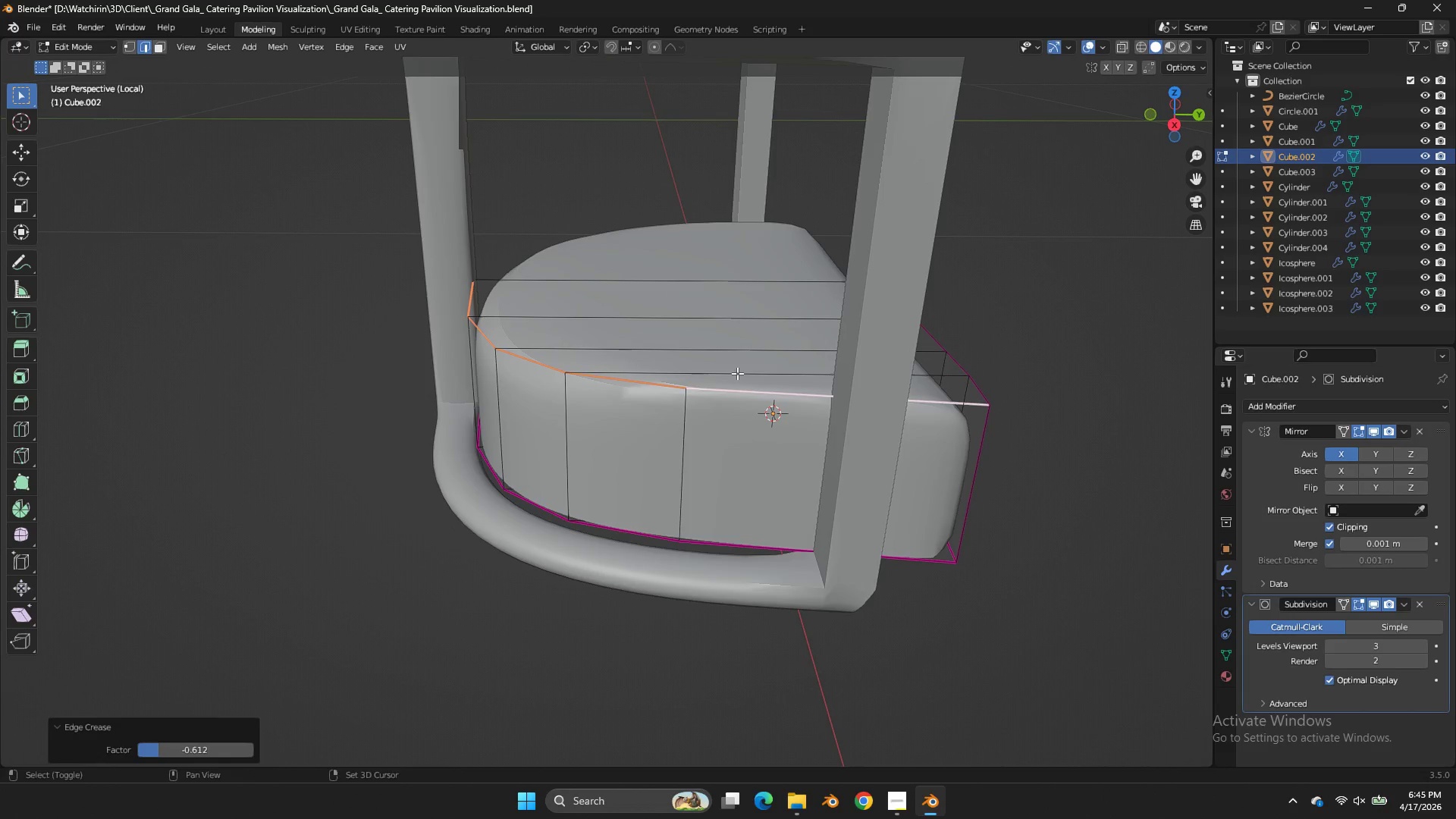 
key(Shift+E)
 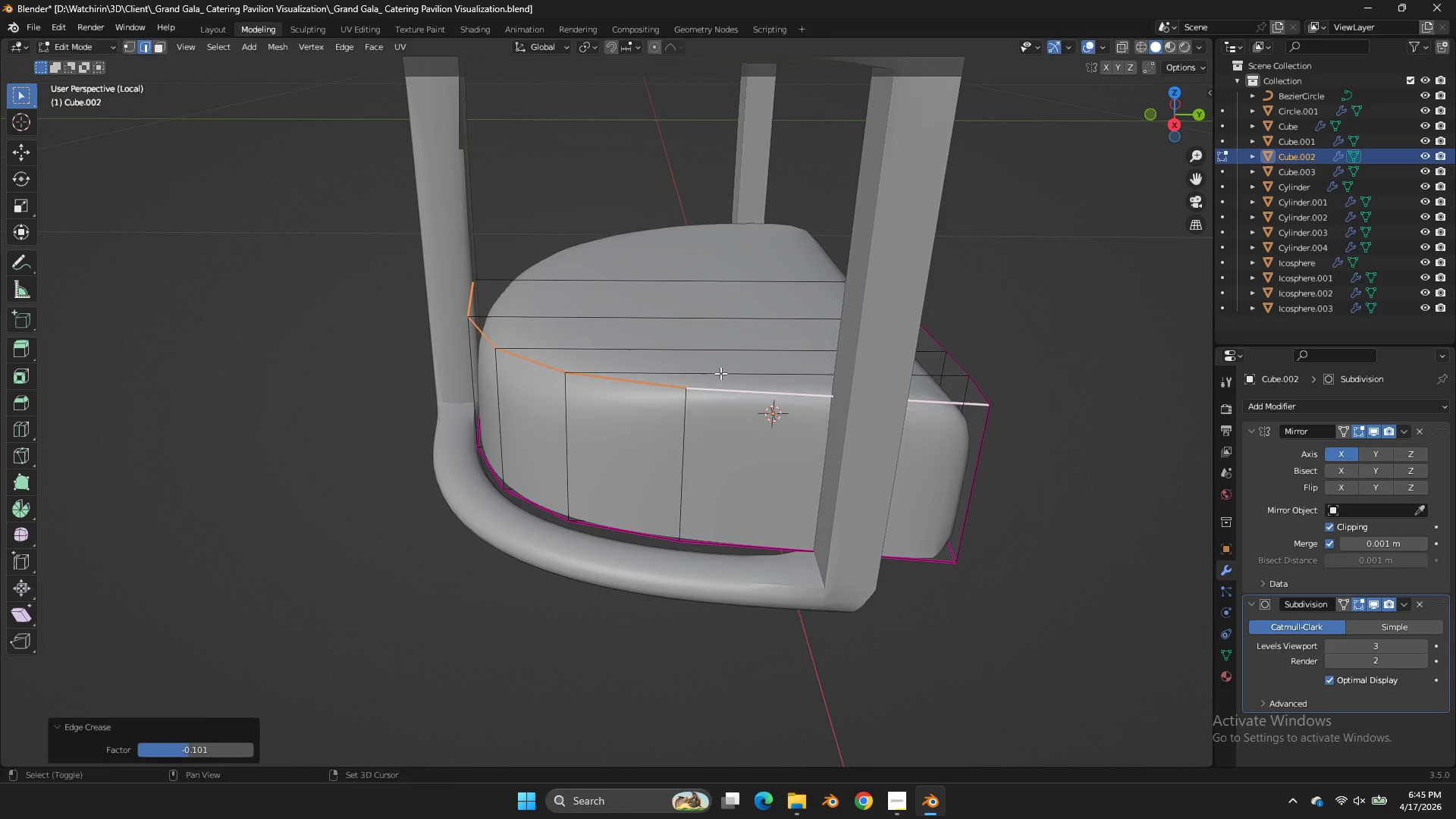 
double_click([720, 373])
 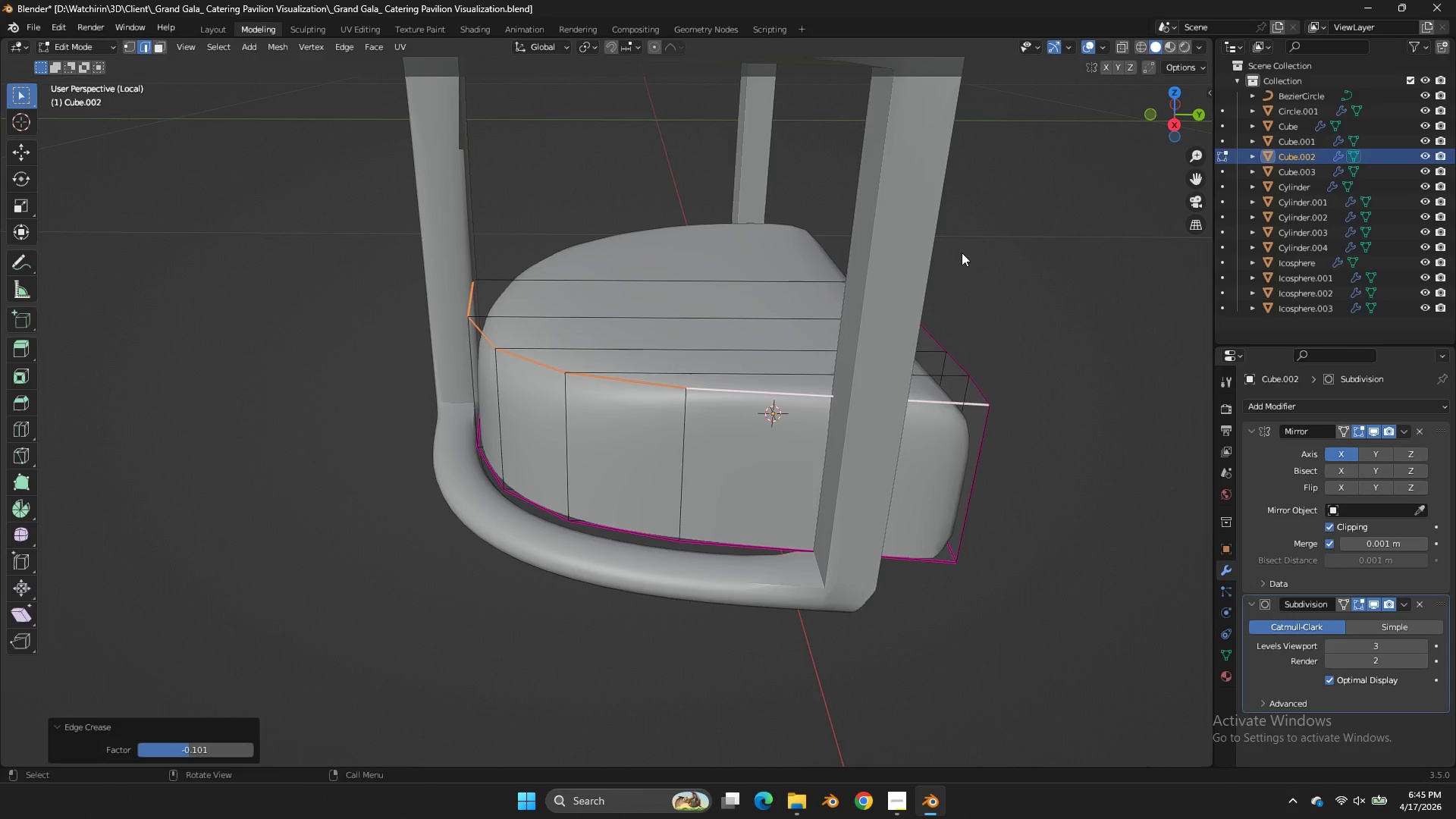 
left_click([720, 373])
 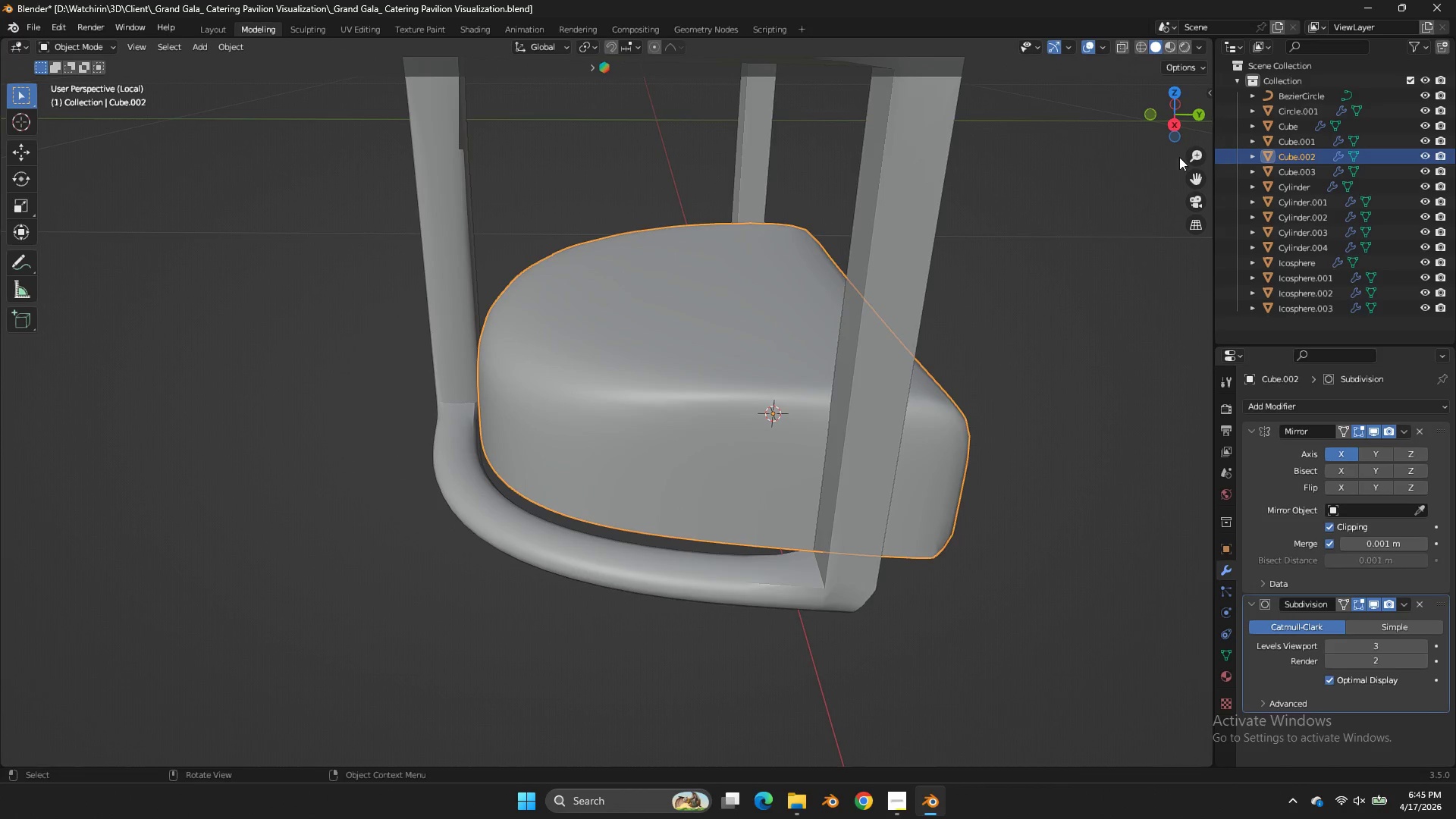 
key(Tab)
 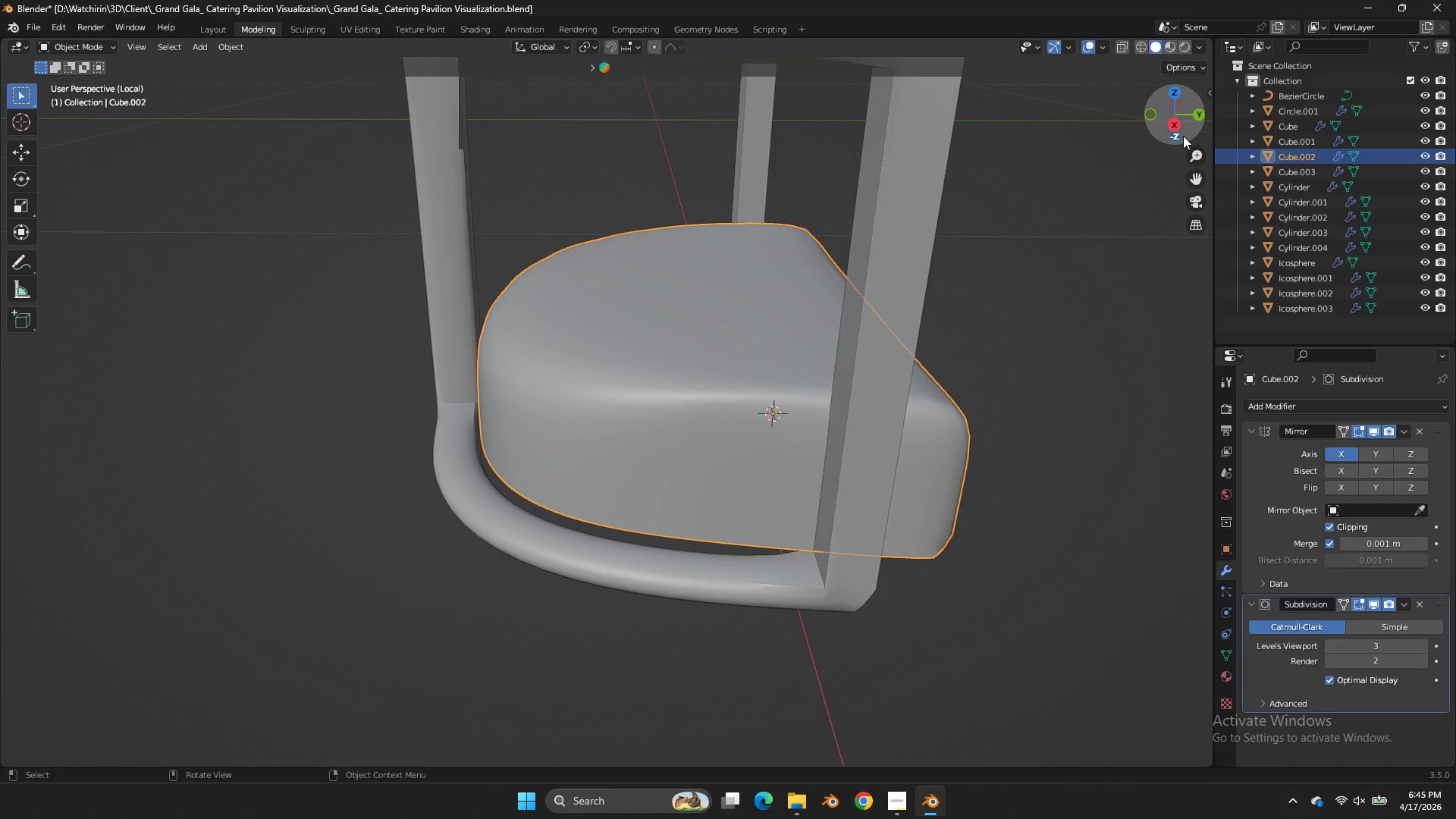 
left_click([1181, 133])
 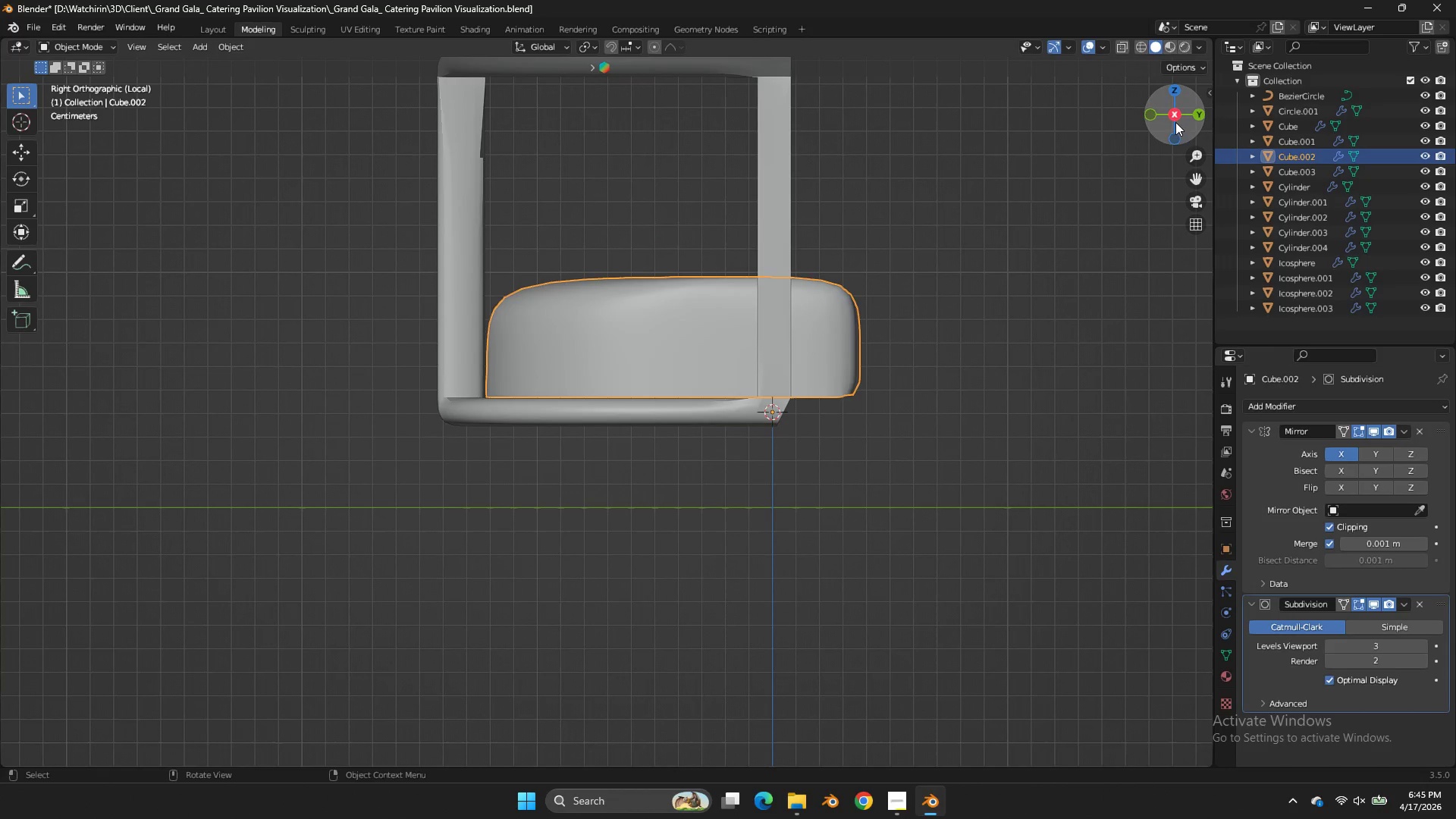 
key(Tab)
type(zgzzgz)
 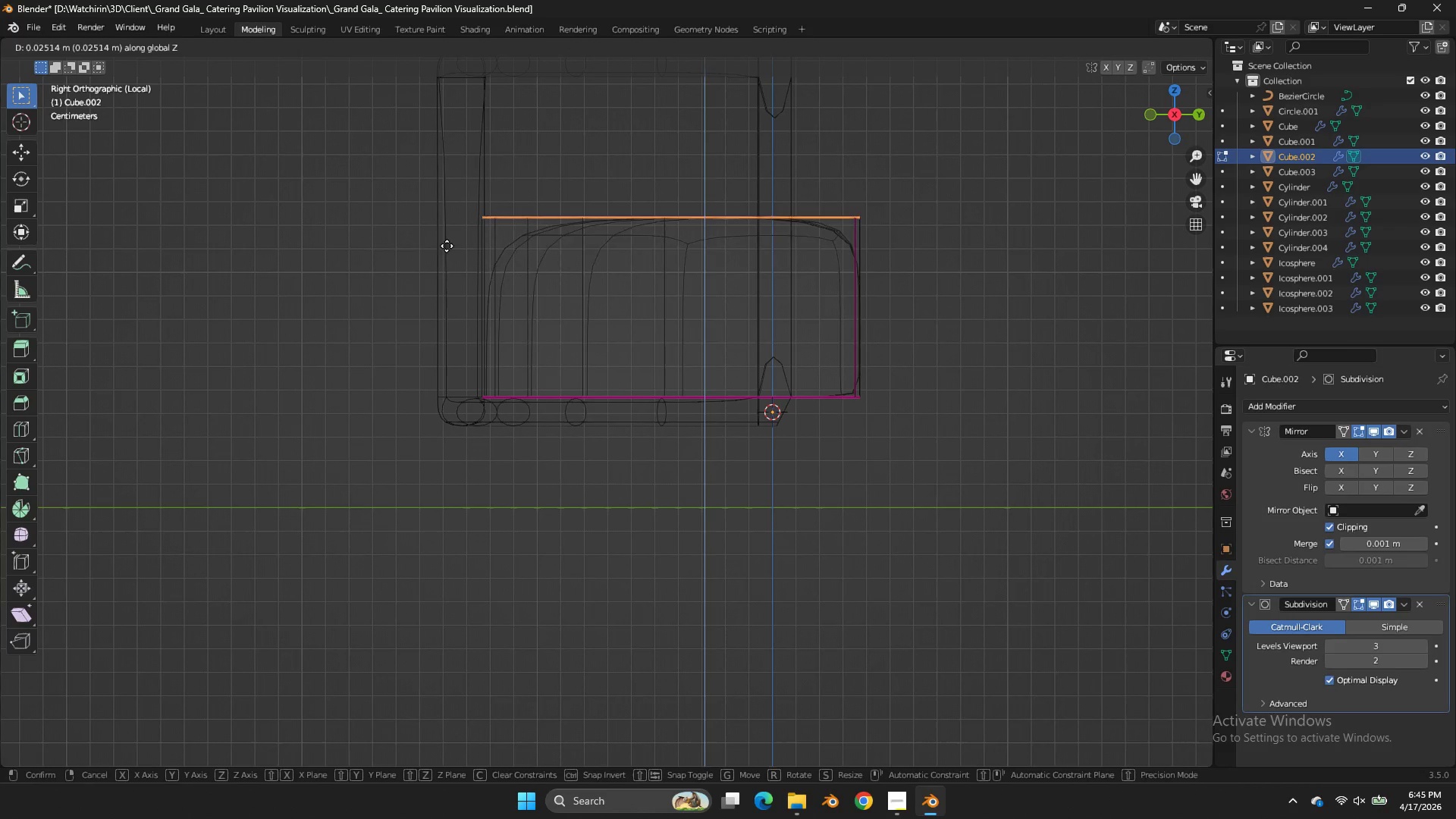 
left_click_drag(start_coordinate=[948, 221], to_coordinate=[356, 355])
 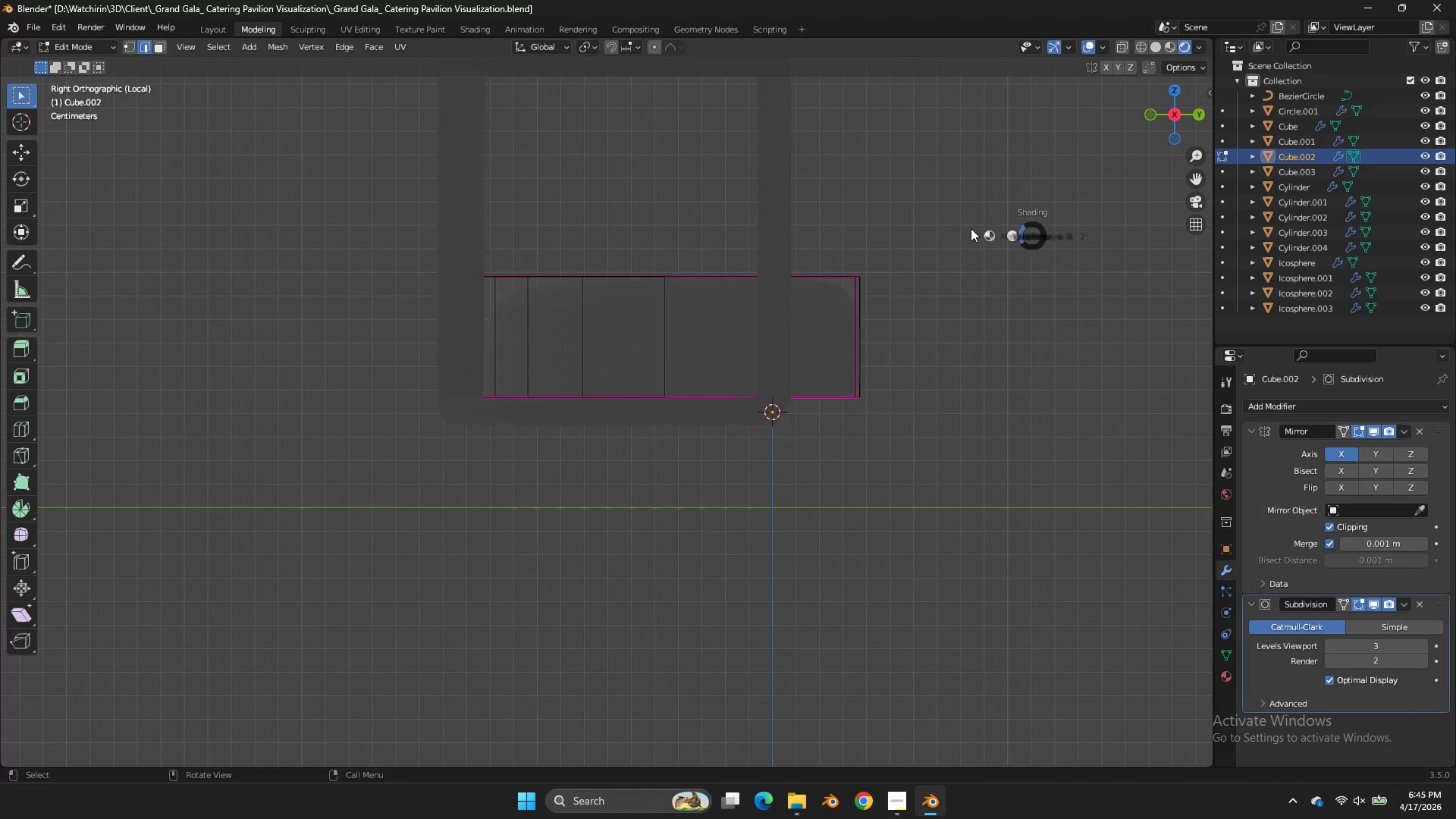 
left_click_drag(start_coordinate=[1104, 213], to_coordinate=[445, 304])
 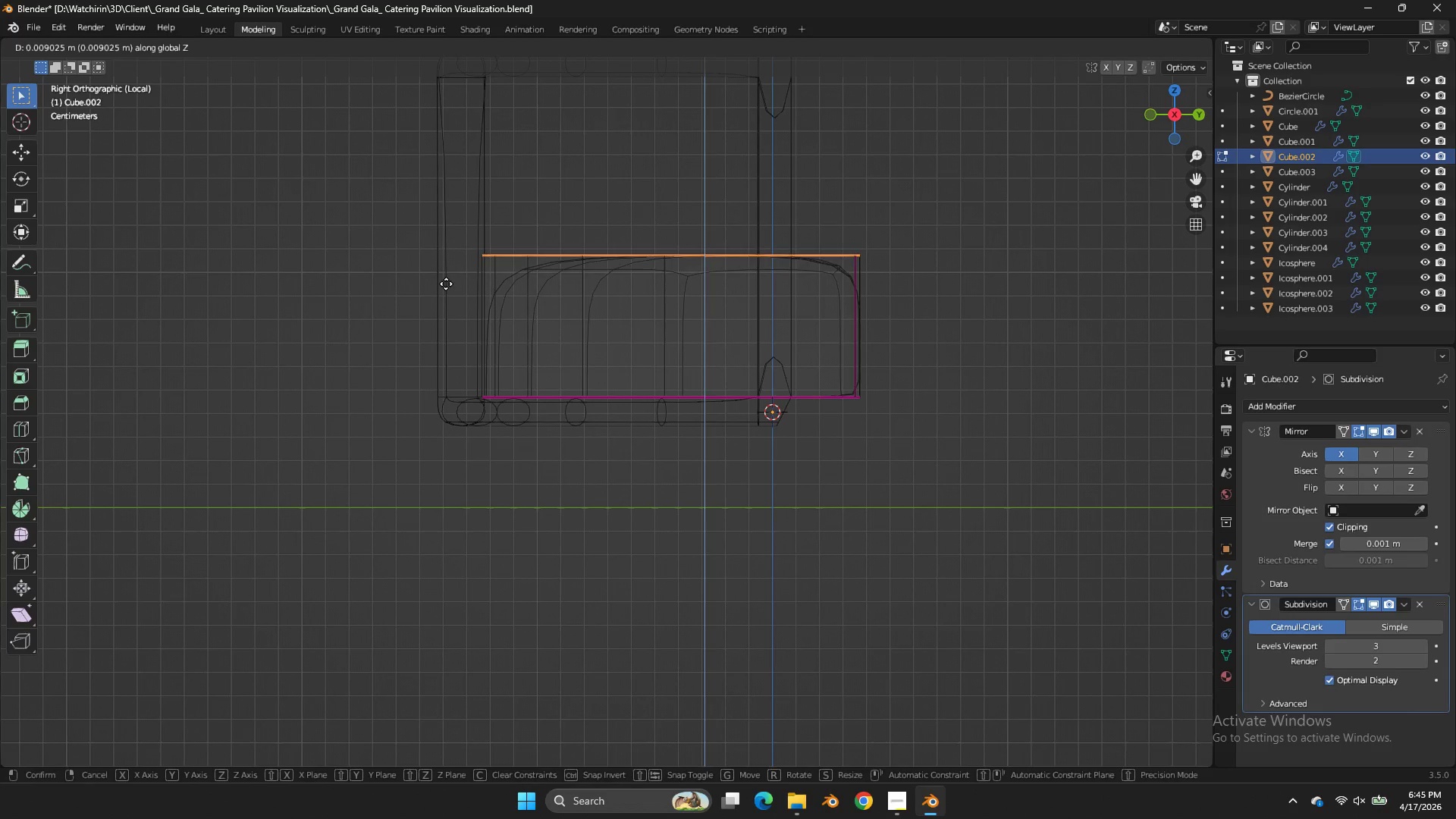 
left_click([441, 275])
 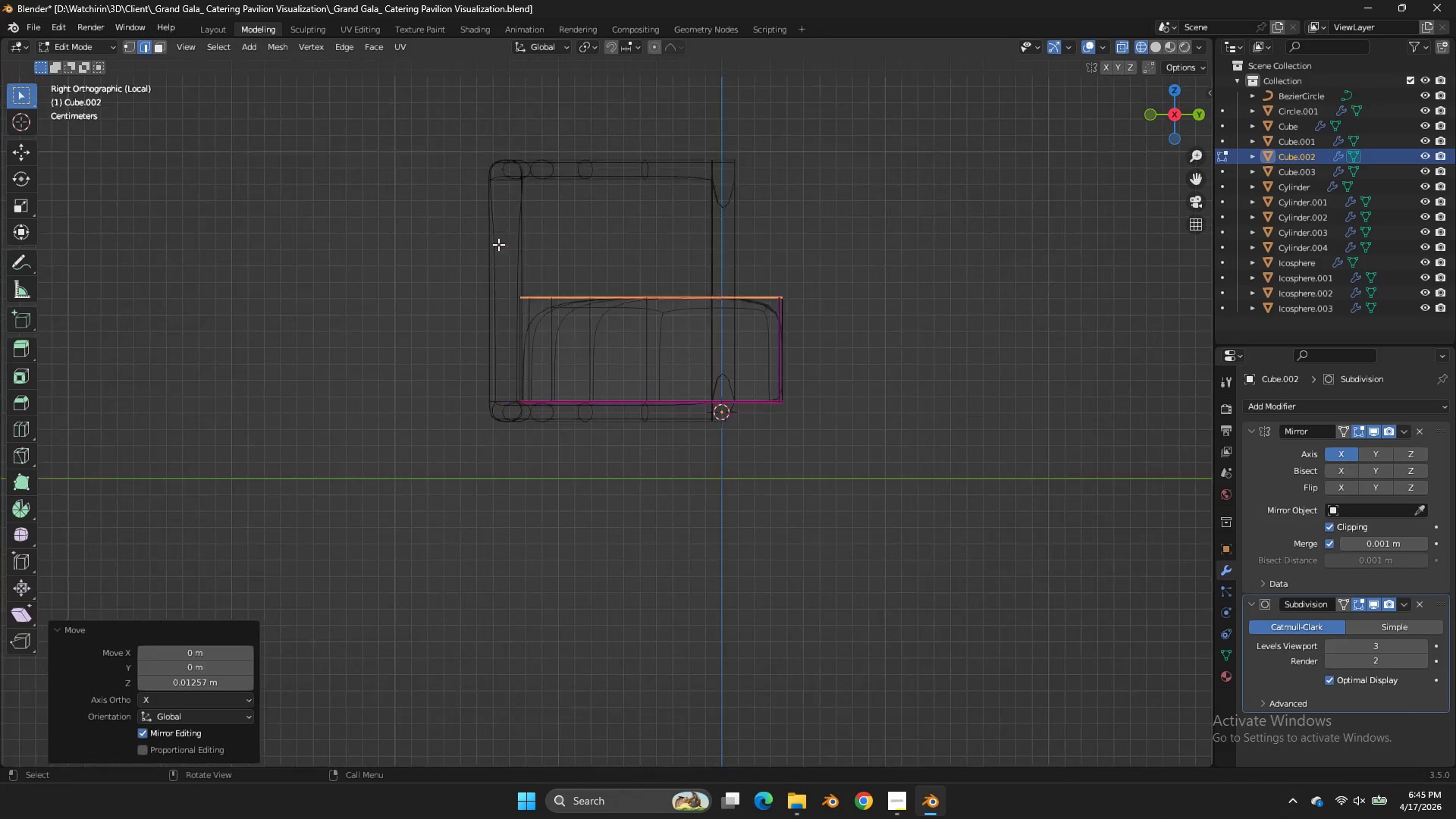 
key(Tab)
 